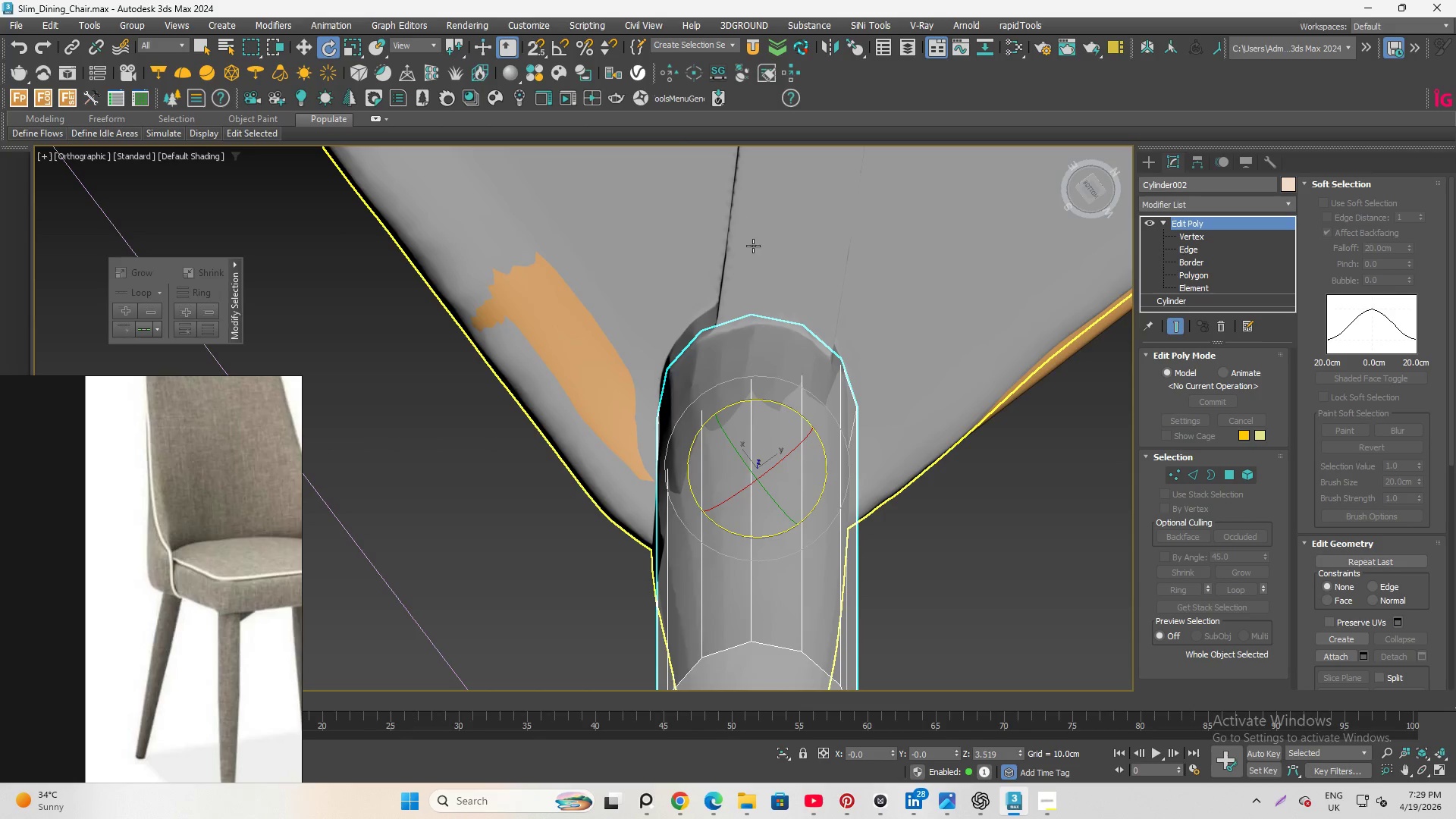 
hold_key(key=AltLeft, duration=4.28)
scroll: coordinate [969, 249], scroll_direction: down, amount: 3.0
 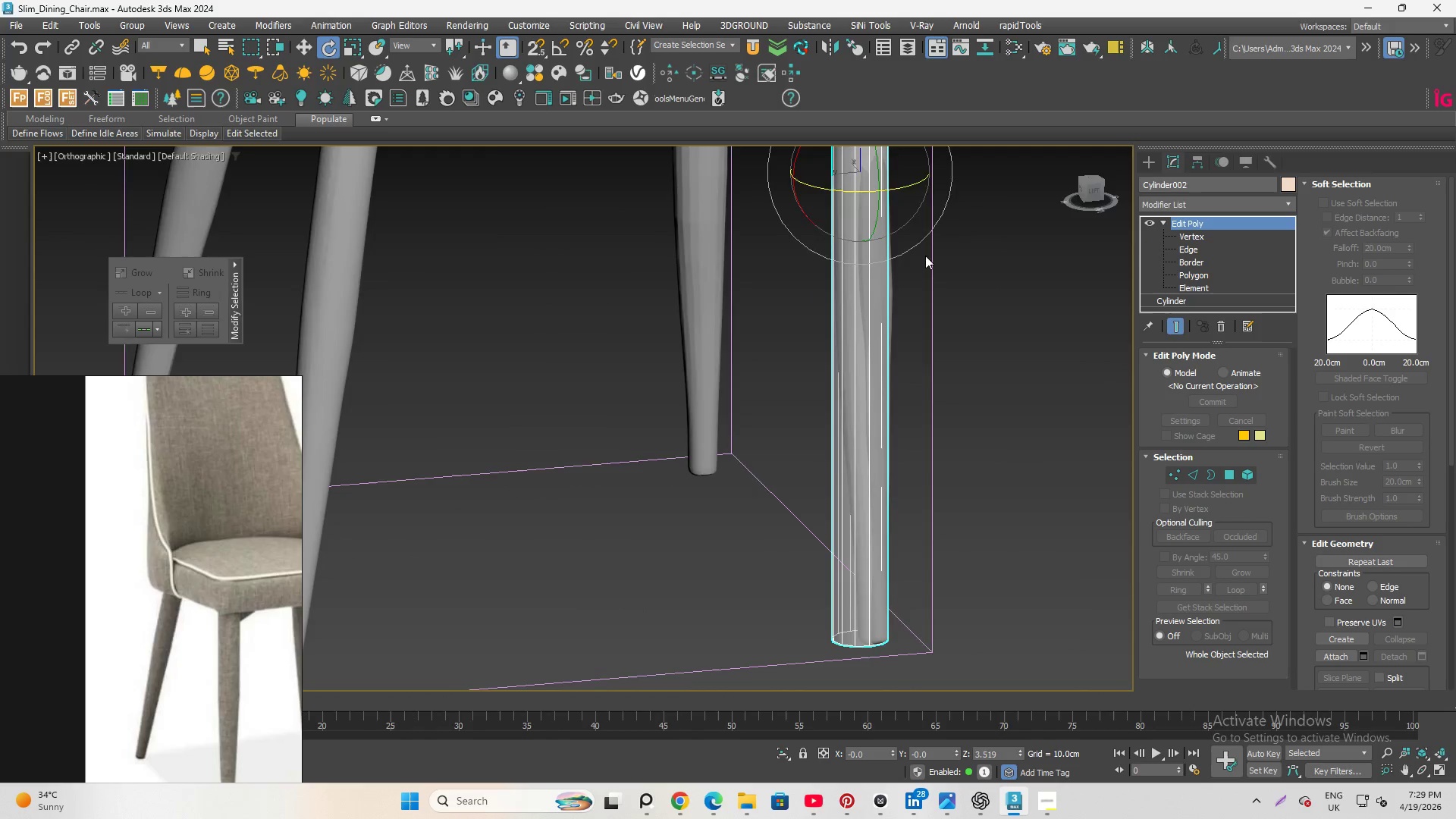 
hold_key(key=AltLeft, duration=0.39)
 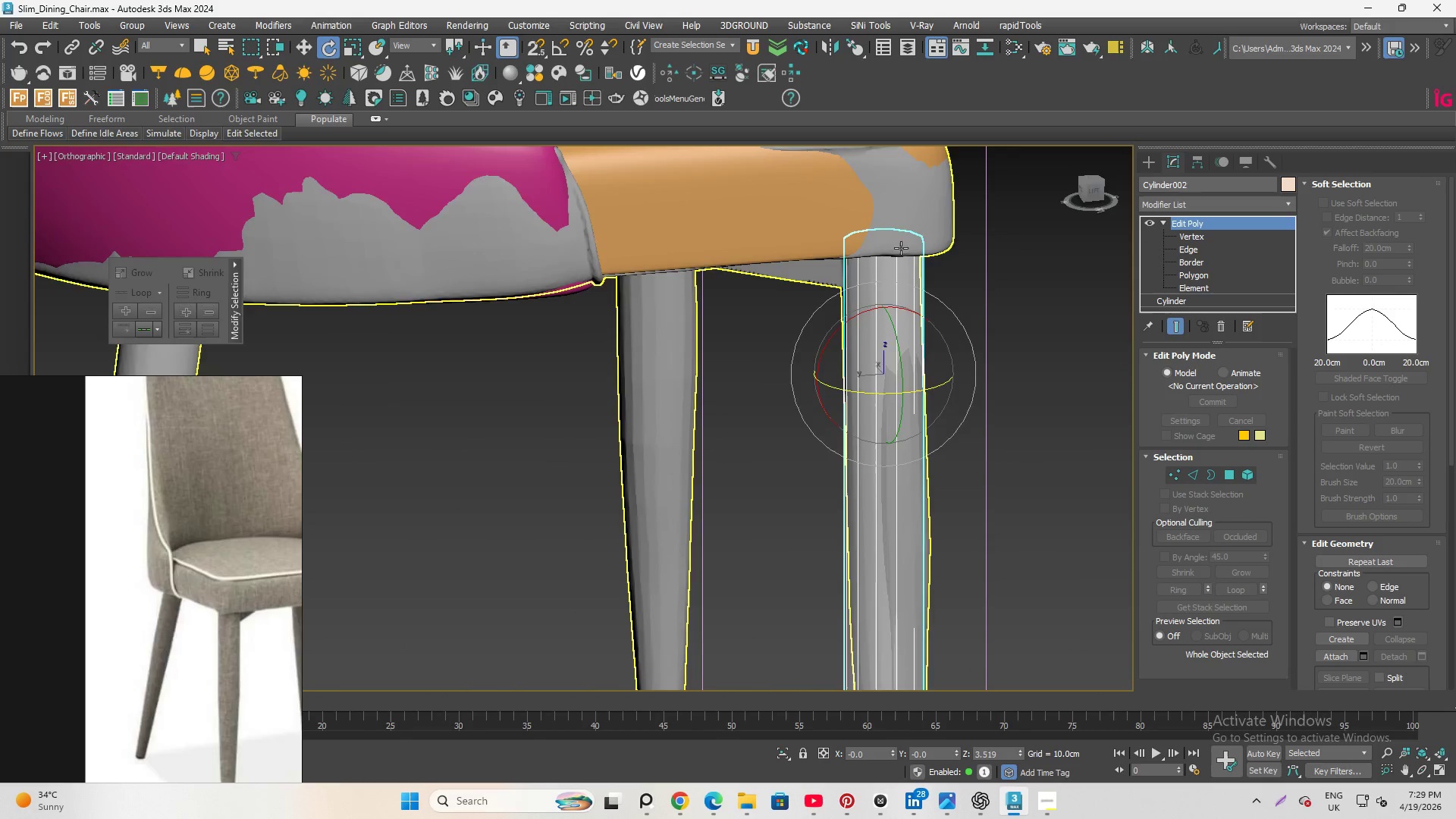 
hold_key(key=AltLeft, duration=1.8)
 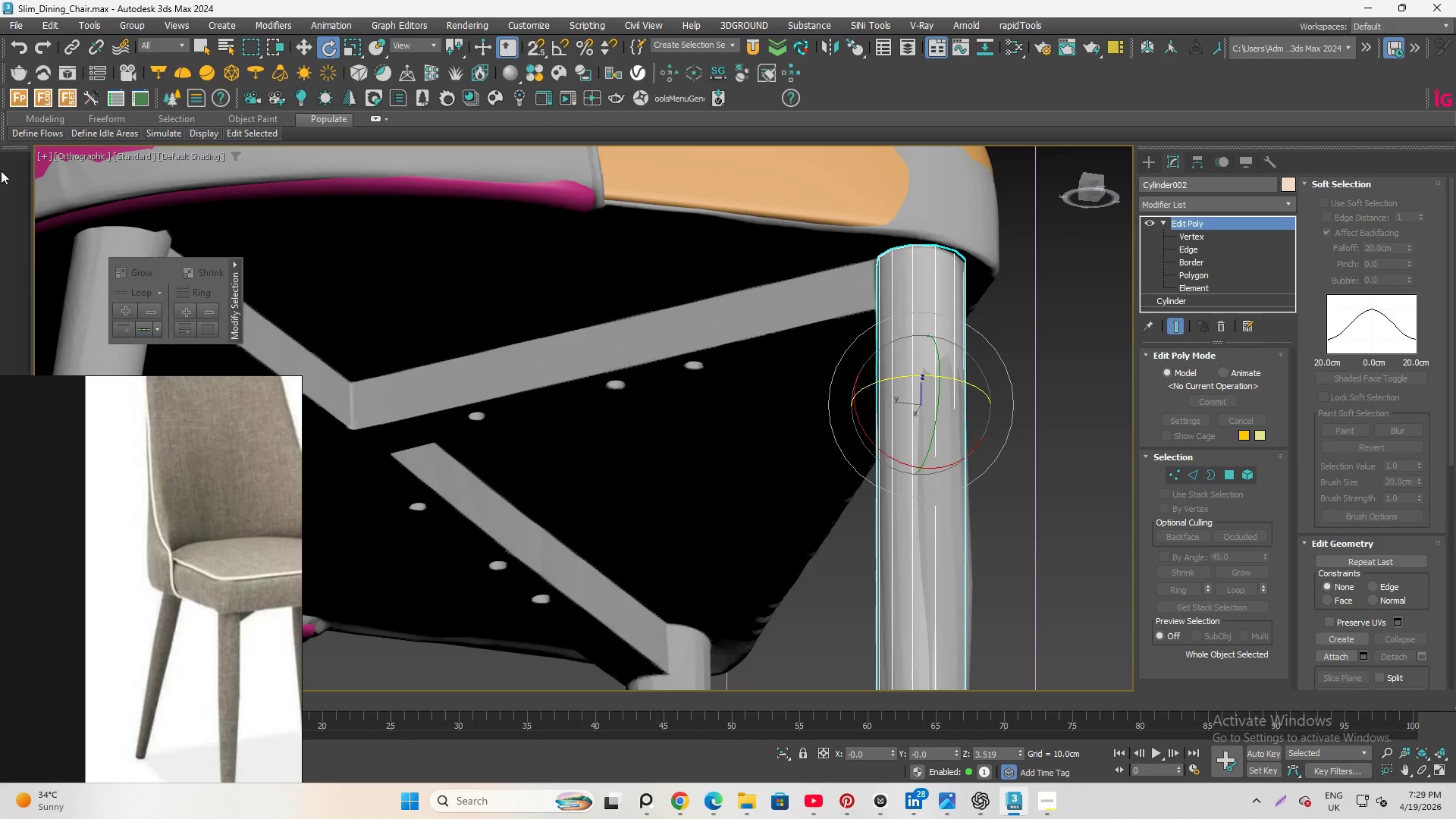 
scroll: coordinate [915, 168], scroll_direction: up, amount: 4.0
 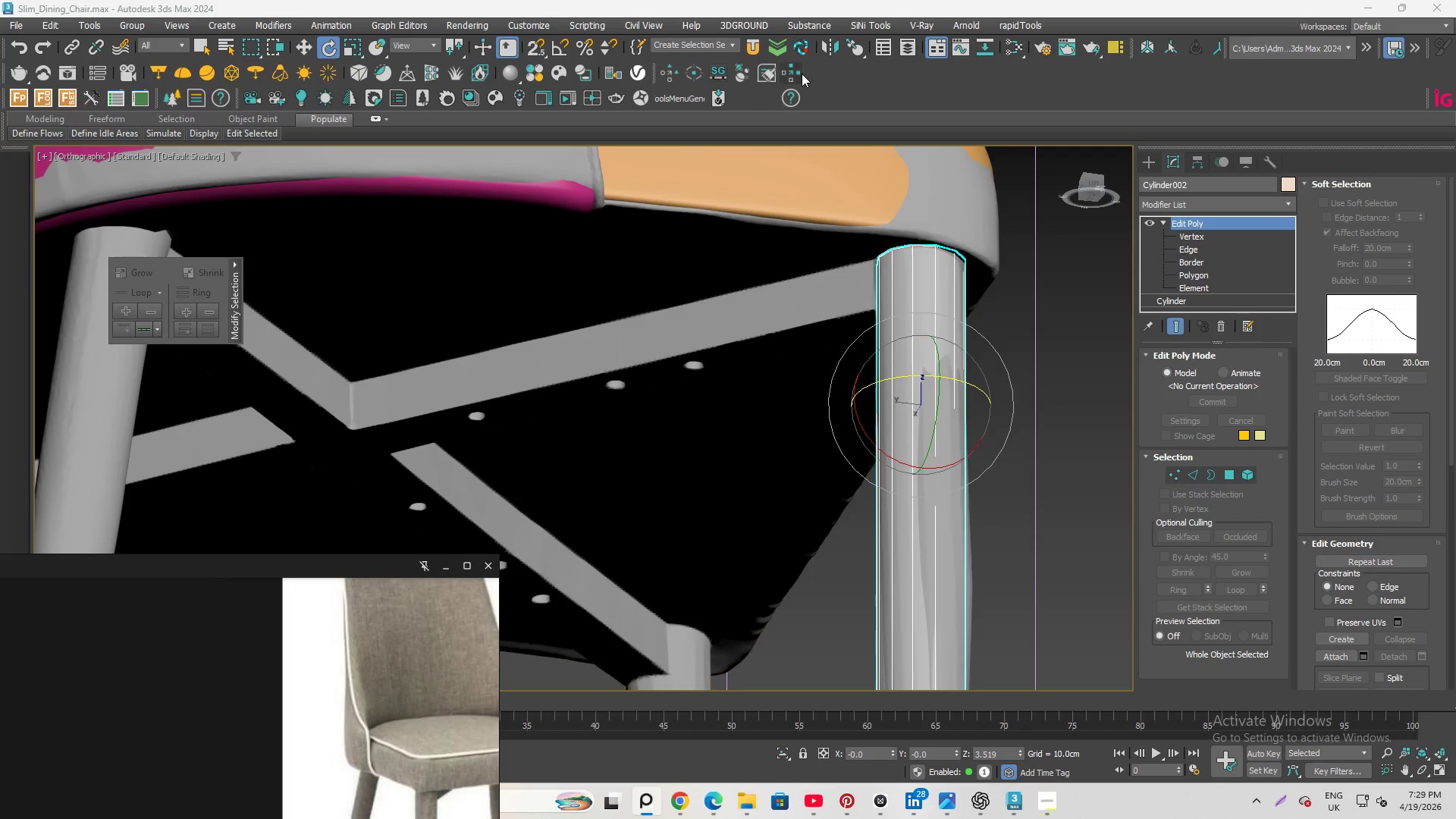 
left_click([877, 45])
 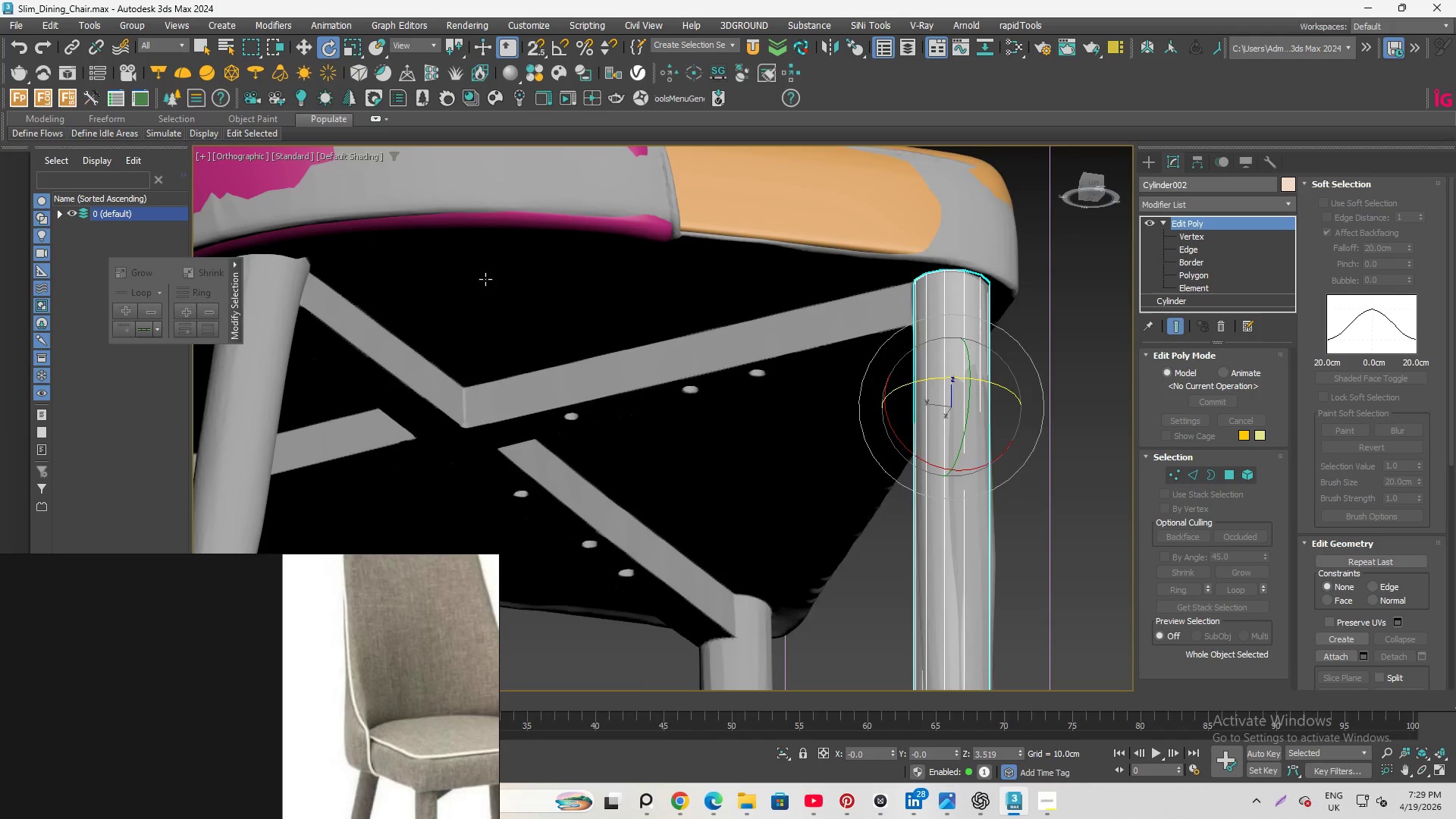 
scroll: coordinate [701, 223], scroll_direction: down, amount: 2.0
 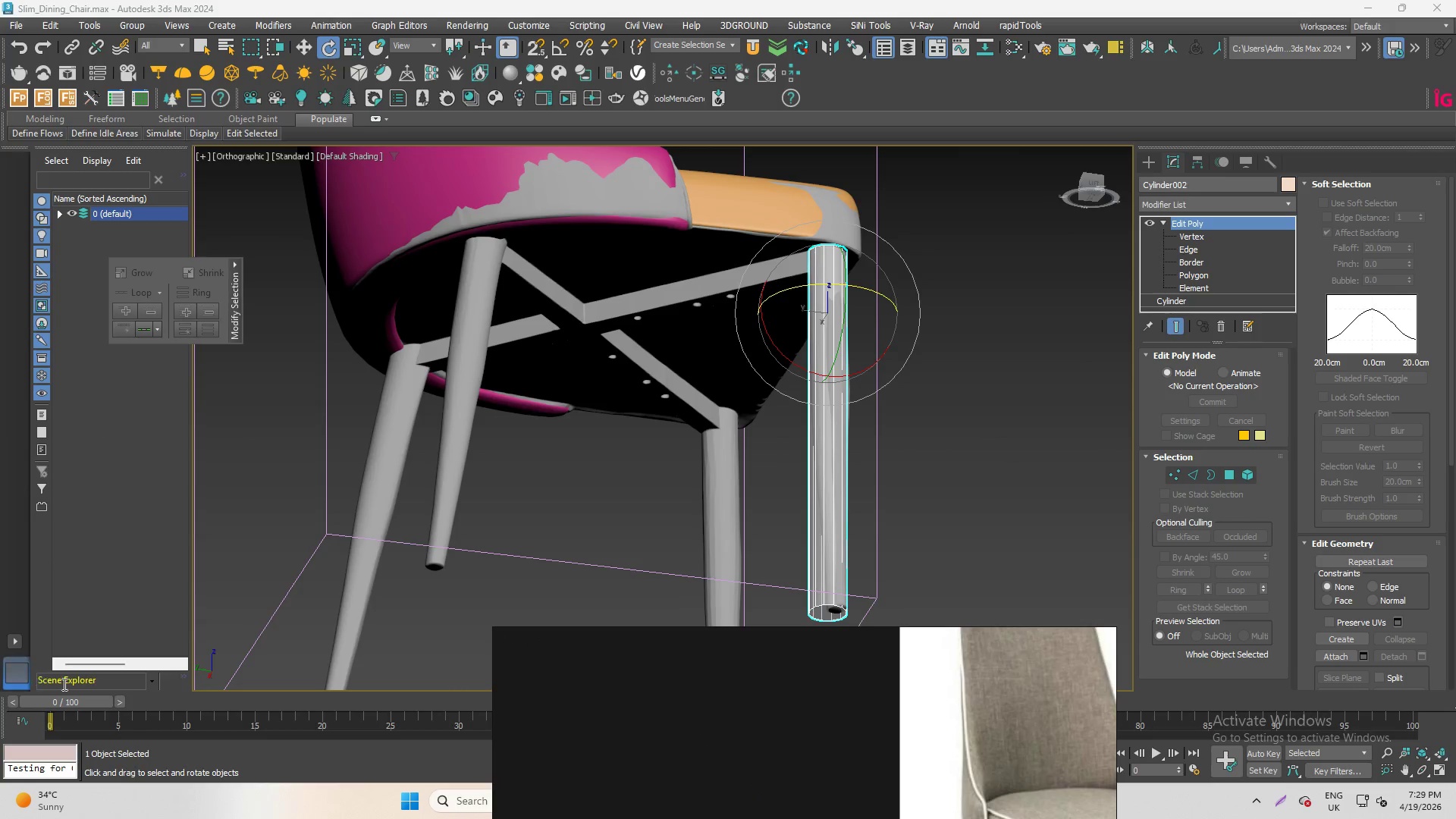 
left_click([151, 682])
 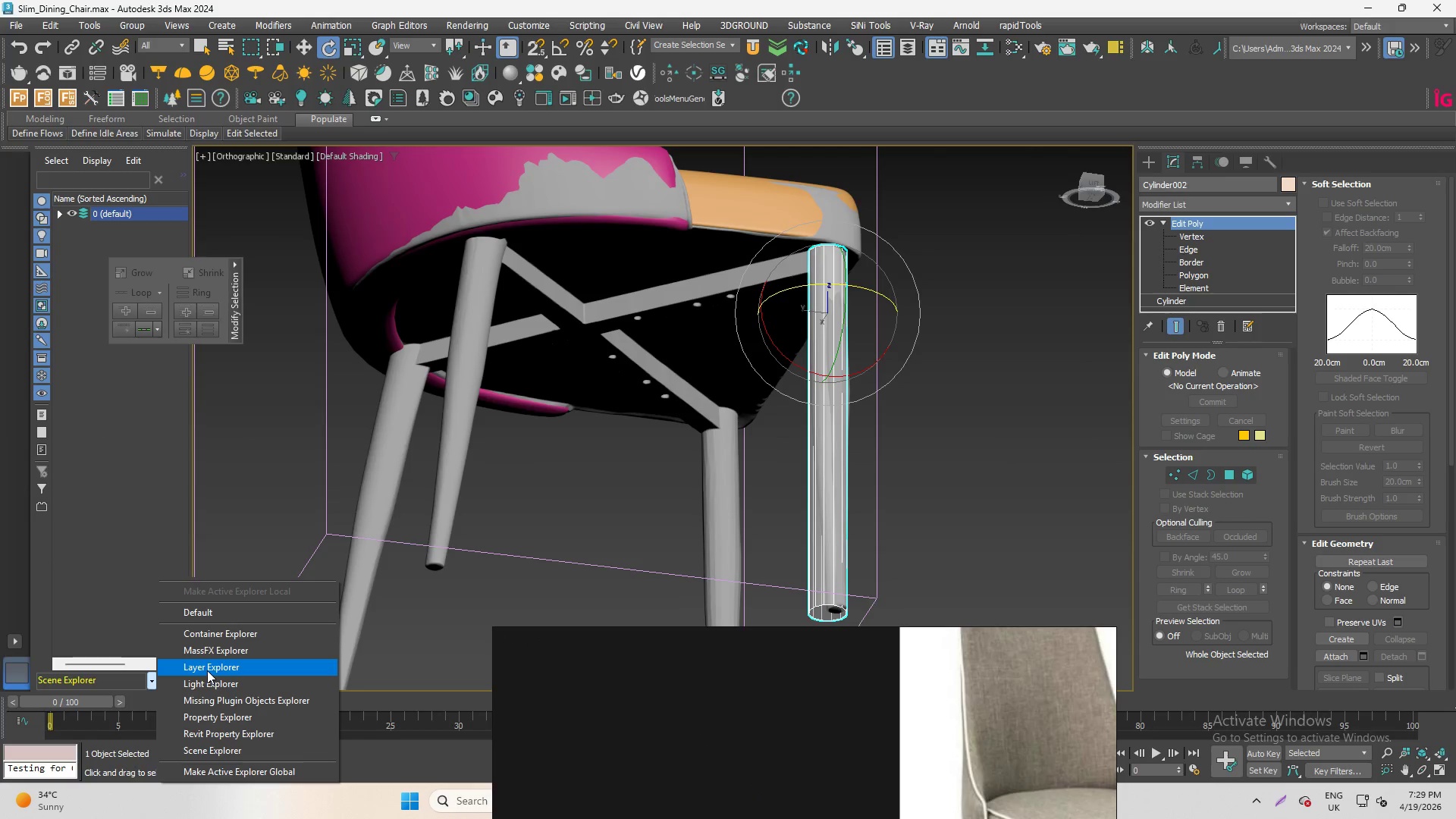 
left_click([209, 670])
 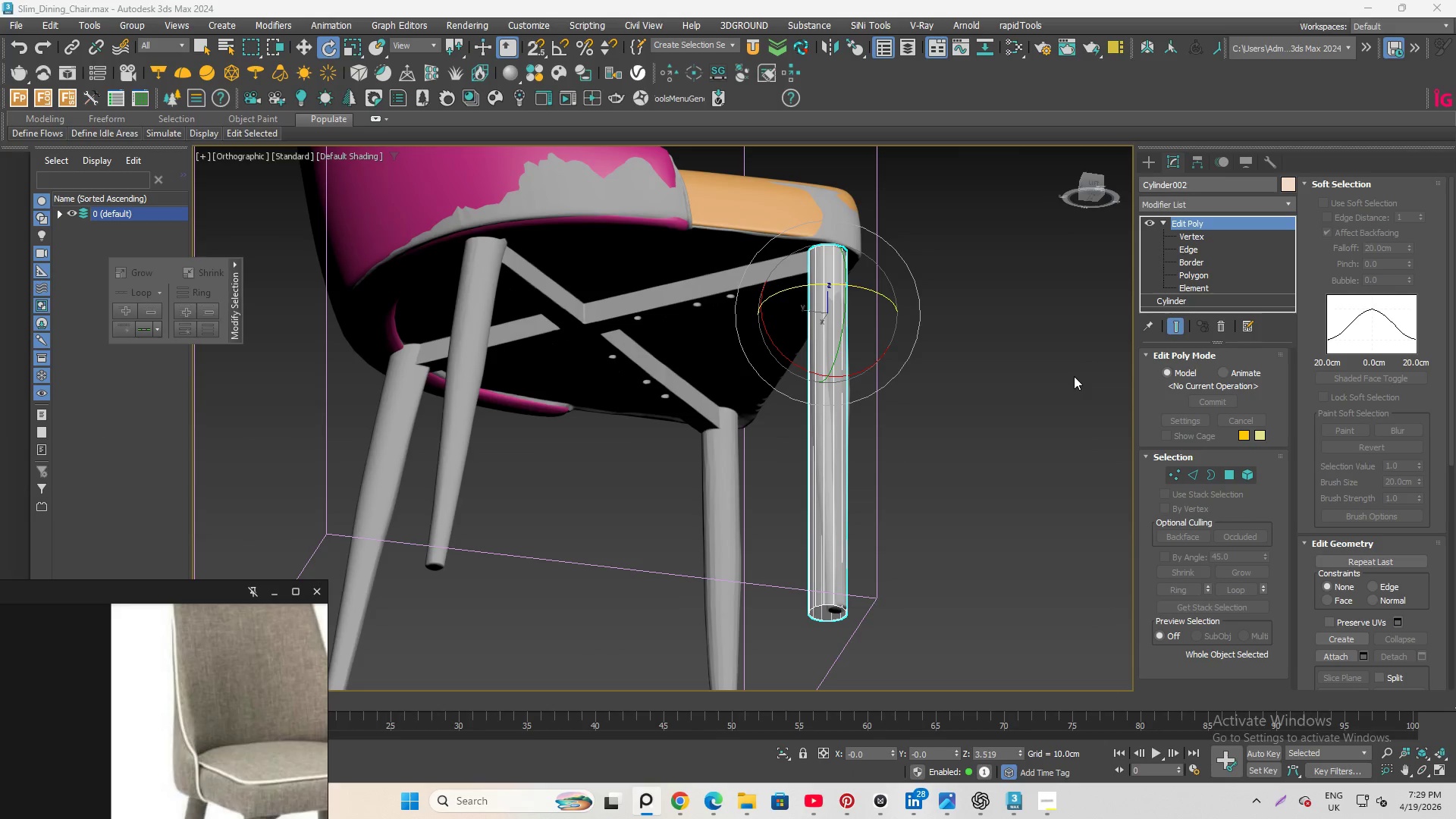 
left_click([1007, 343])
 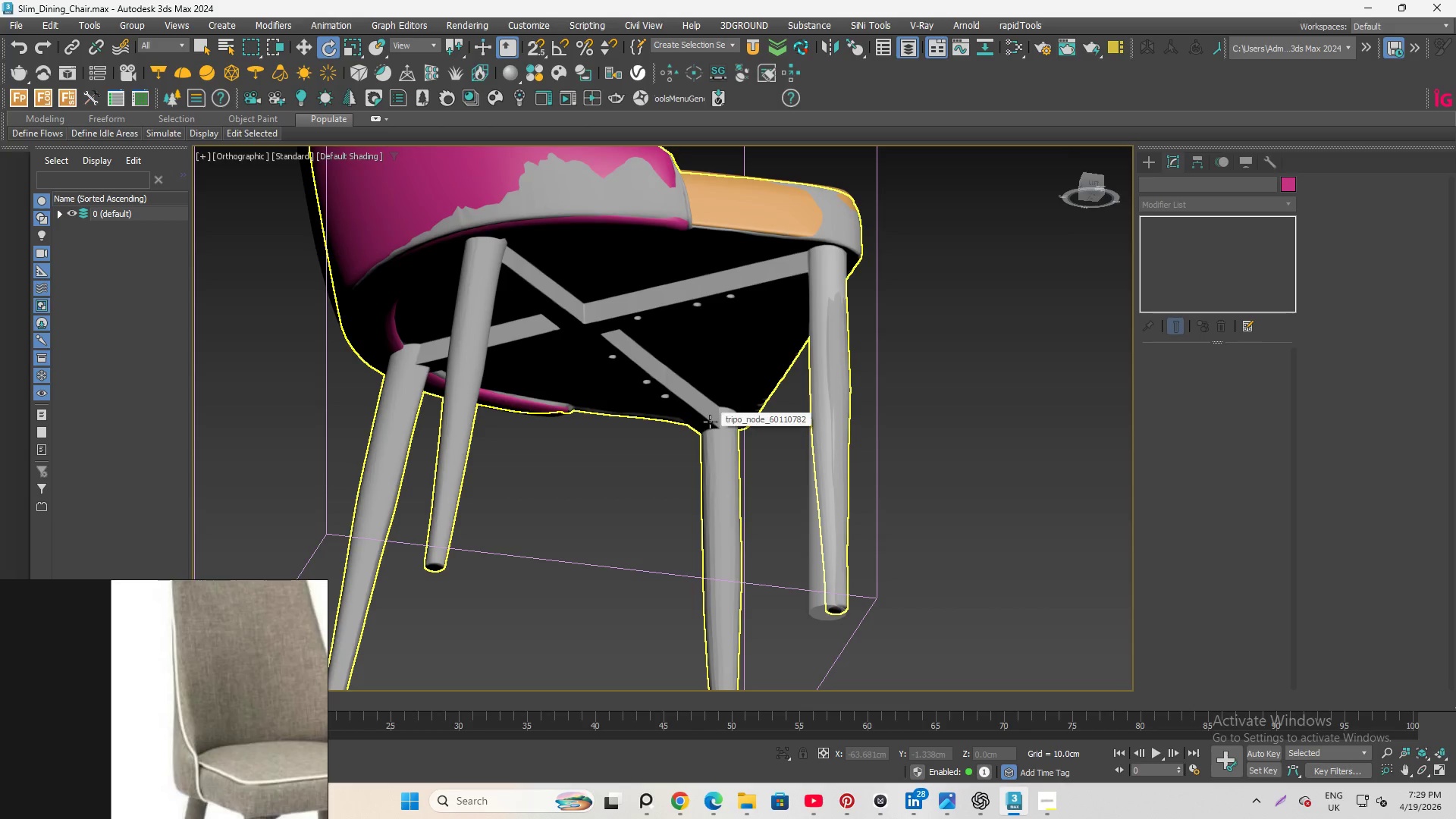 
left_click([711, 417])
 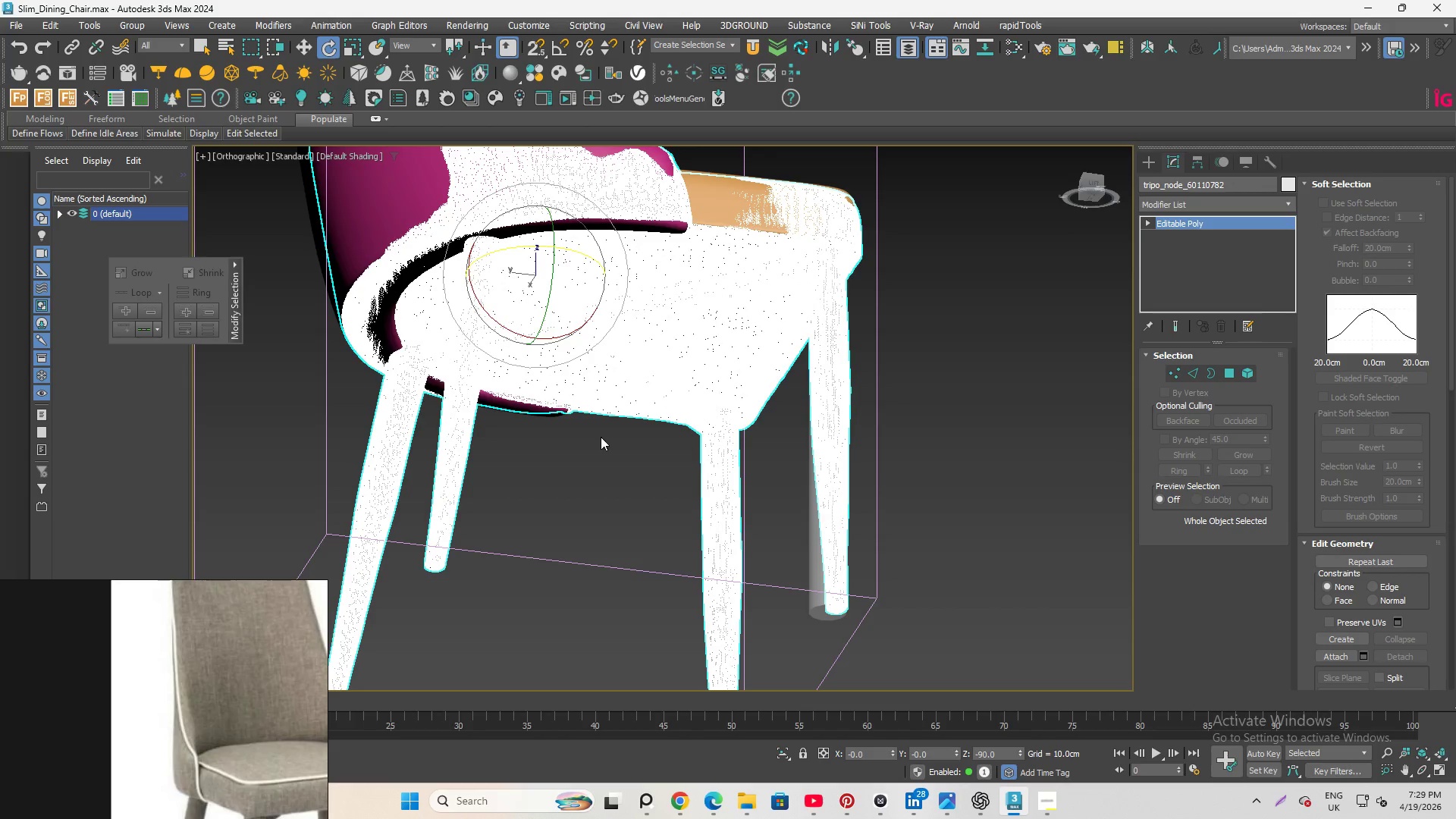 
key(Q)
 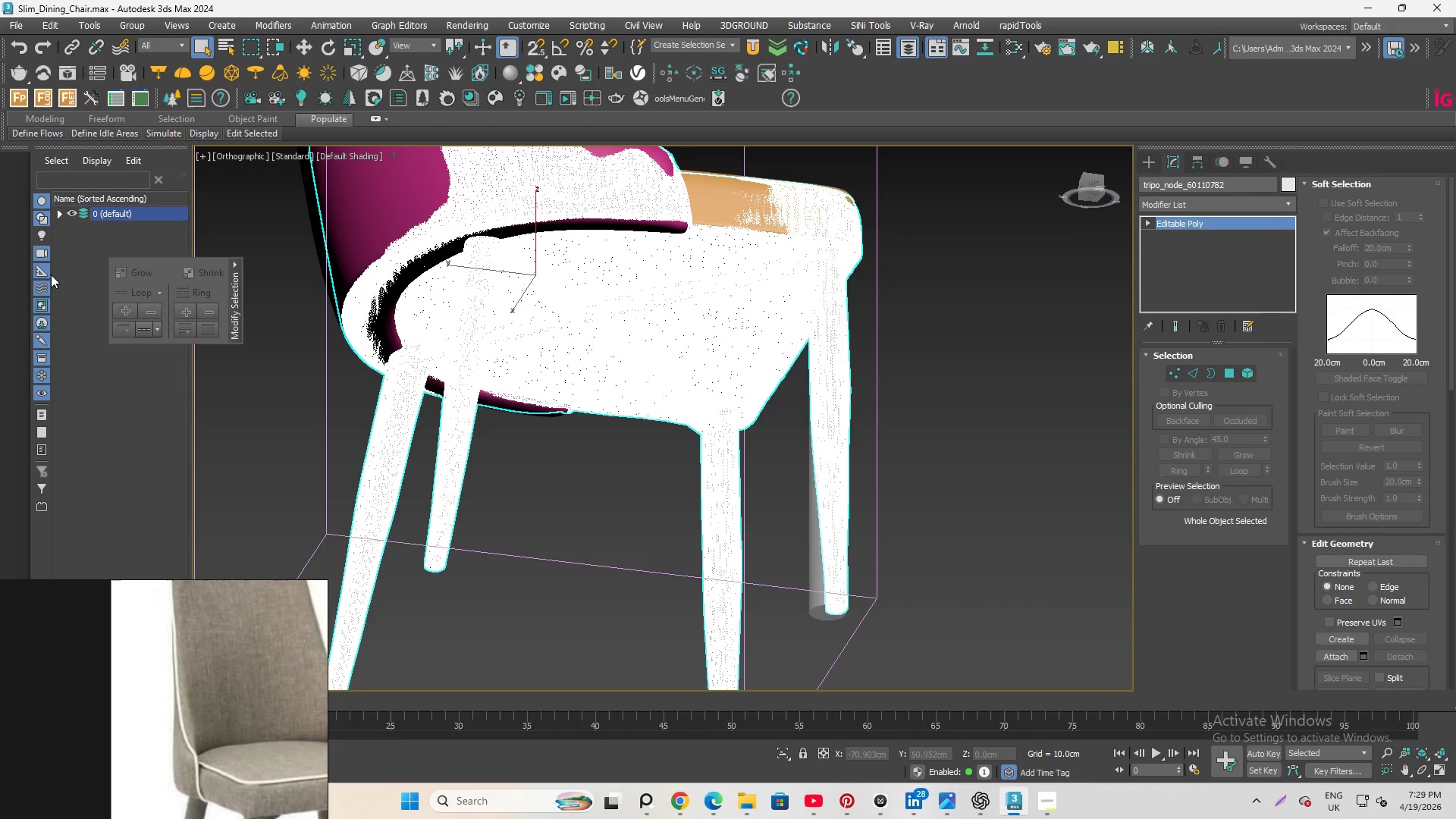 
right_click([58, 272])
 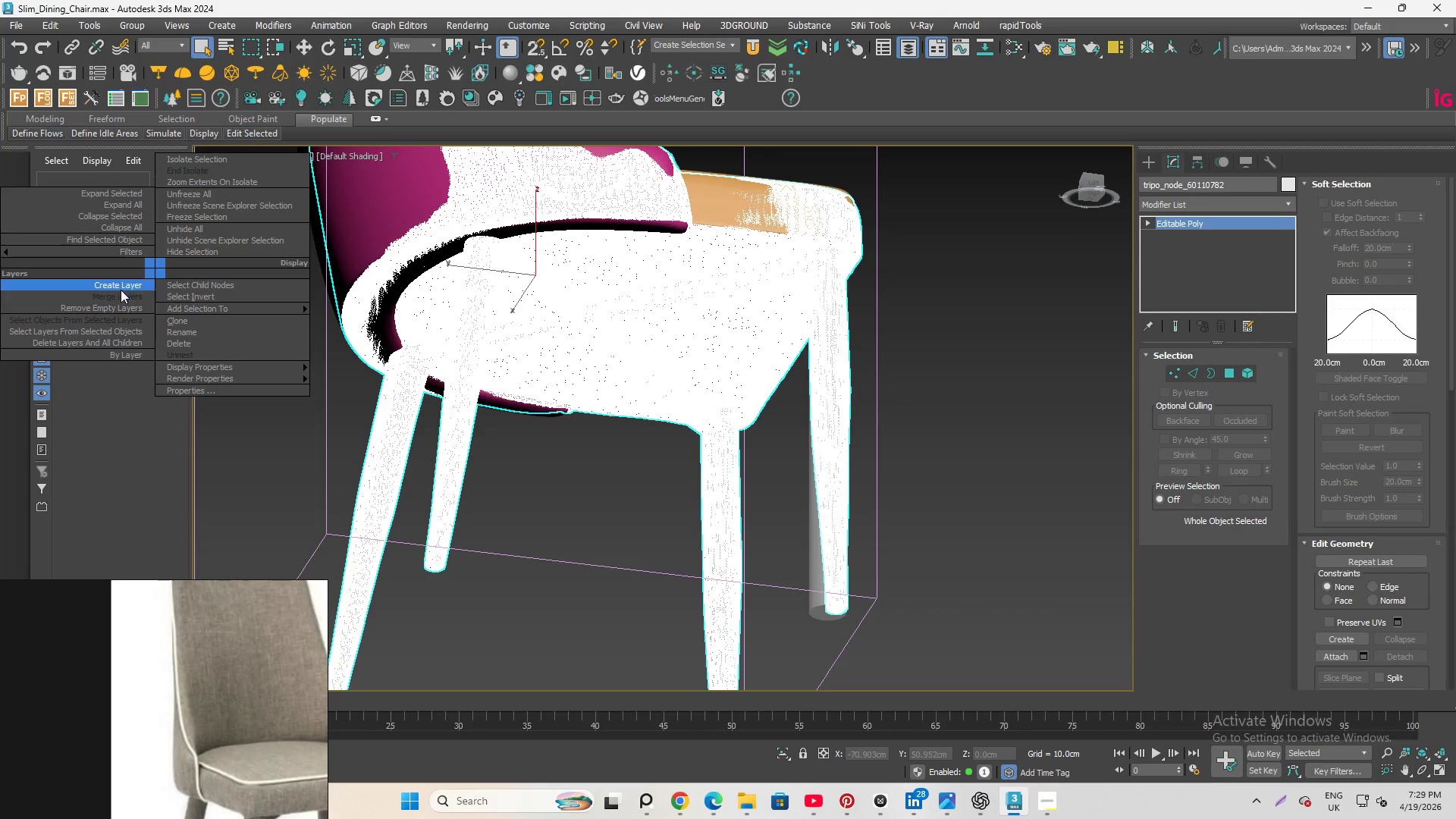 
left_click_drag(start_coordinate=[121, 286], to_coordinate=[20, 285])
 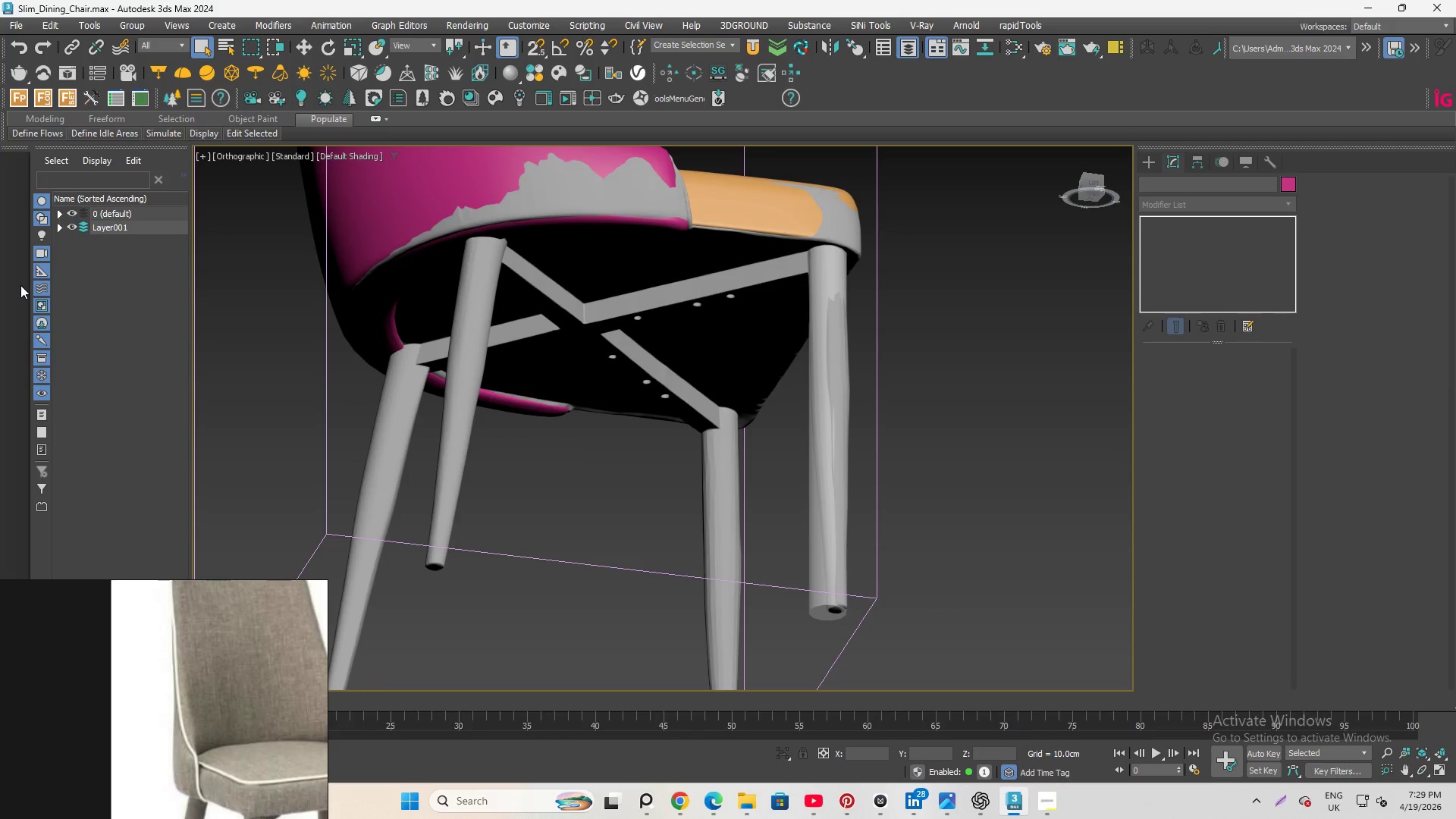 
key(Shift+T)
 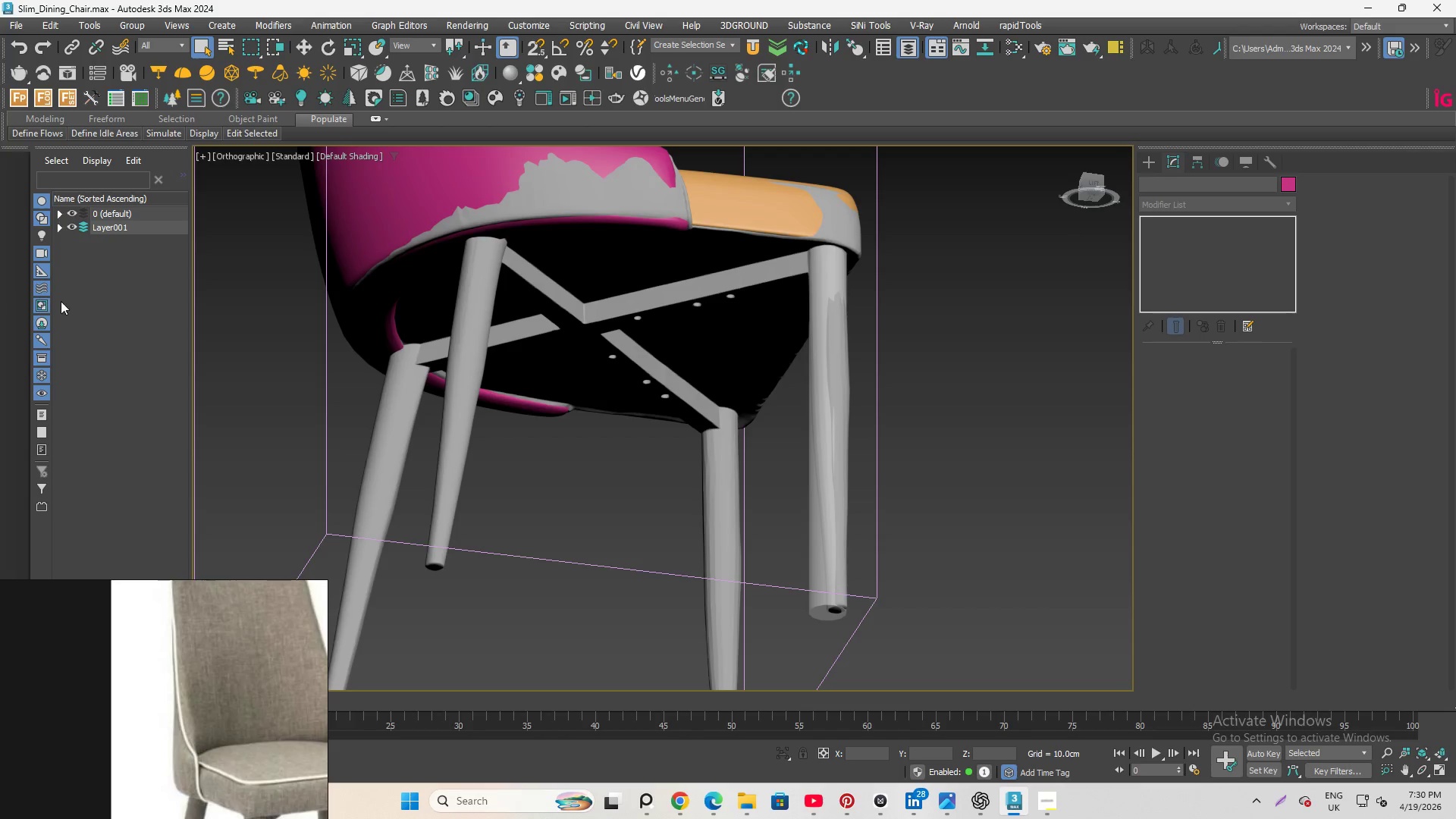 
left_click([121, 227])
 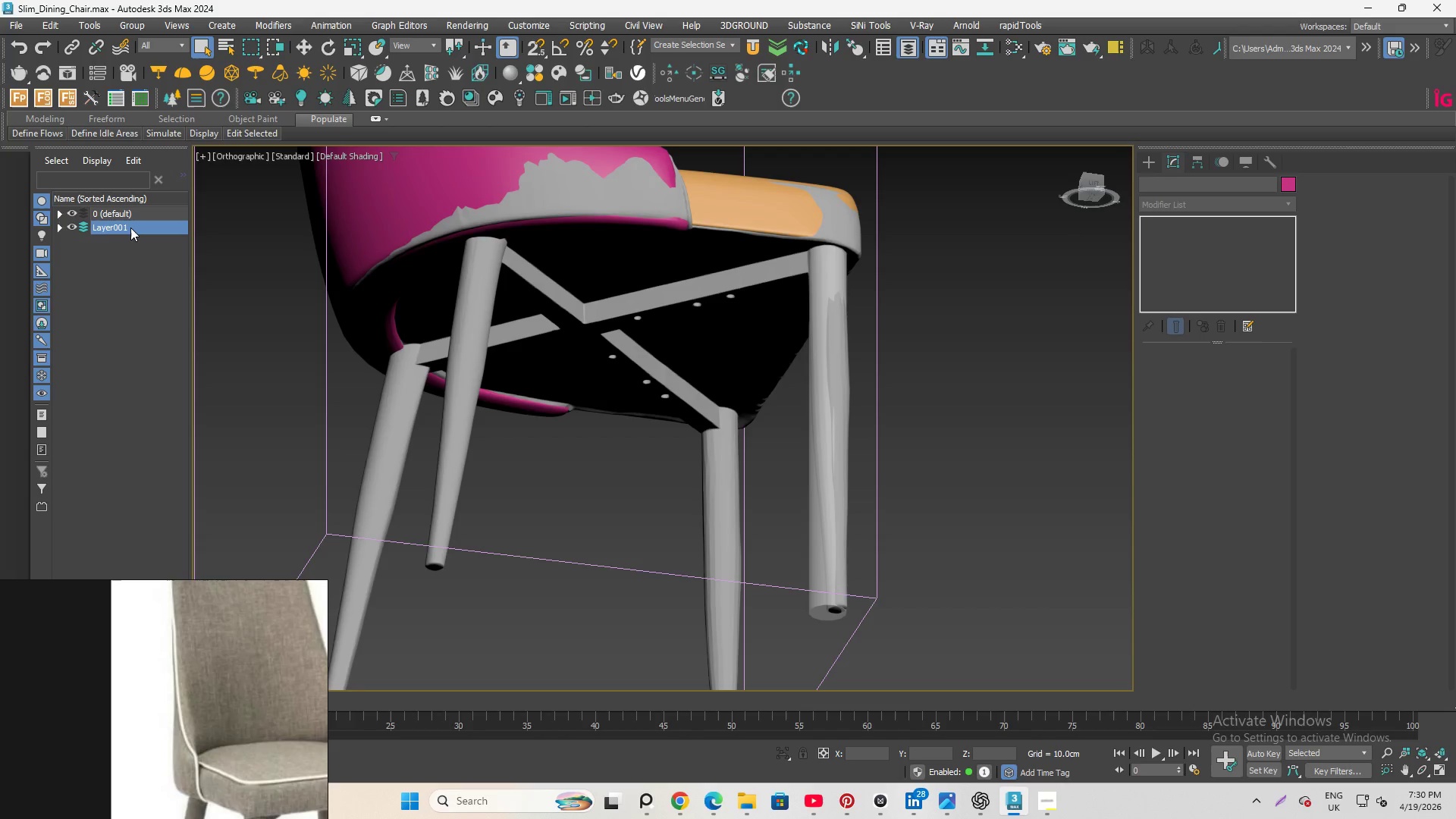 
left_click([130, 228])
 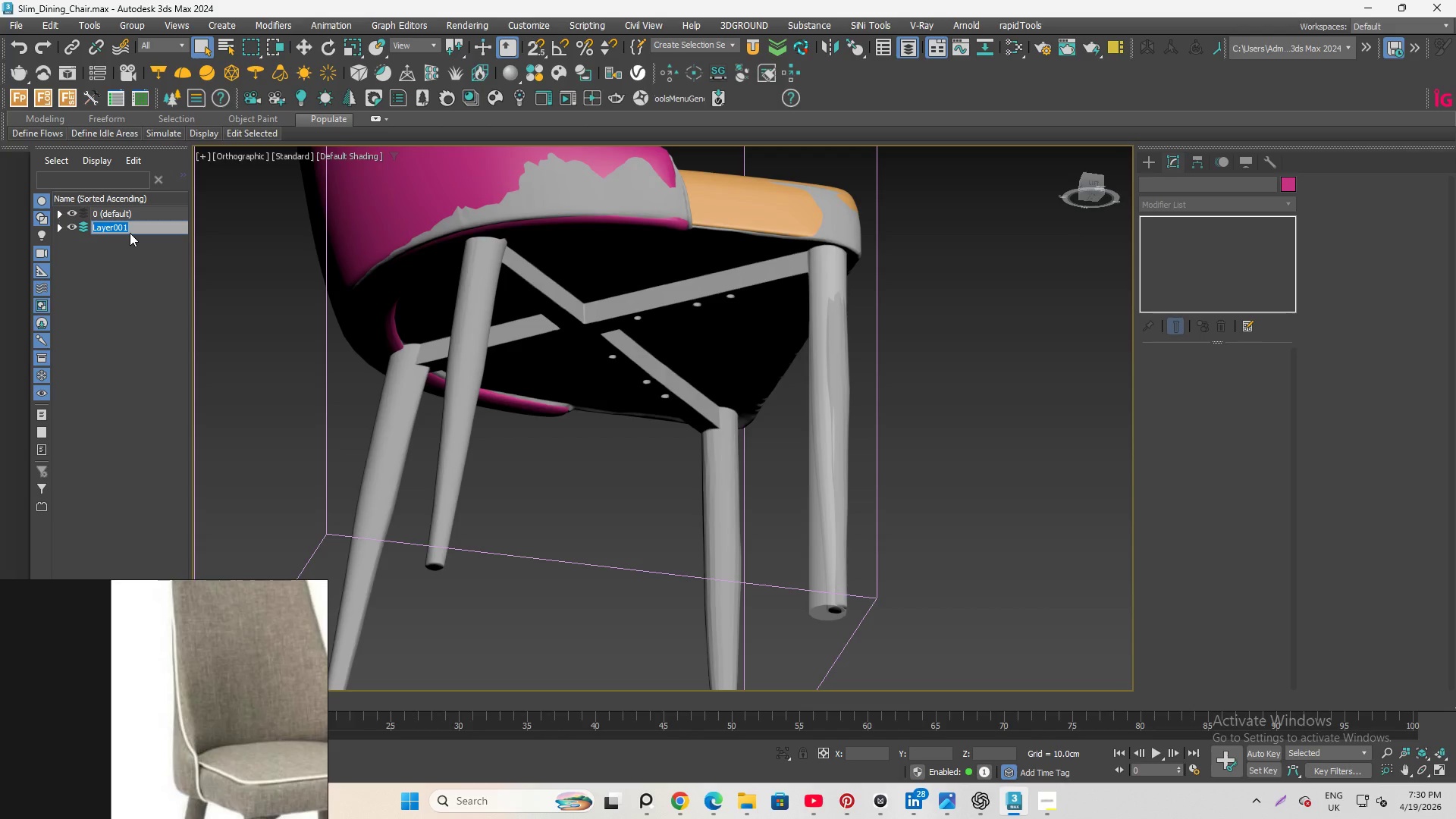 
type(Tripo)
 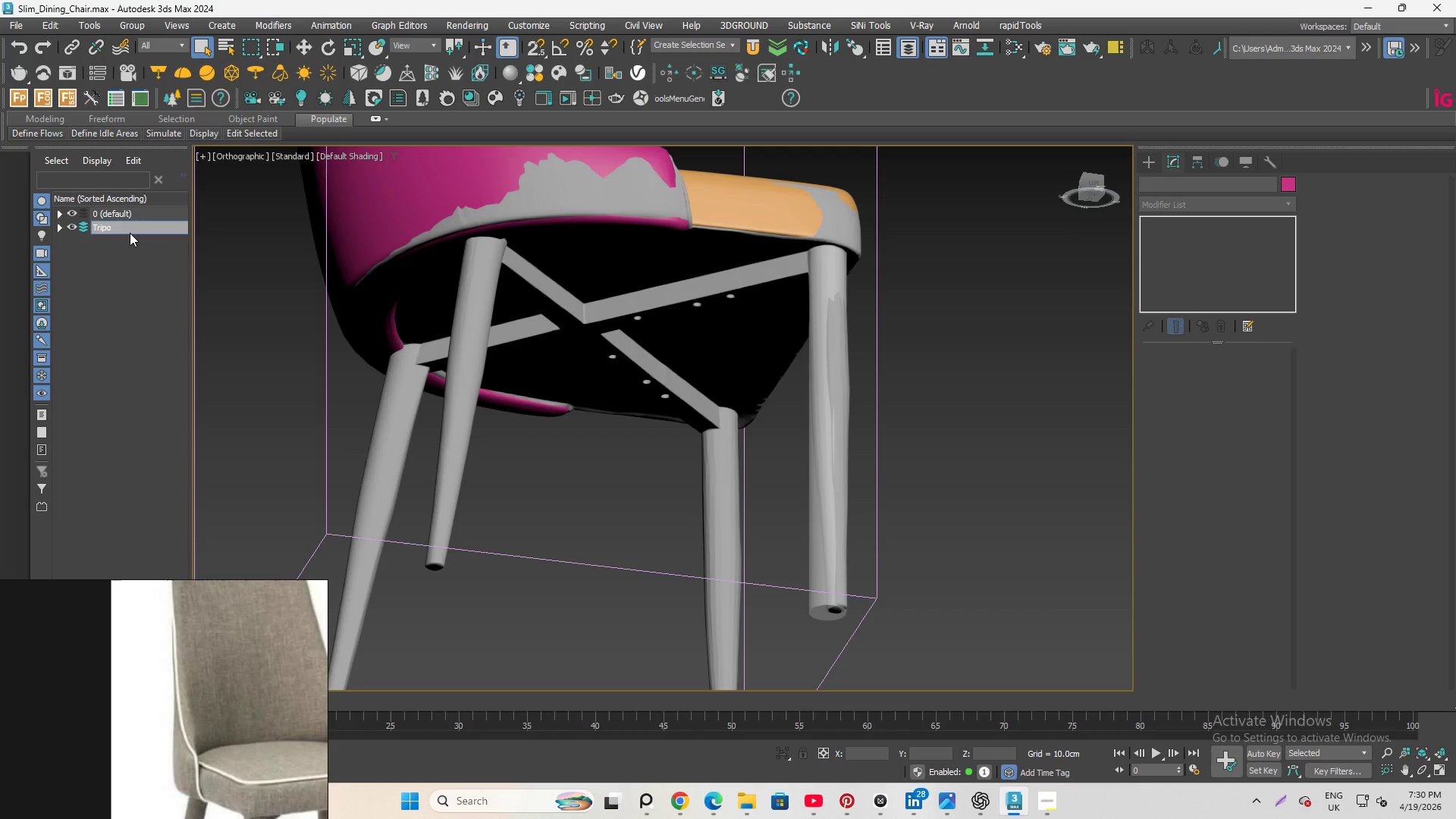 
key(Enter)
 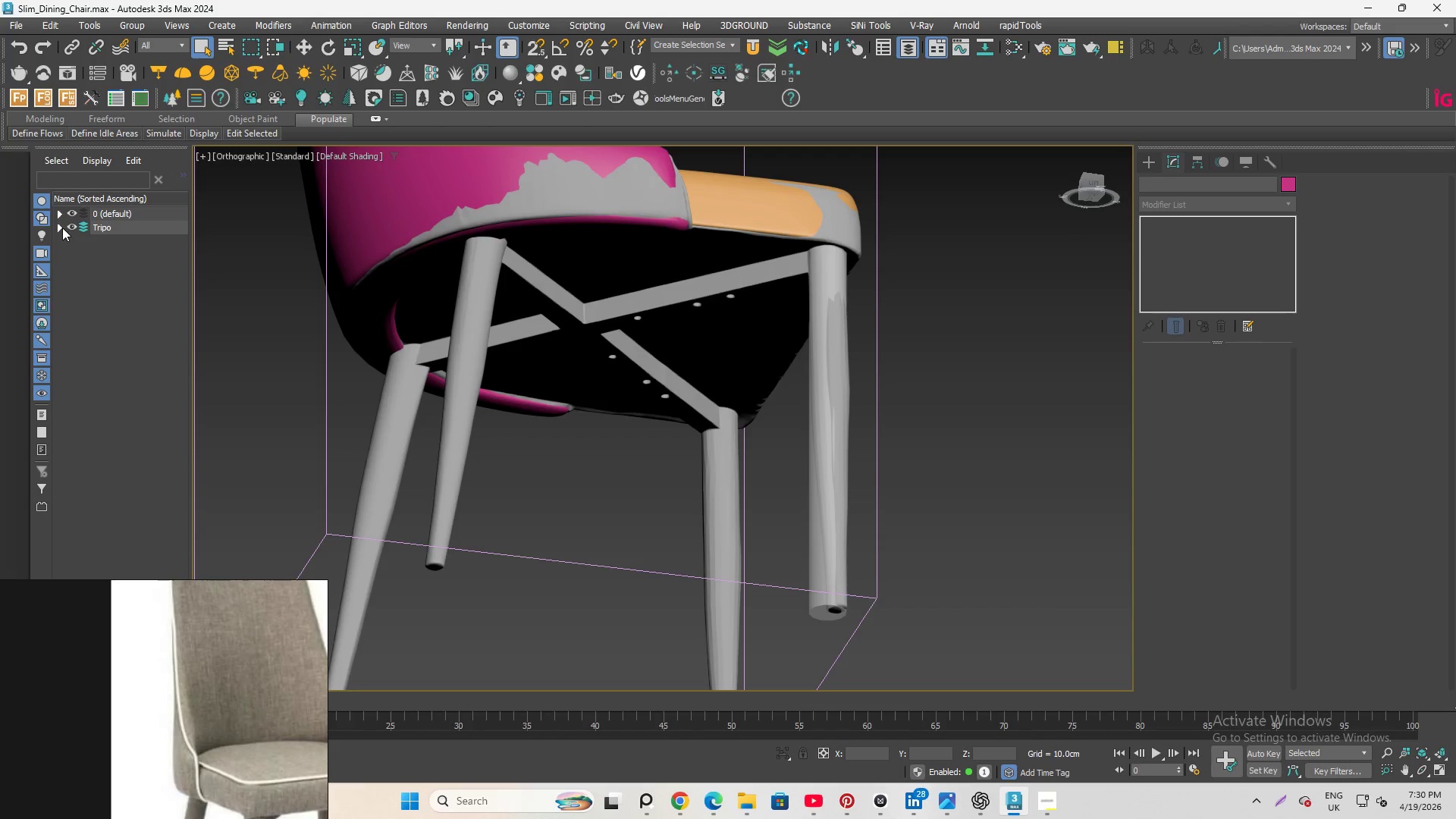 
left_click([69, 224])
 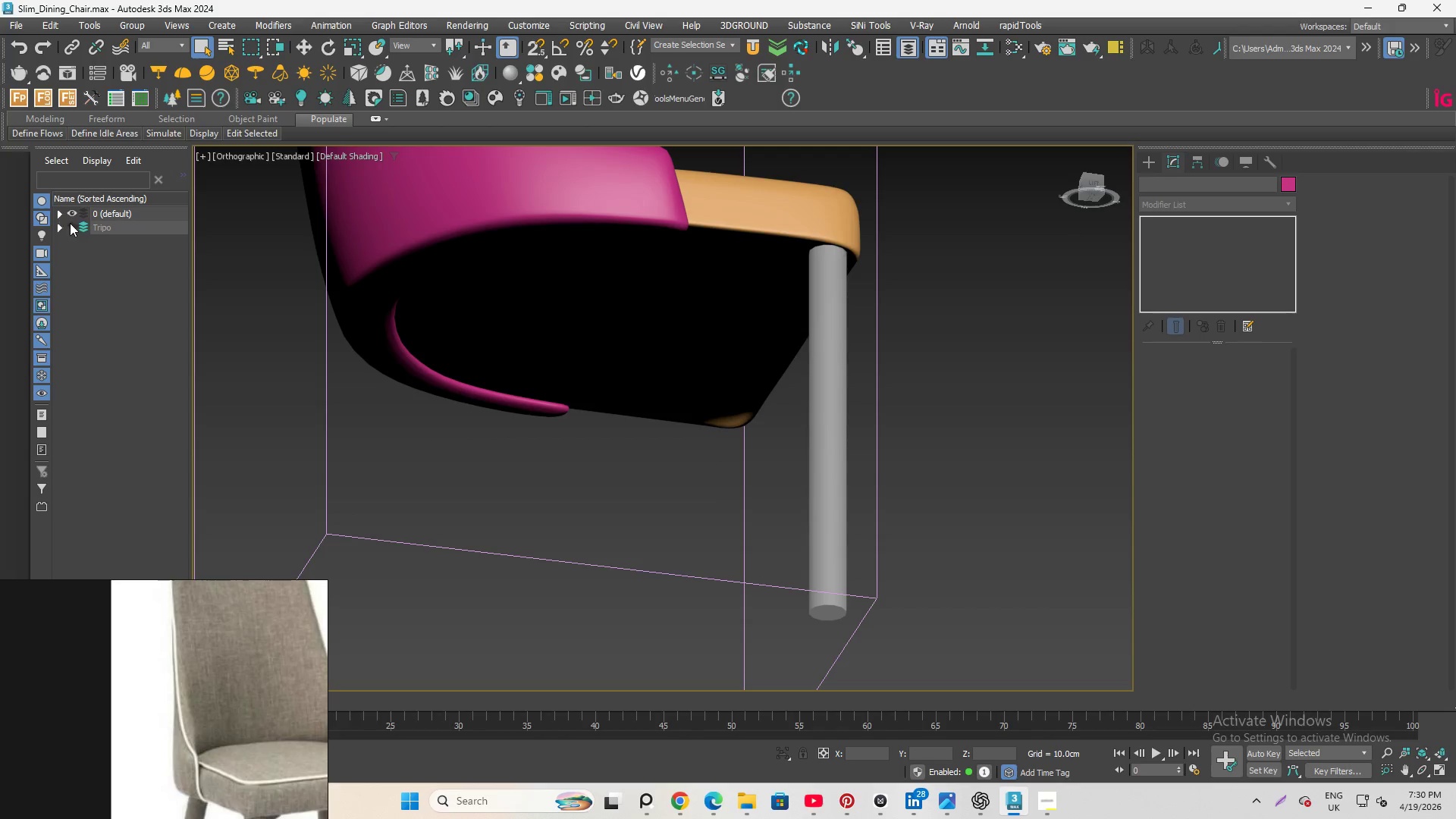 
scroll: coordinate [925, 519], scroll_direction: down, amount: 2.0
 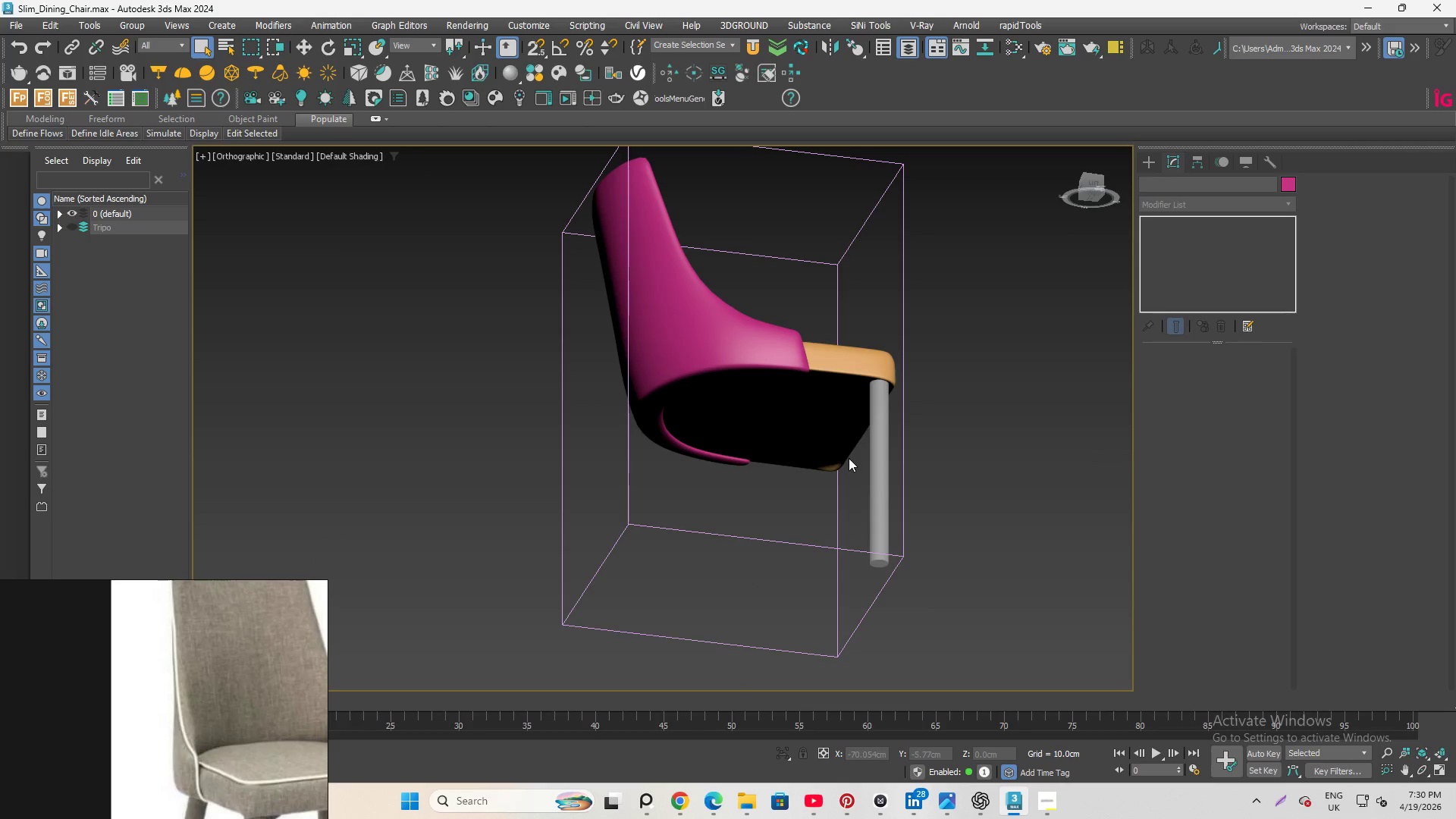 
hold_key(key=AltLeft, duration=3.61)
 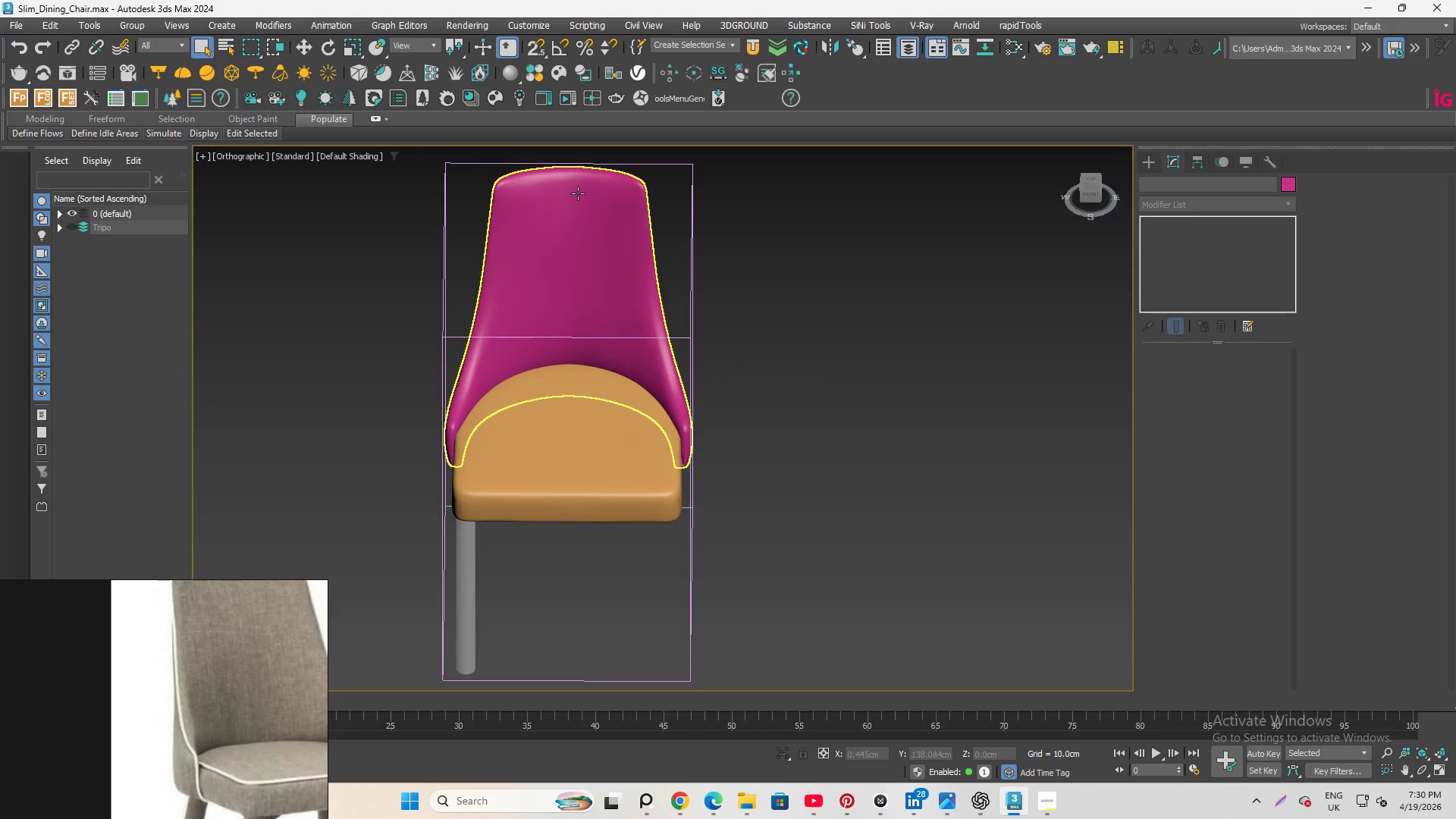 
scroll: coordinate [582, 193], scroll_direction: up, amount: 2.0
 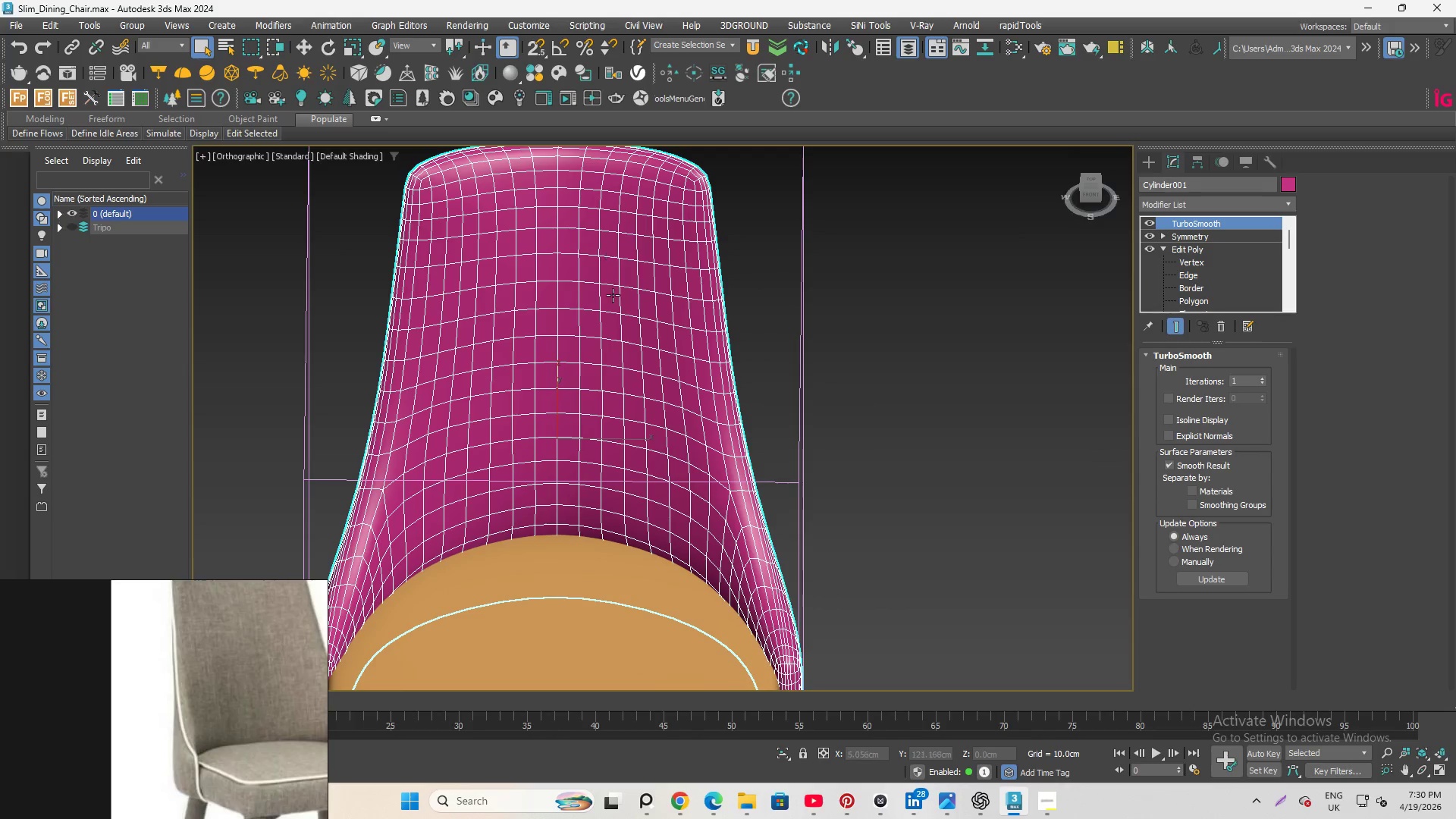 
hold_key(key=AltLeft, duration=0.72)
 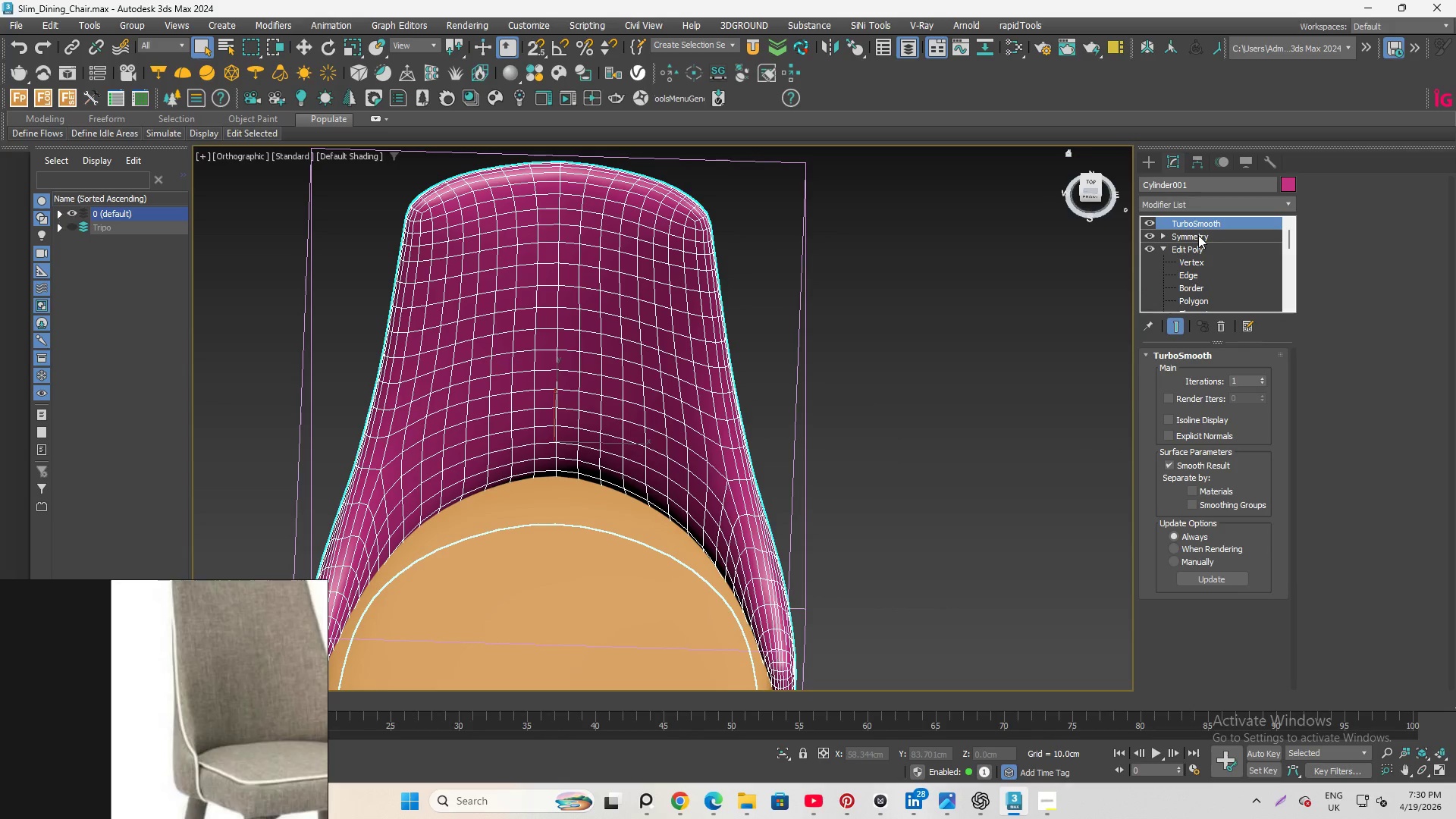 
left_click([1198, 235])
 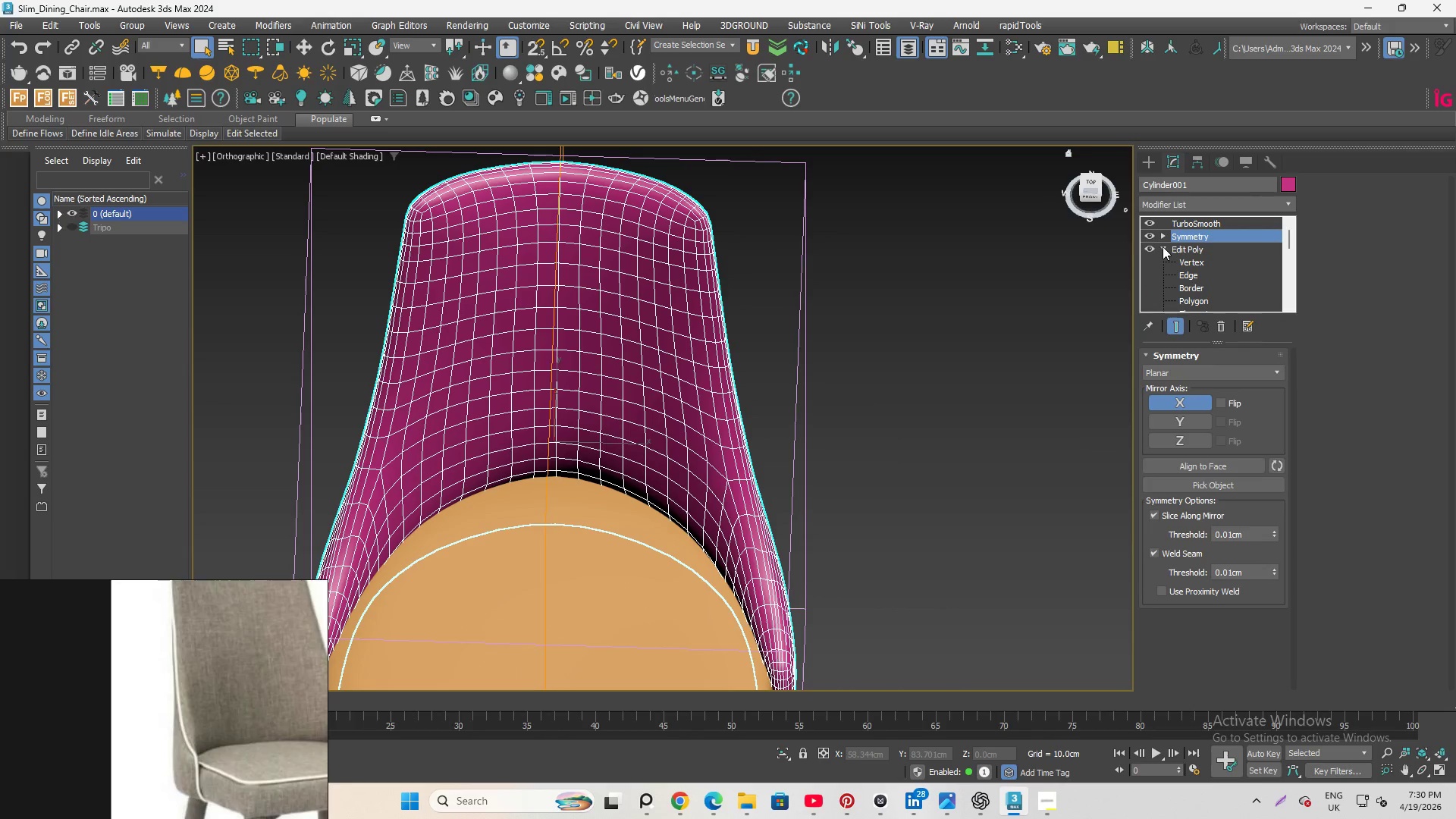 
left_click([1165, 246])
 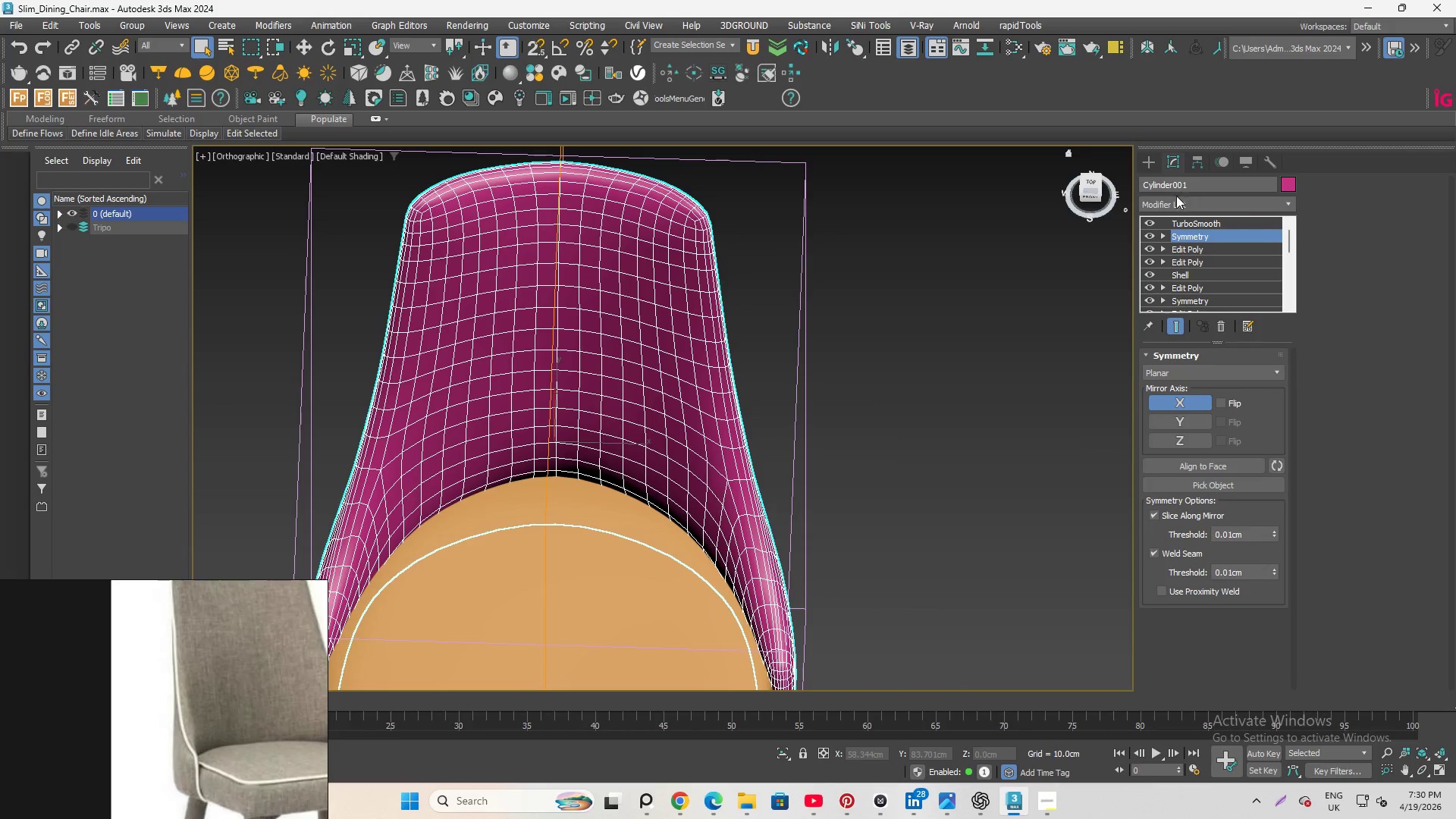 
left_click([1175, 200])
 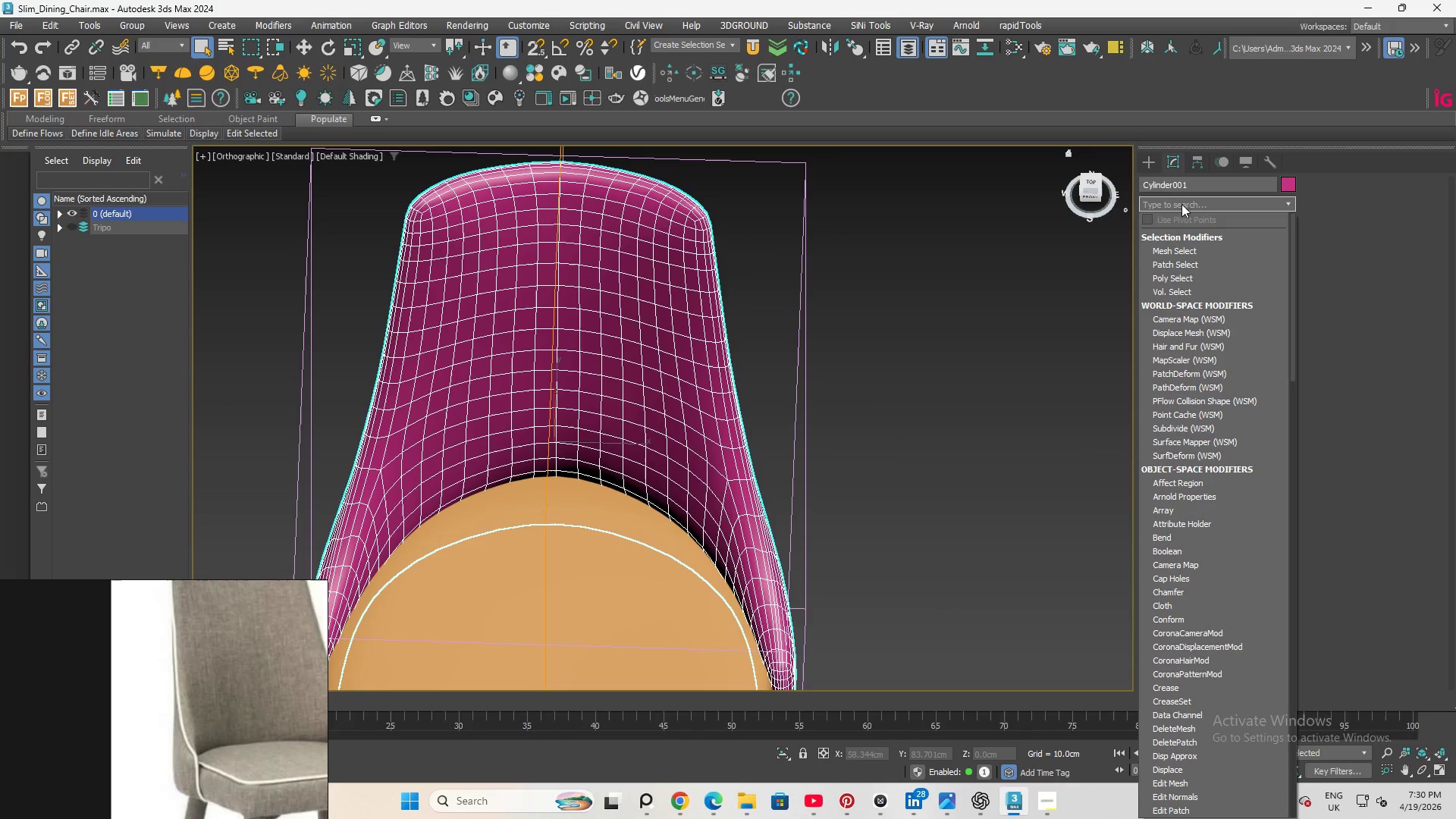 
type(ed)
 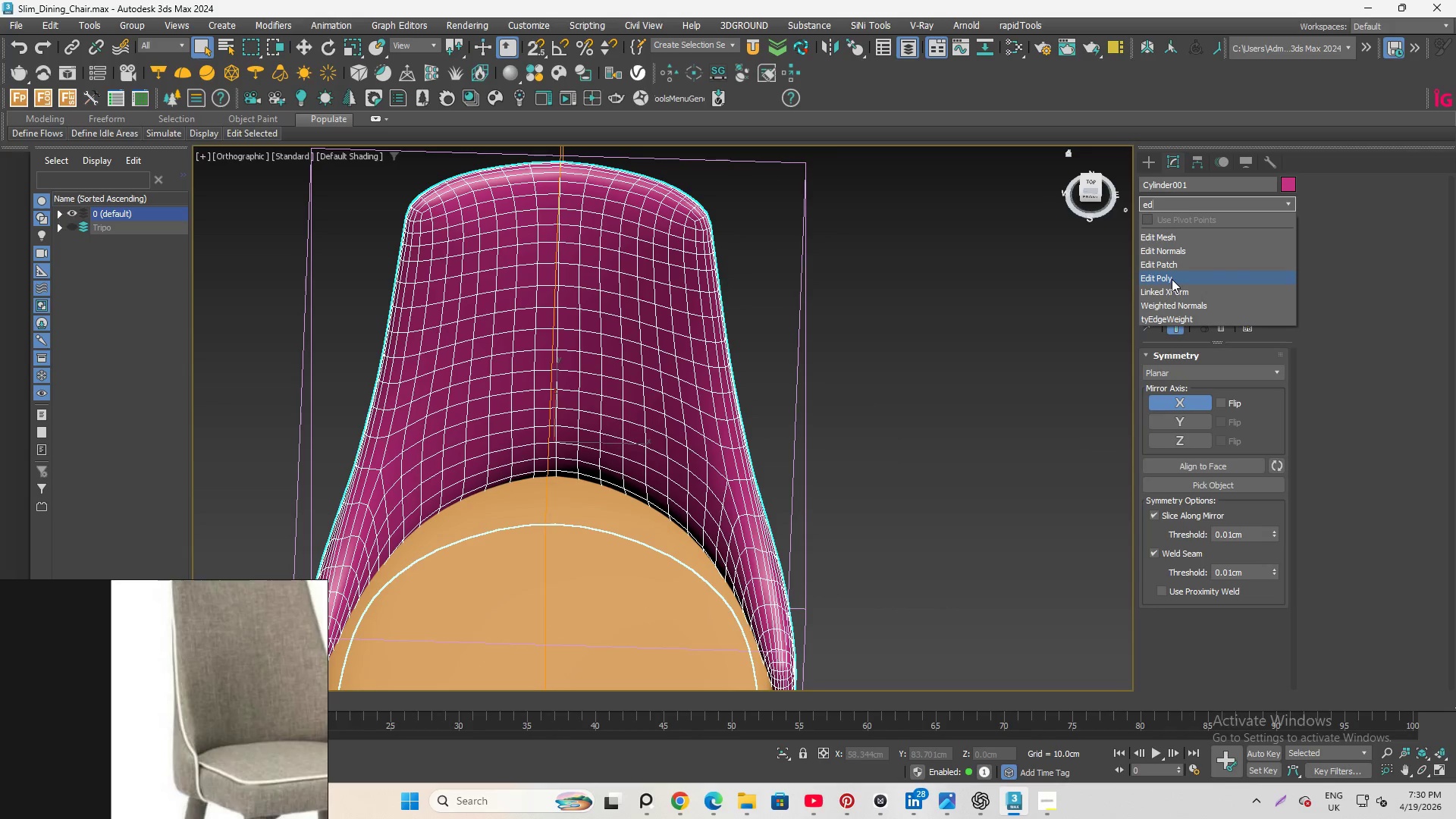 
left_click([1172, 279])
 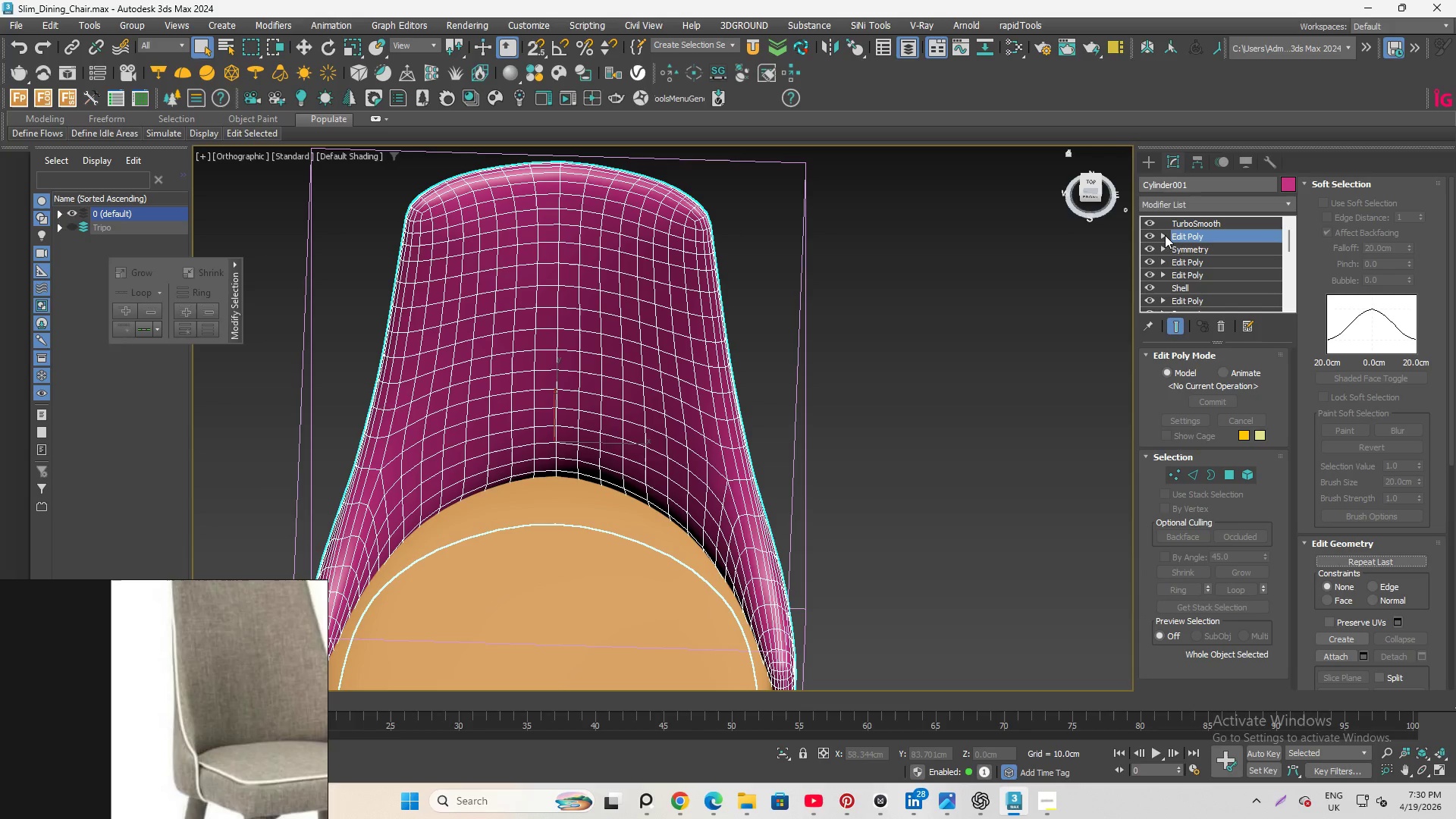 
left_click_drag(start_coordinate=[1163, 234], to_coordinate=[1167, 242])
 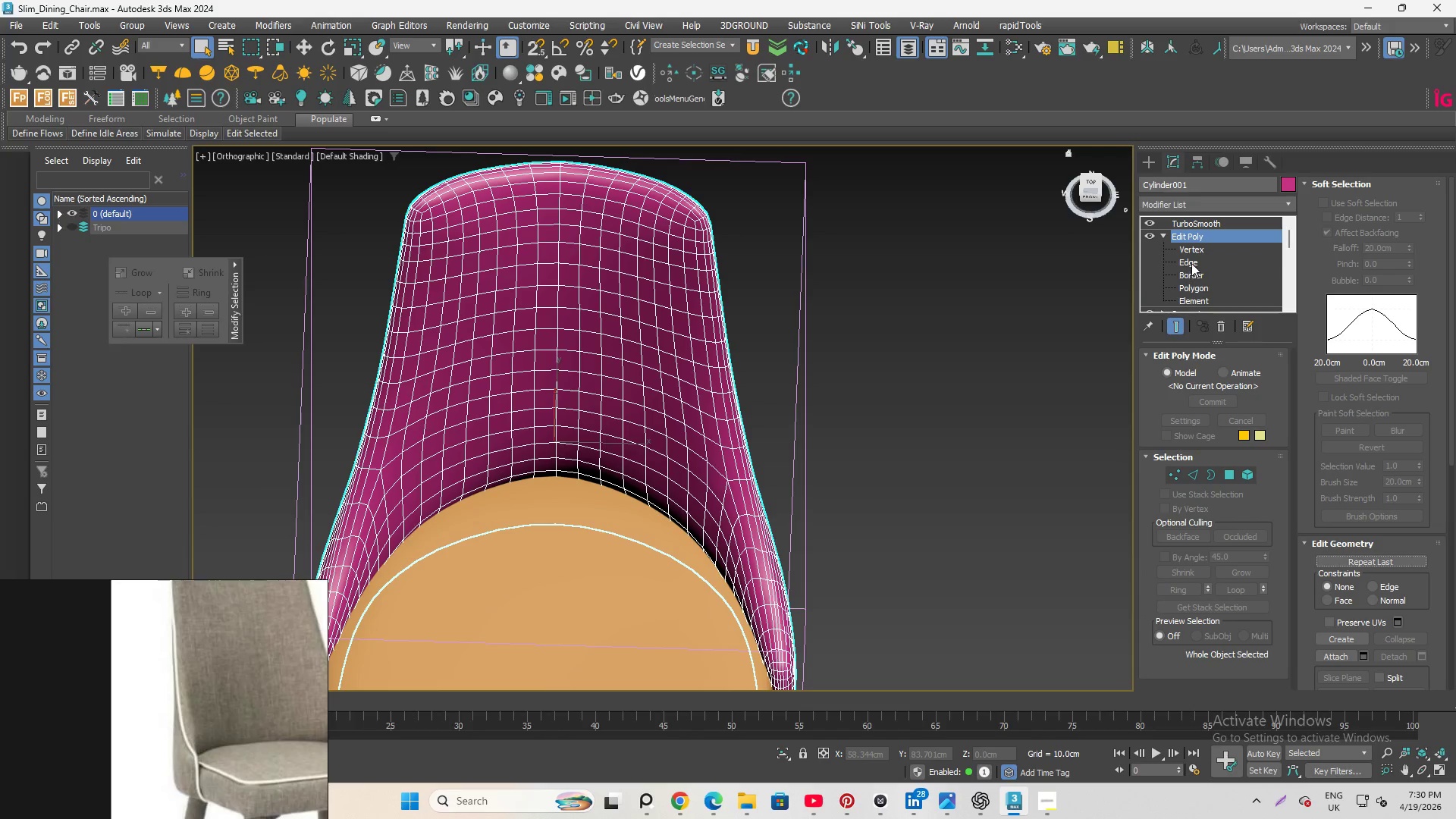 
left_click([1191, 263])
 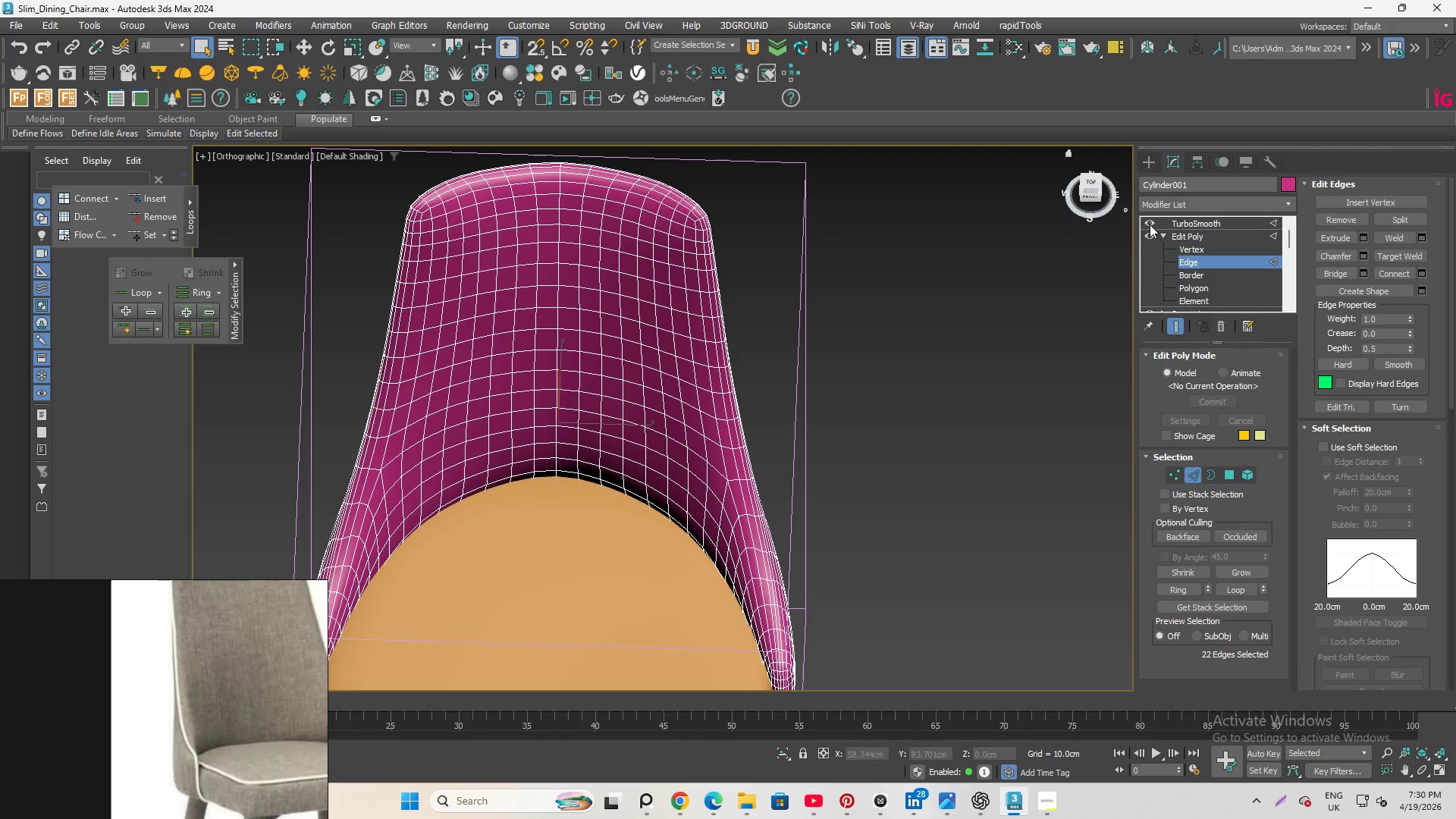 
left_click([1149, 224])
 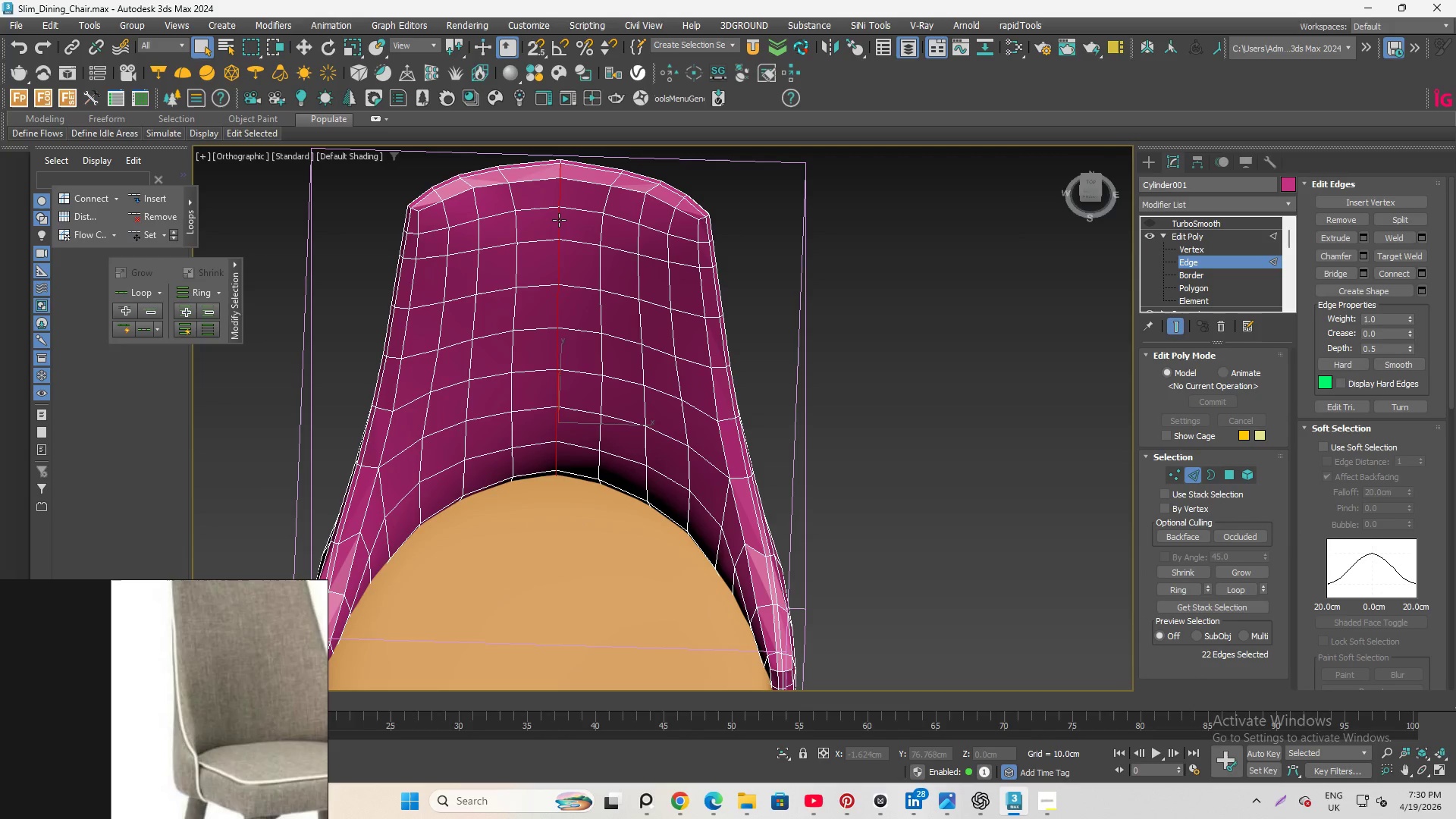 
double_click([559, 220])
 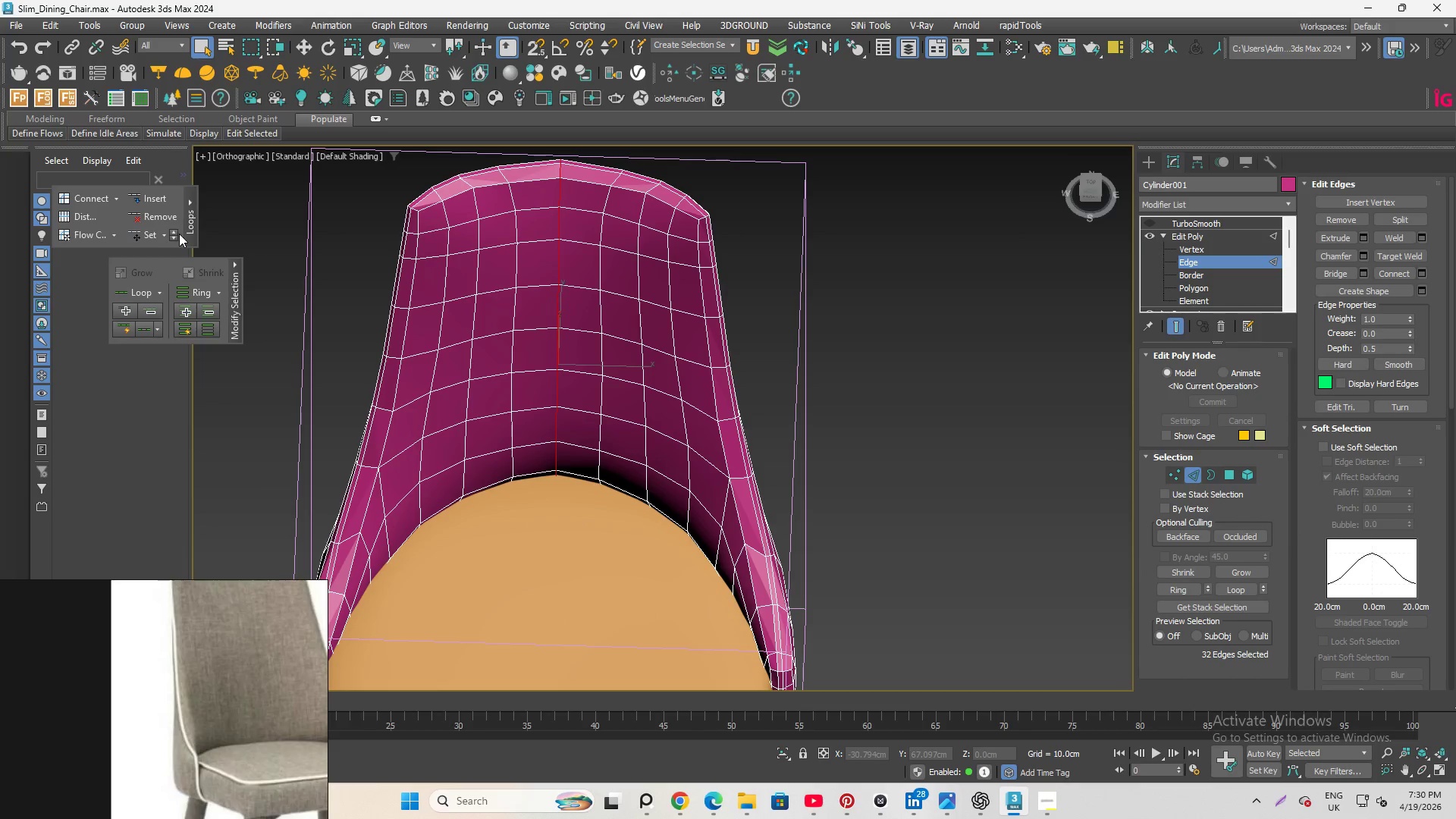 
left_click([143, 233])
 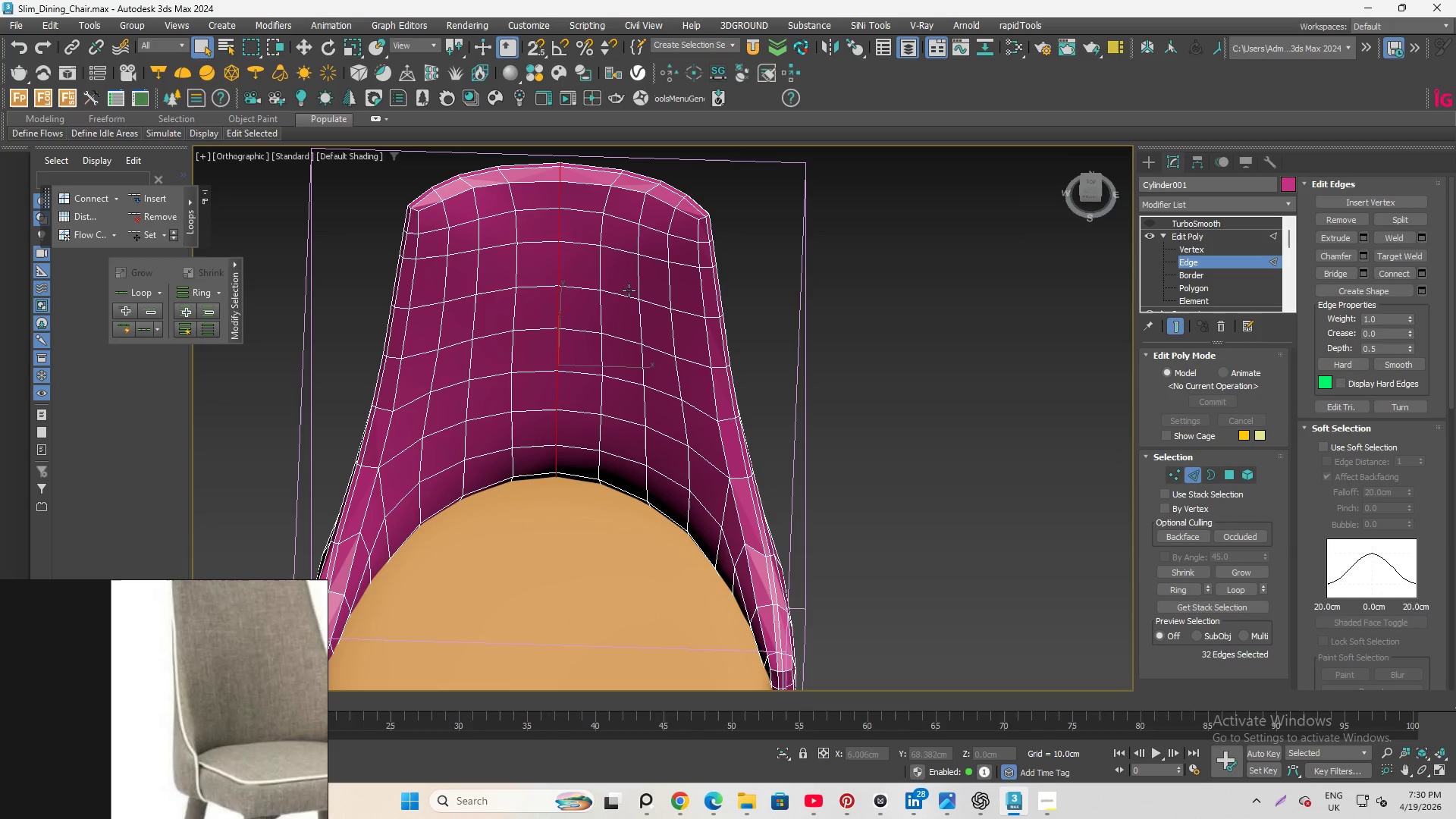 
hold_key(key=AltLeft, duration=3.12)
 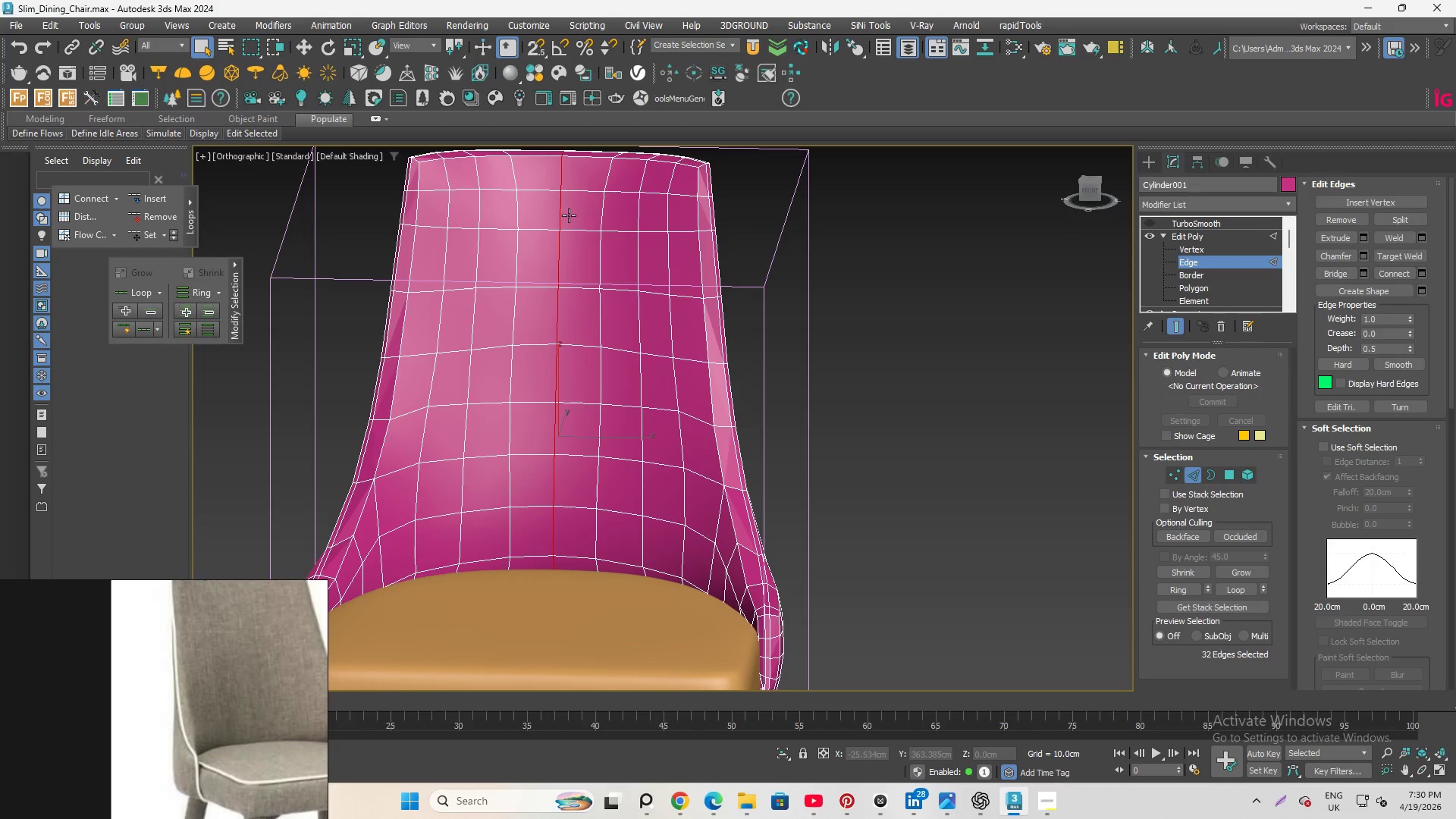 
key(Control+Z)
 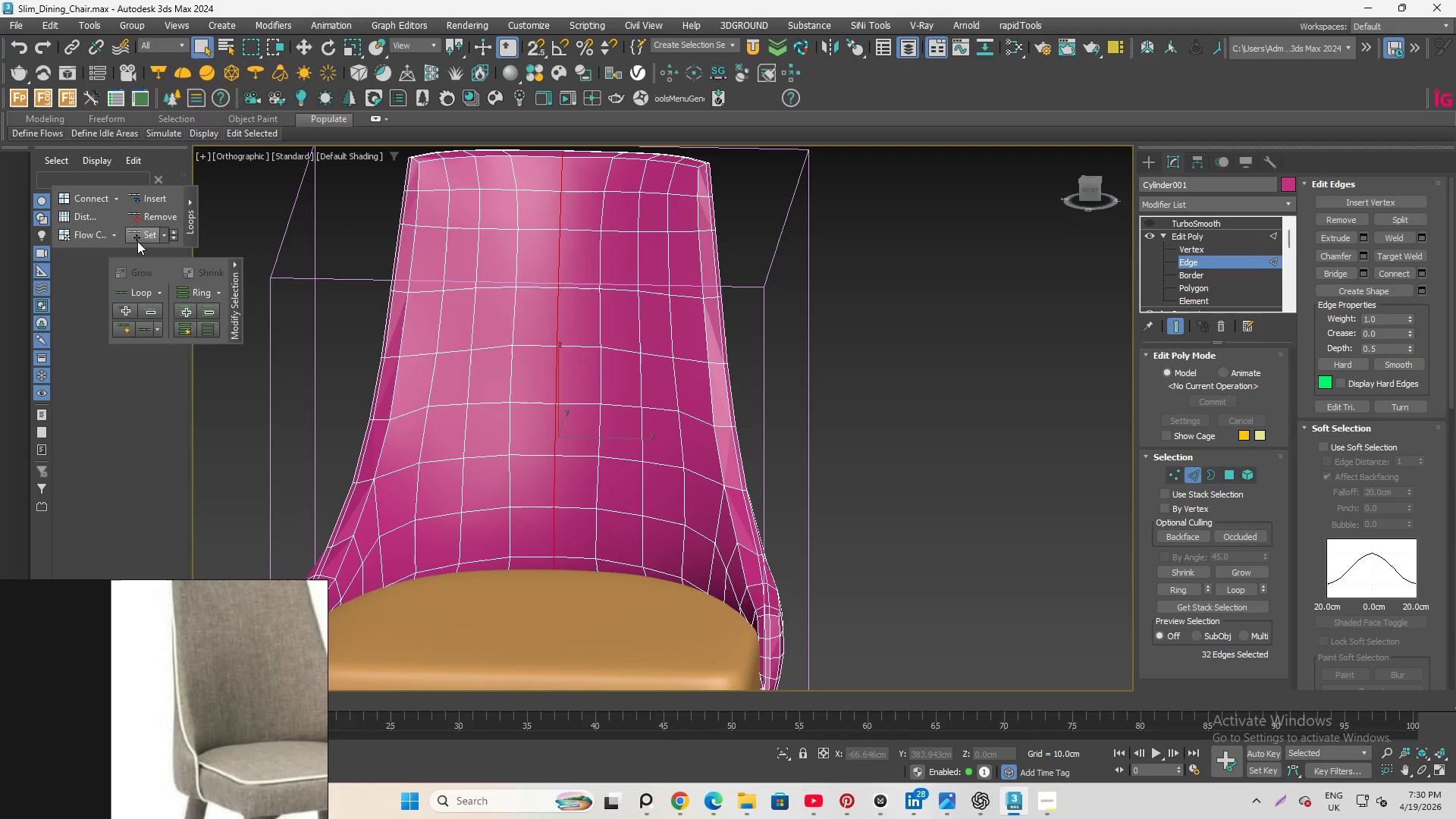 
left_click([140, 233])
 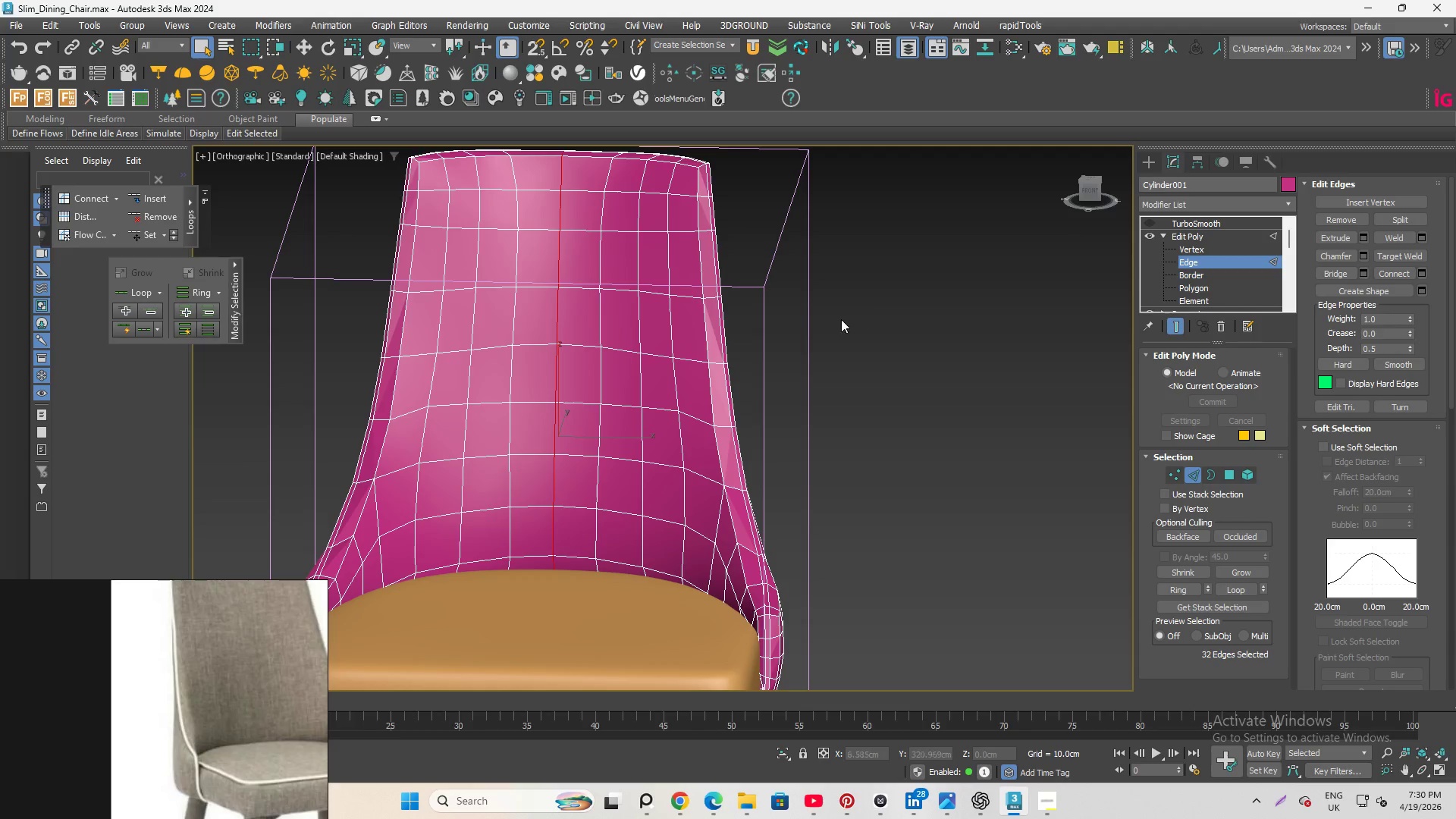 
hold_key(key=AltLeft, duration=4.7)
 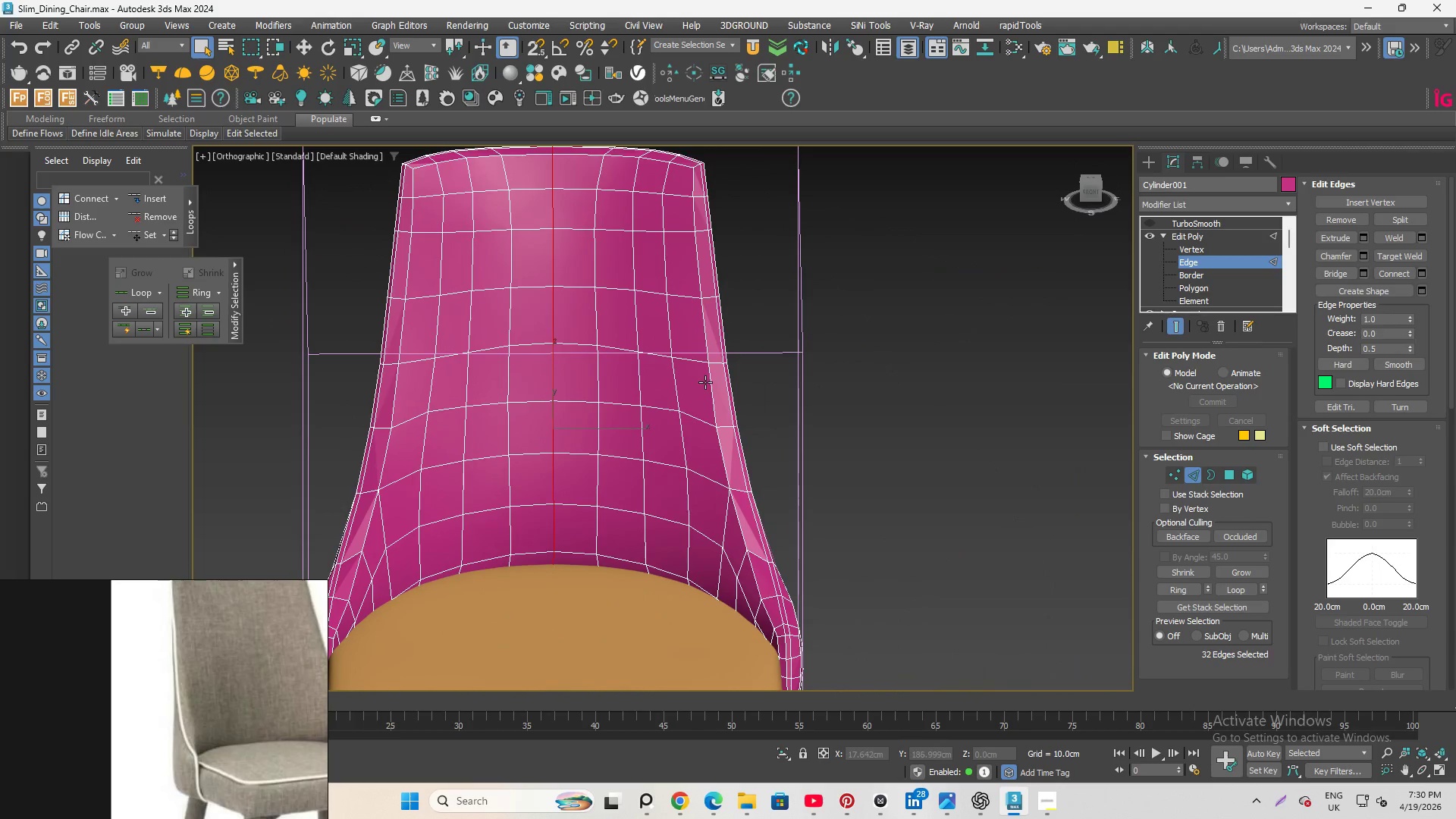 
key(Alt+Q)
 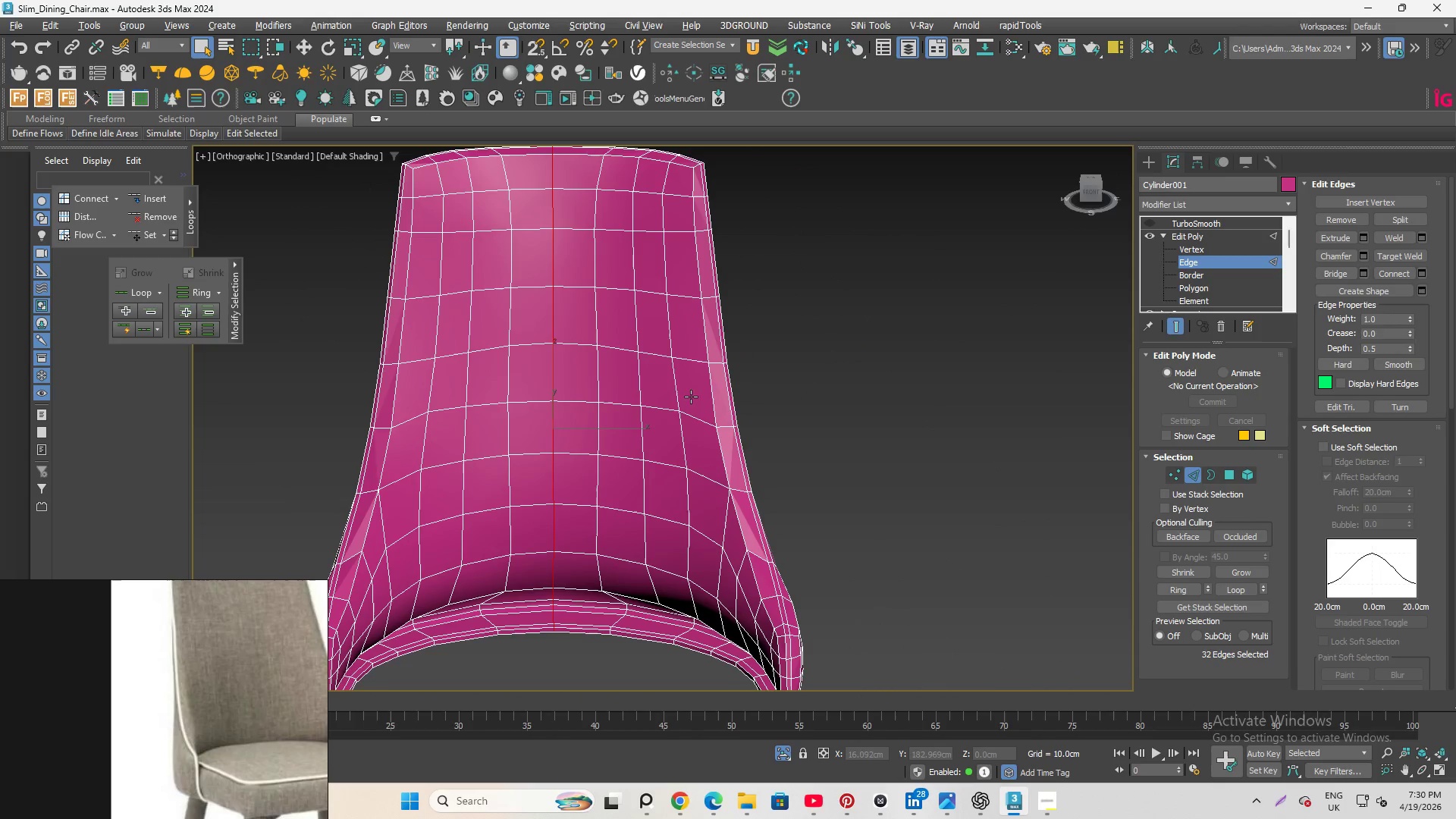 
hold_key(key=AltLeft, duration=2.39)
 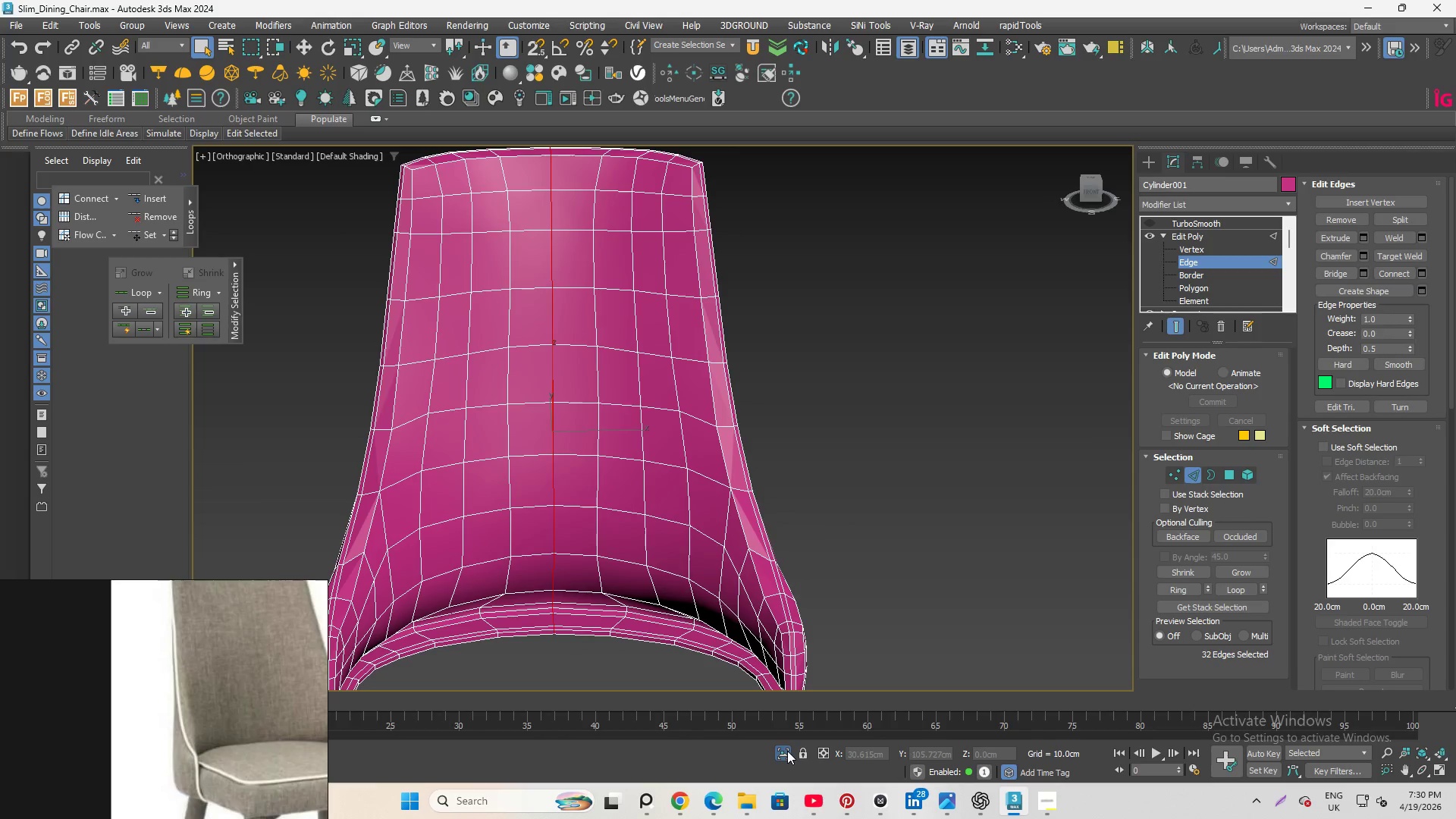 
left_click([782, 751])
 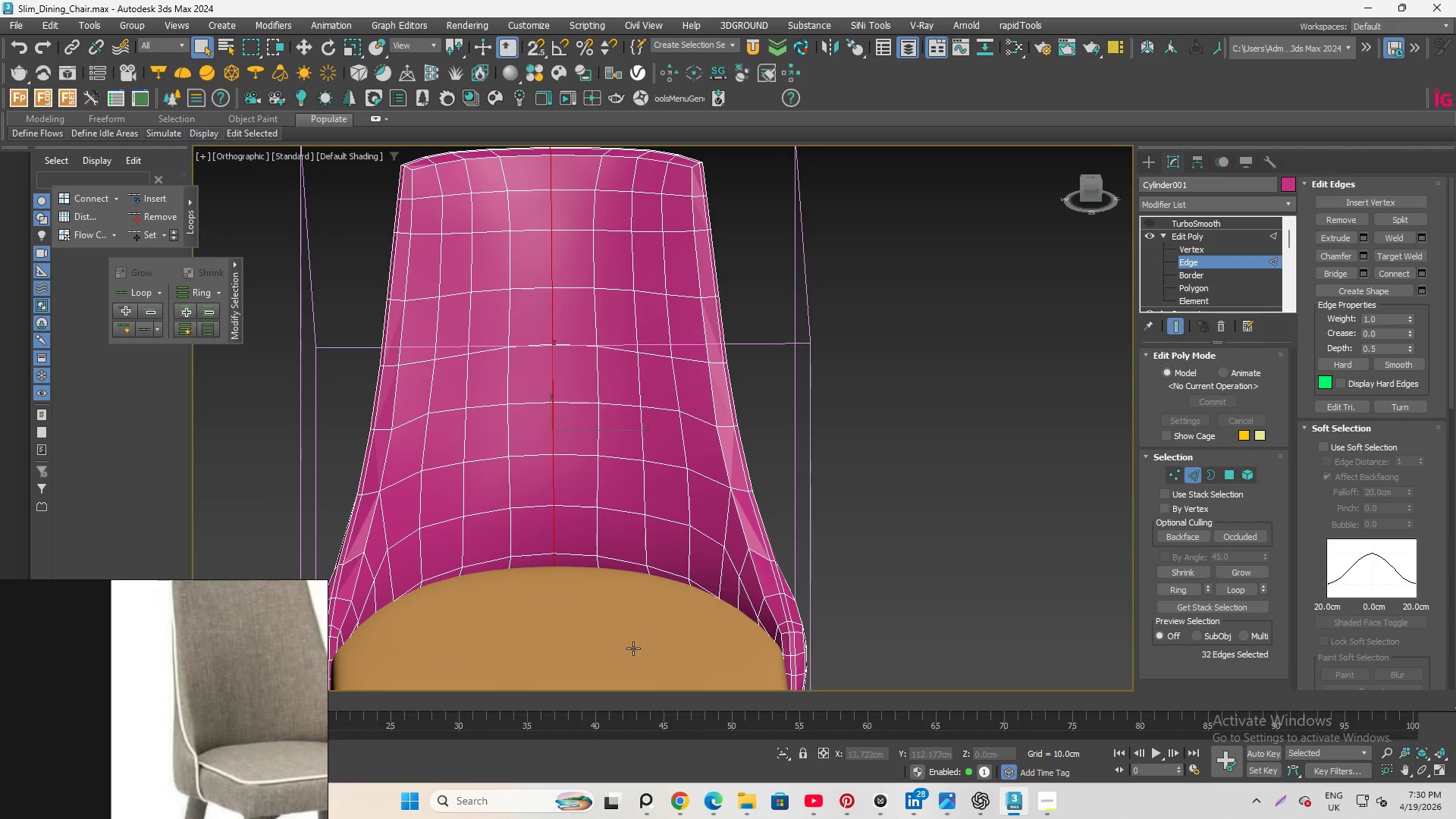 
hold_key(key=AltLeft, duration=1.81)
left_click([784, 451])
 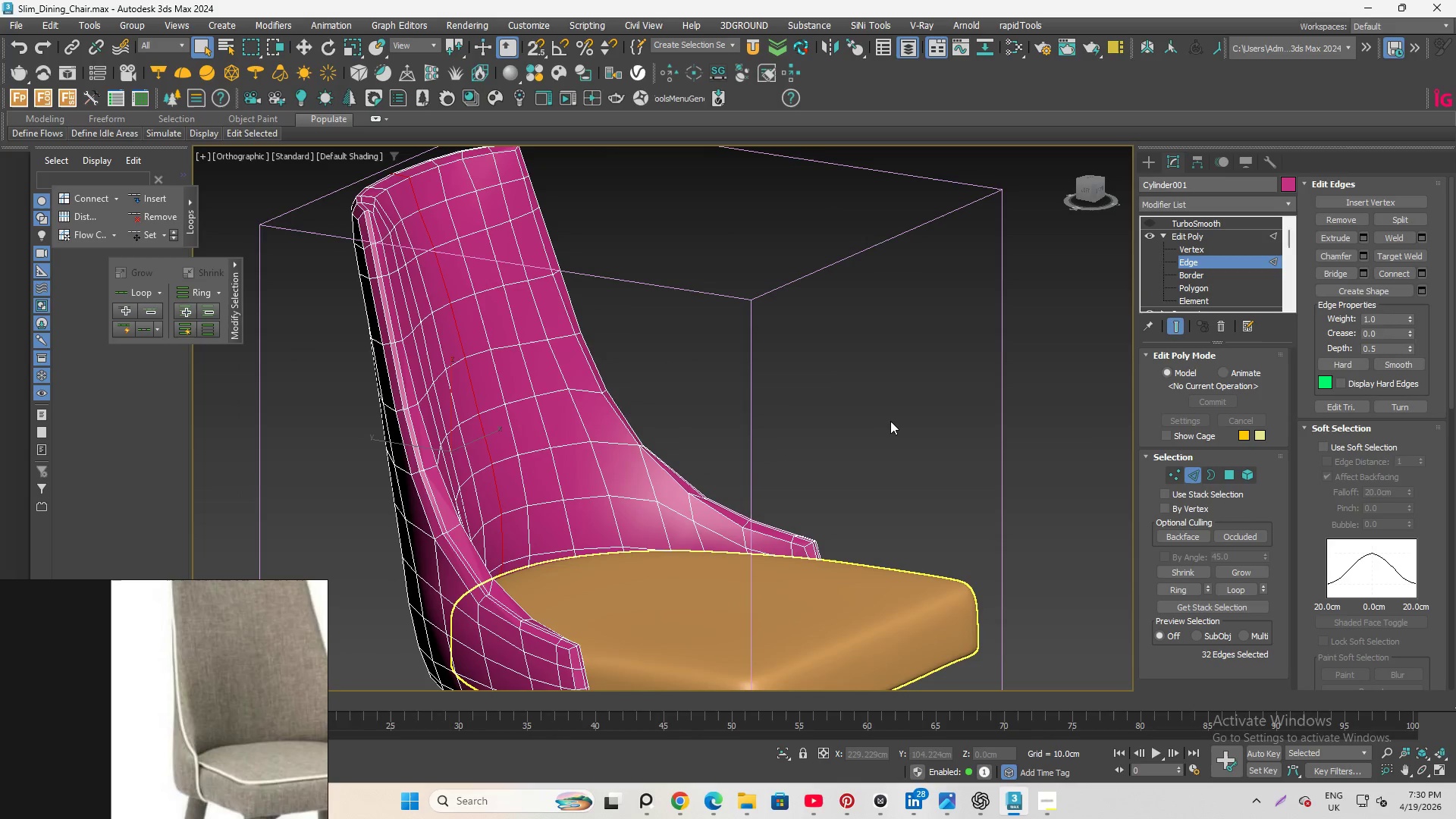 
left_click([897, 413])
 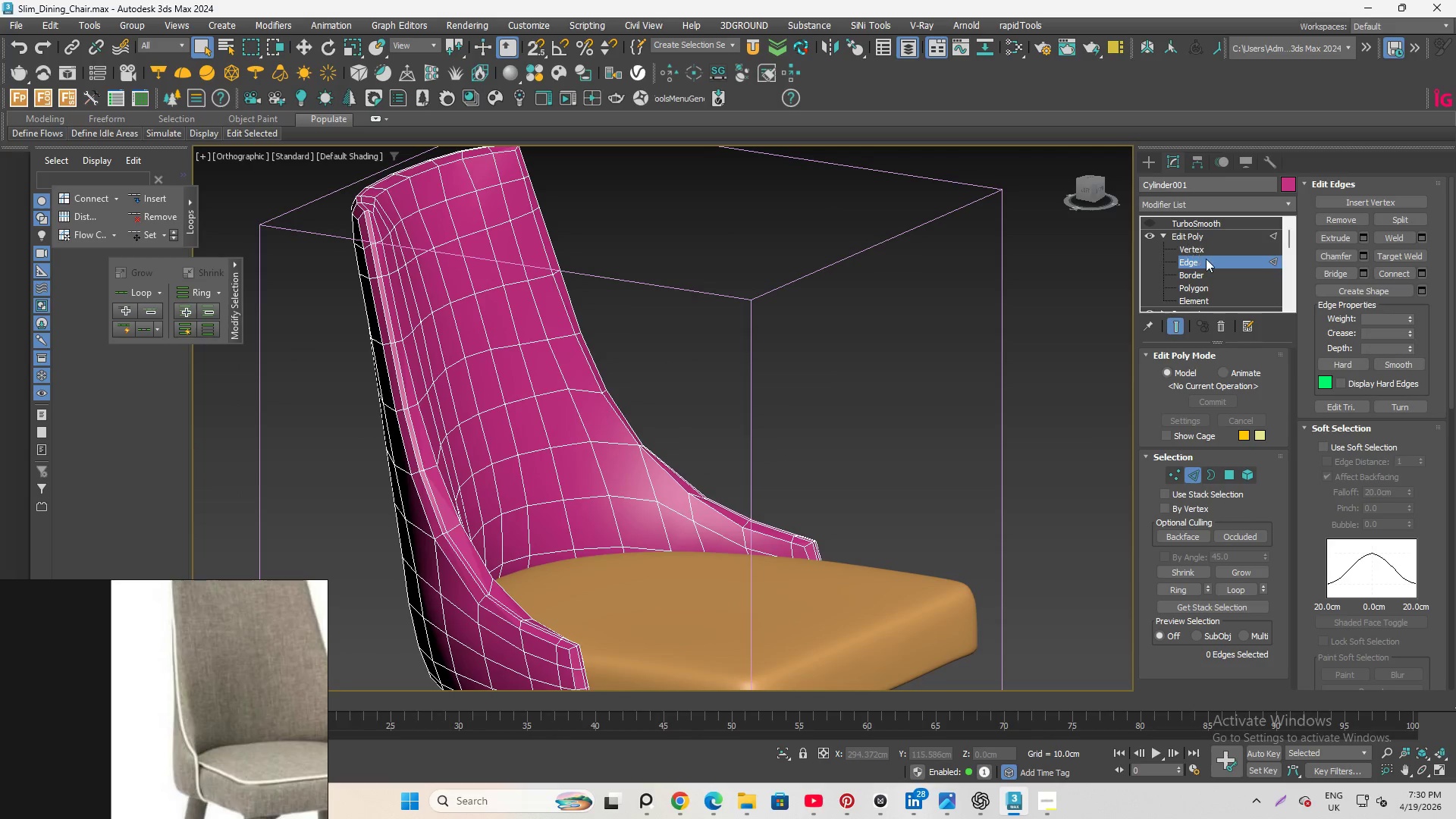 
left_click([1206, 259])
 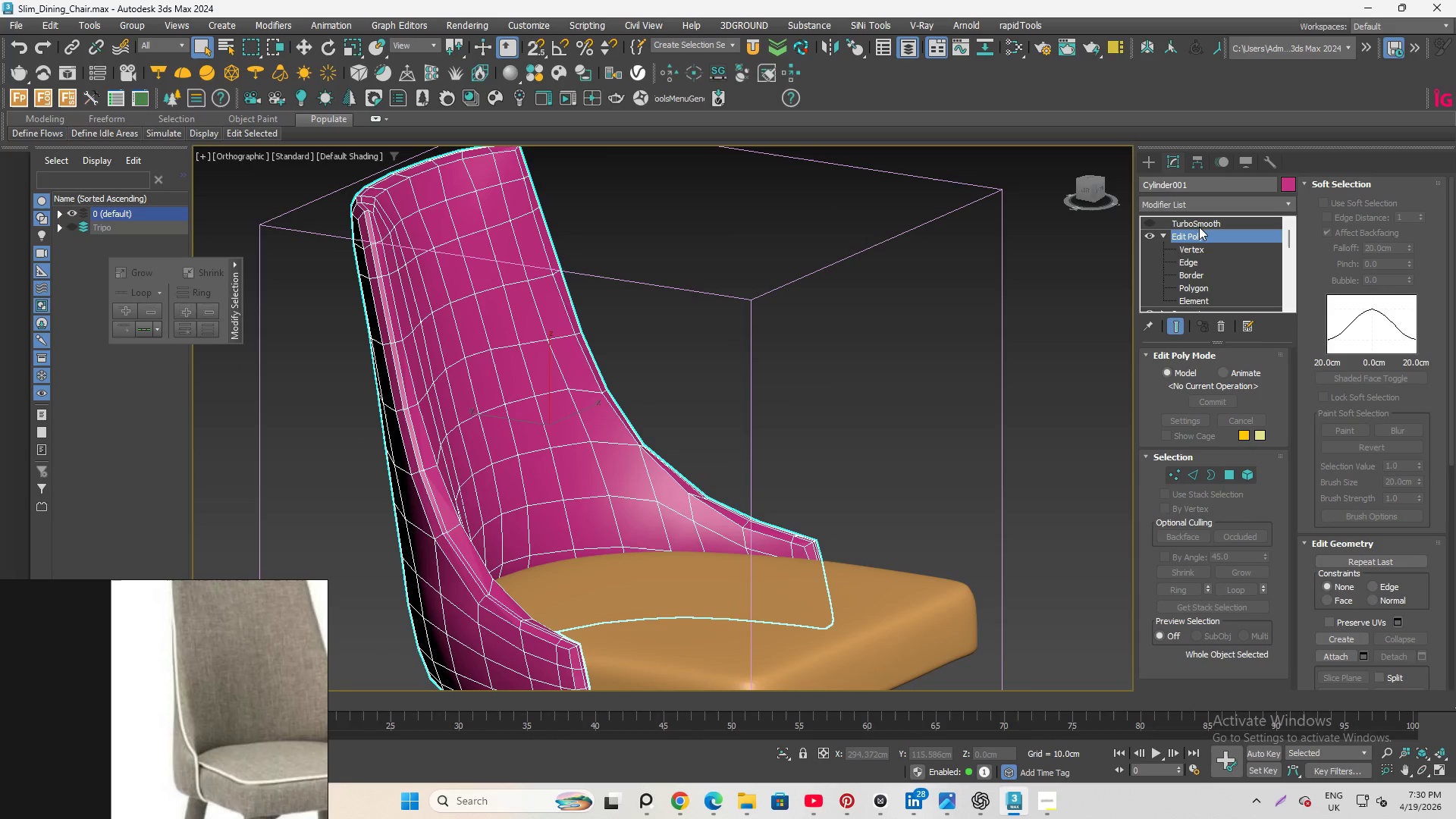 
left_click_drag(start_coordinate=[1197, 218], to_coordinate=[1193, 220])
 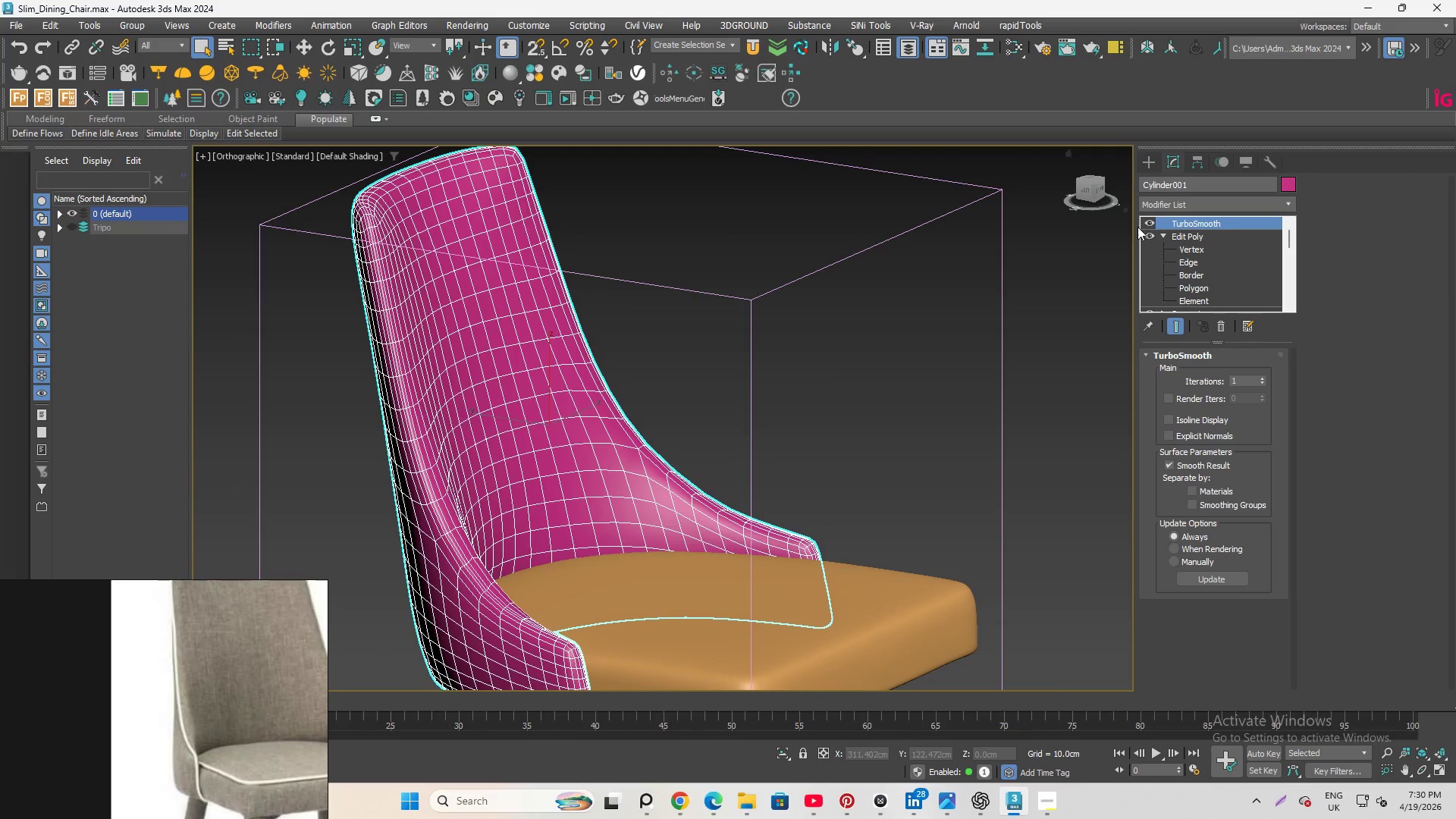 
double_click([863, 306])
 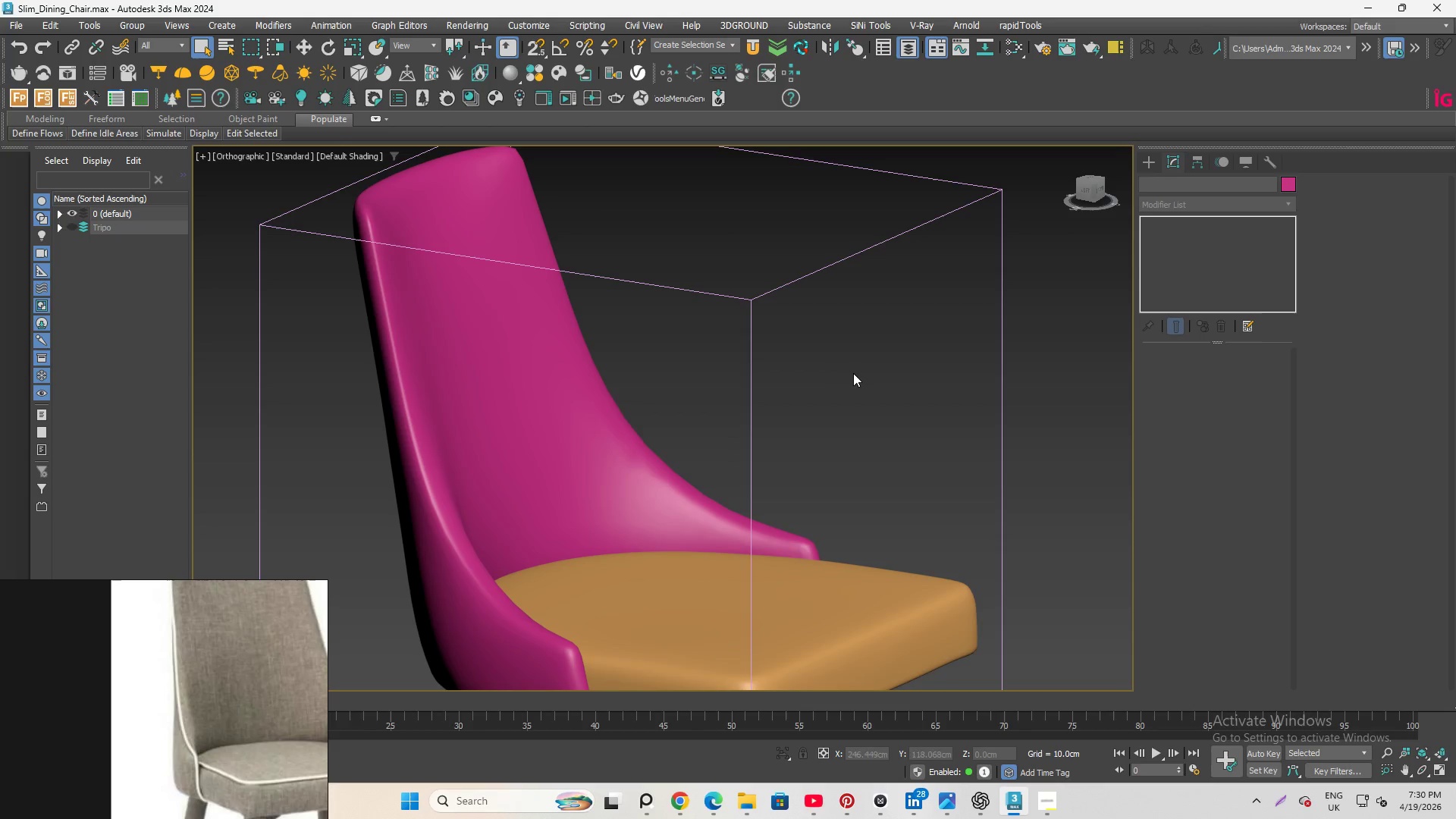 
hold_key(key=AltLeft, duration=3.39)
 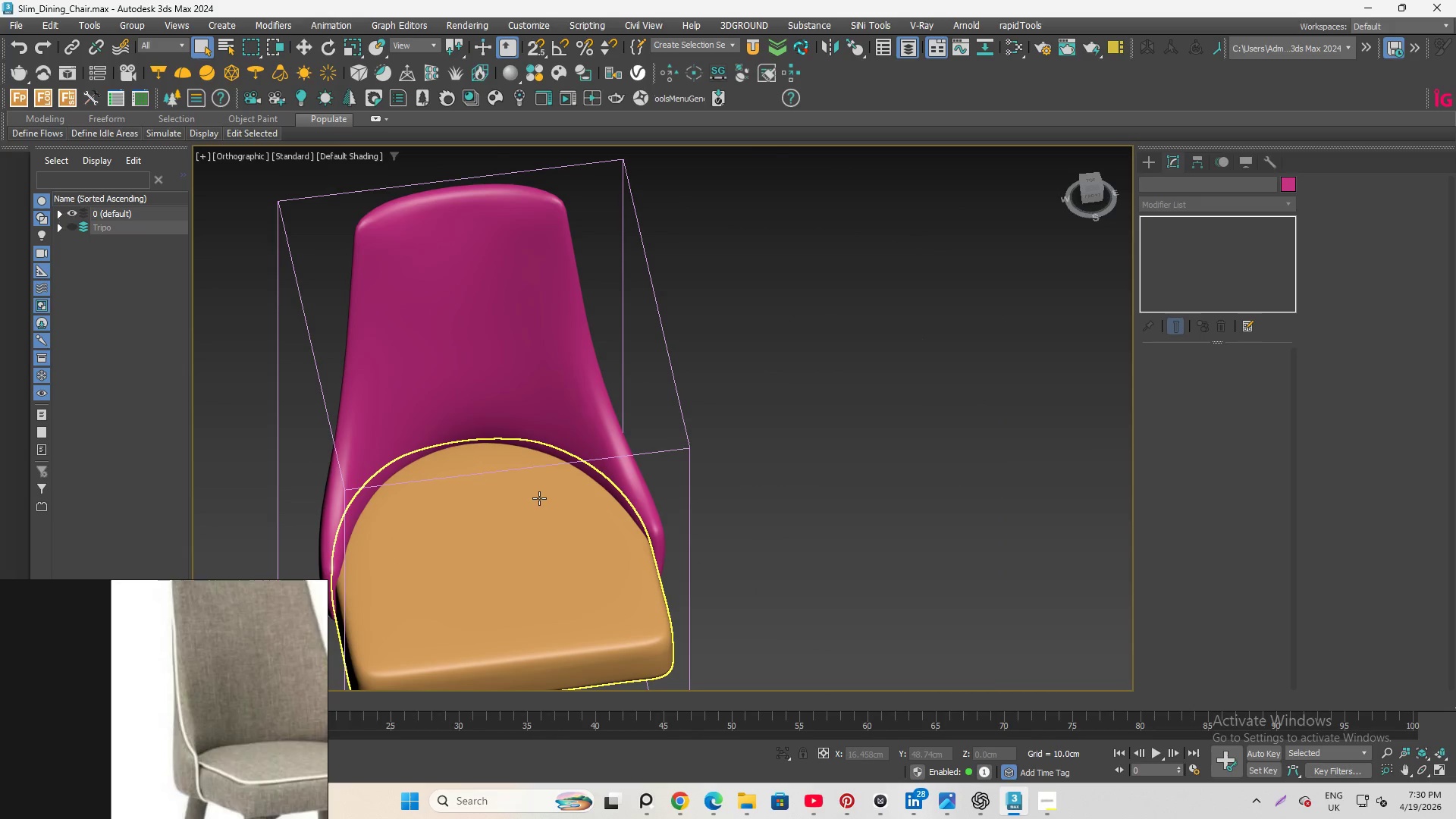 
scroll: coordinate [857, 394], scroll_direction: down, amount: 1.0
 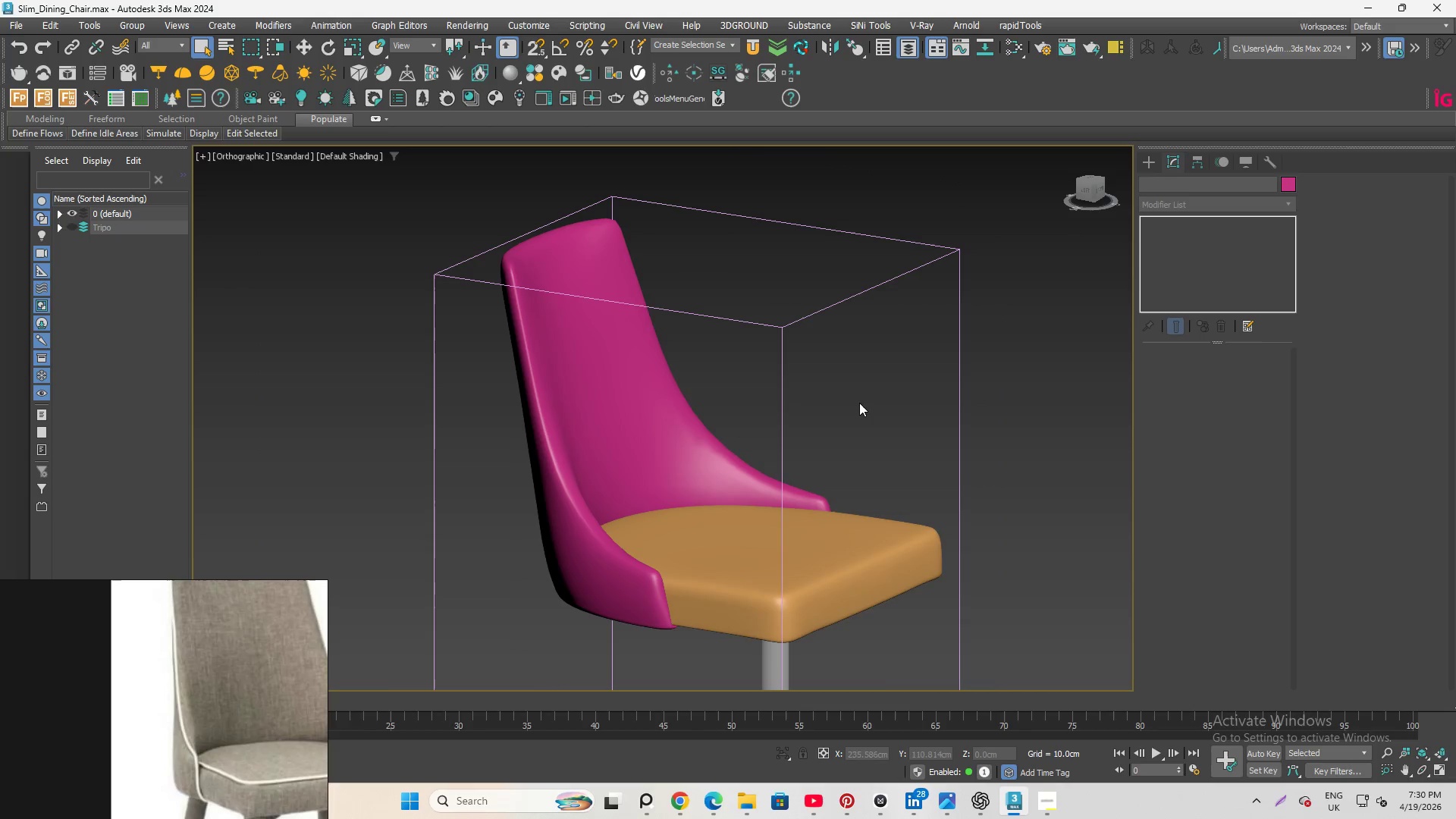 
hold_key(key=AltLeft, duration=7.81)
scroll: coordinate [610, 356], scroll_direction: down, amount: 4.0
 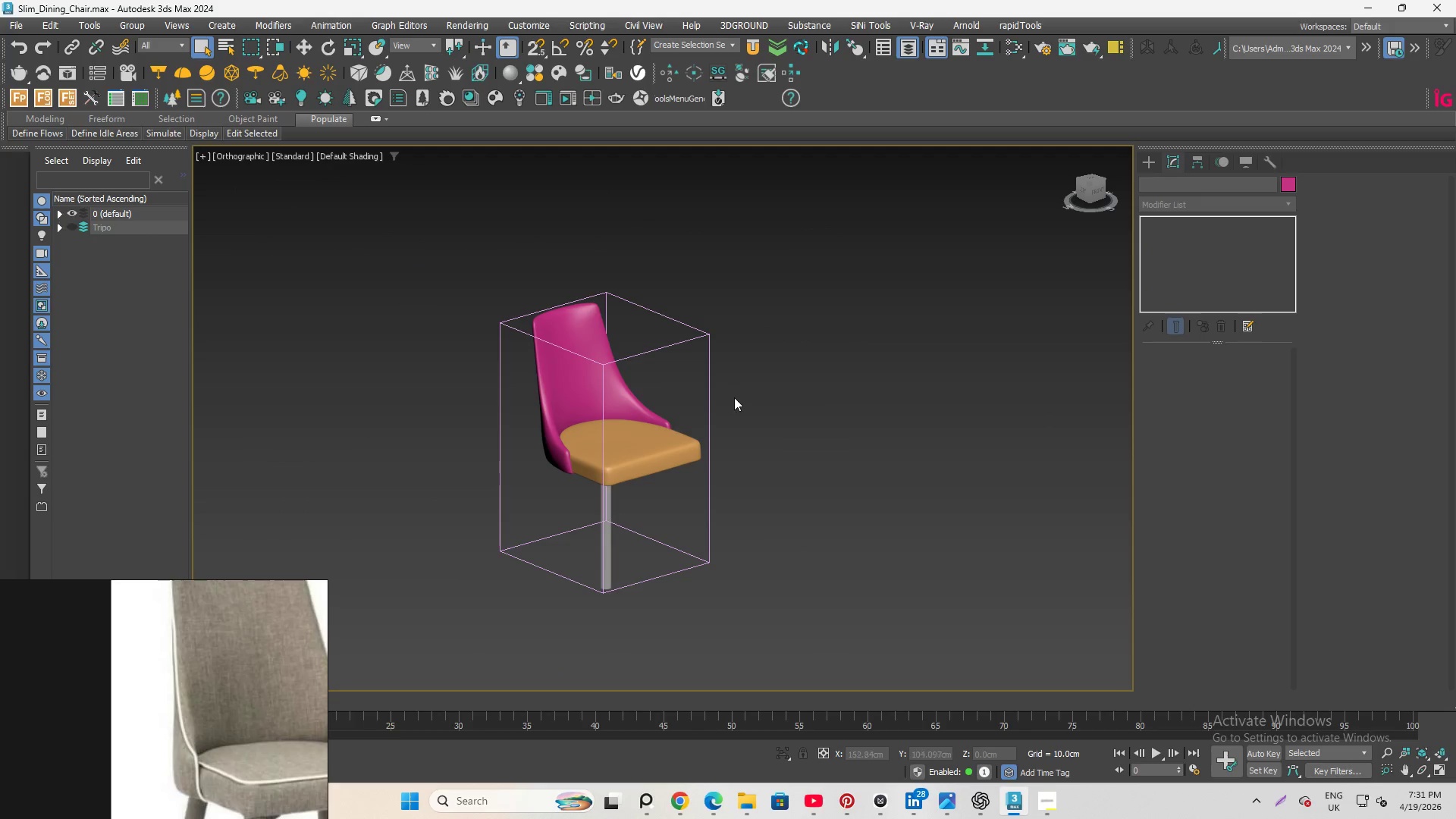 
scroll: coordinate [573, 453], scroll_direction: up, amount: 2.0
 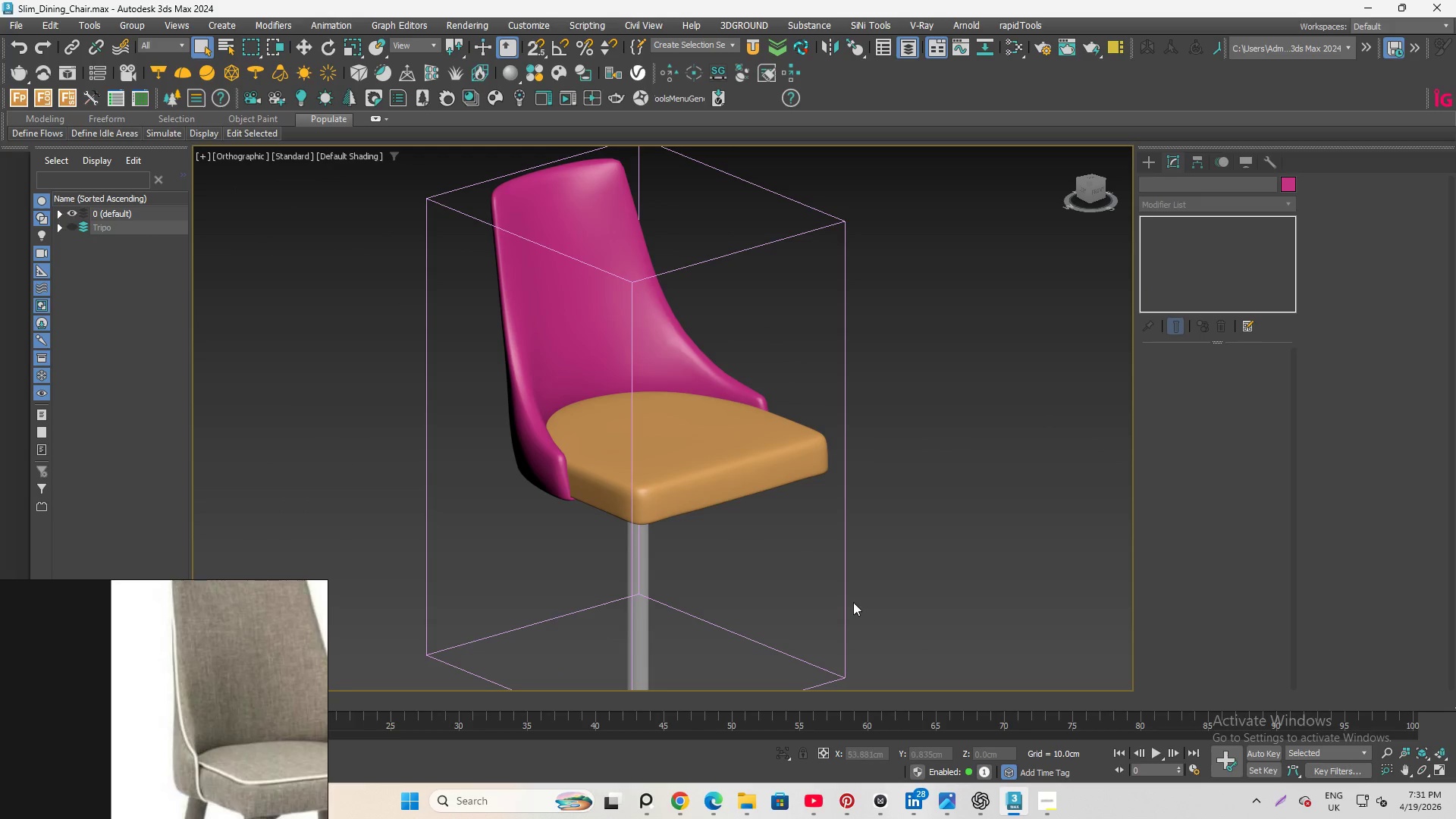 
hold_key(key=AltLeft, duration=2.0)
 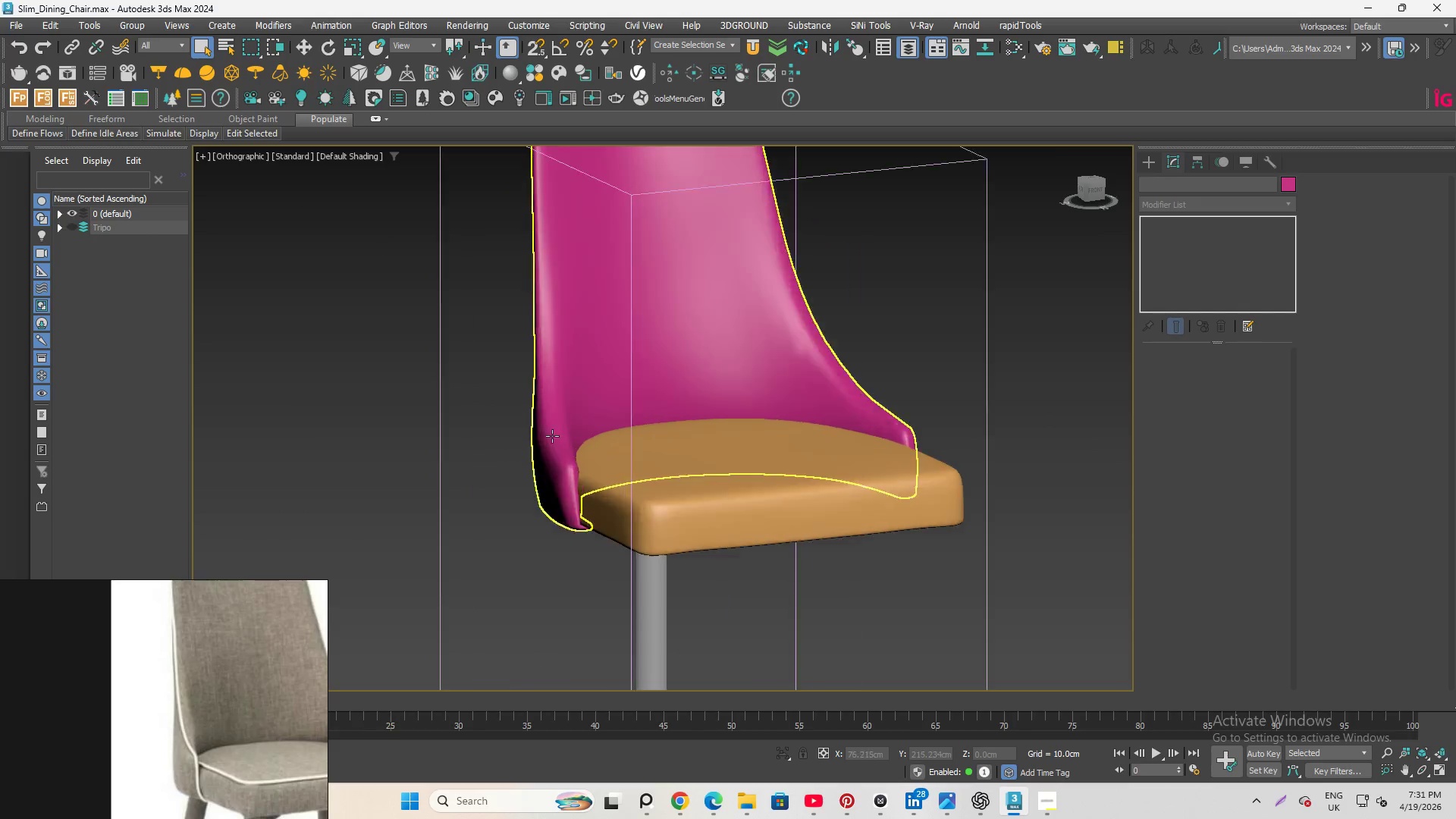 
scroll: coordinate [560, 450], scroll_direction: up, amount: 4.0
 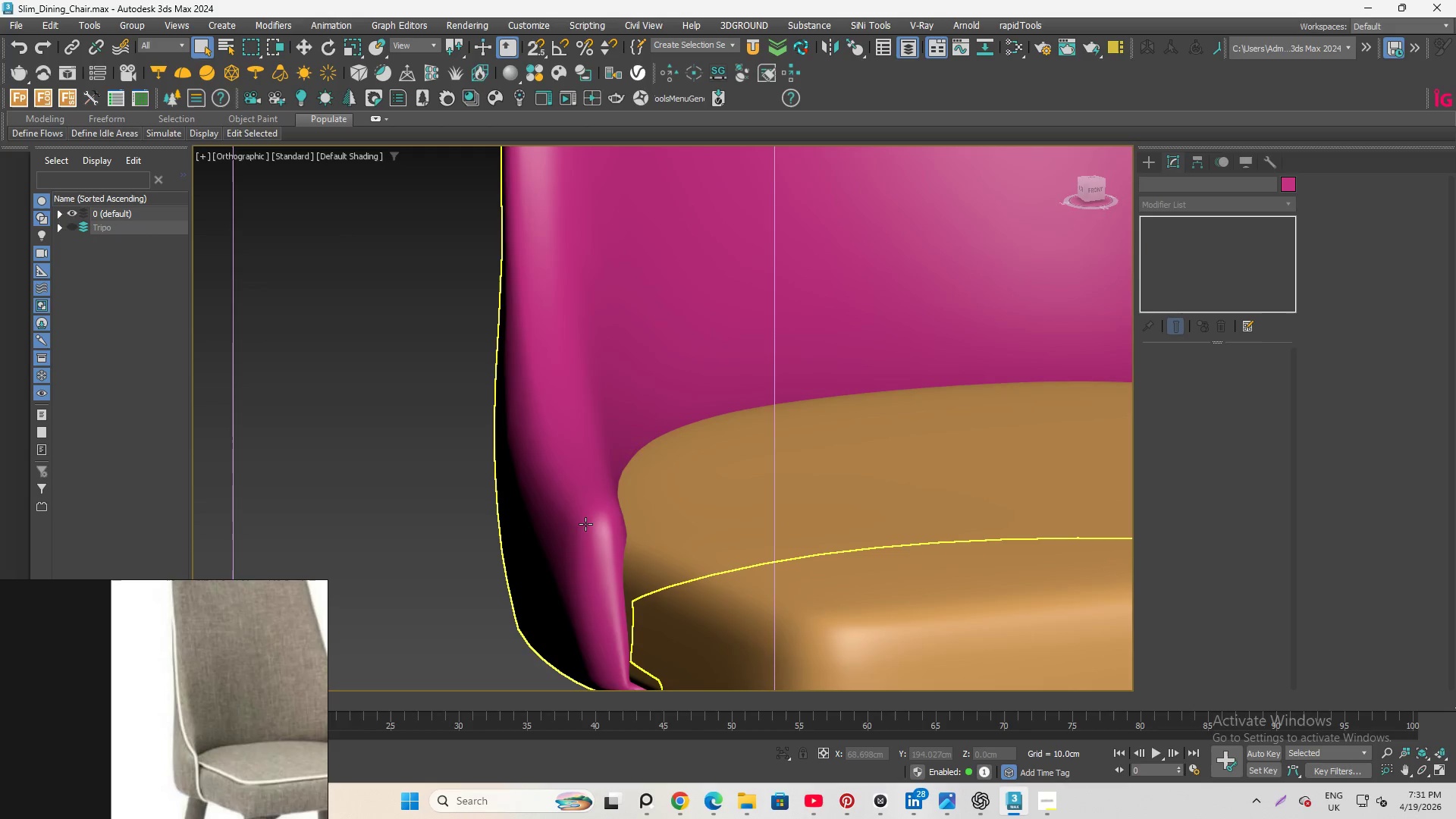 
left_click([585, 524])
 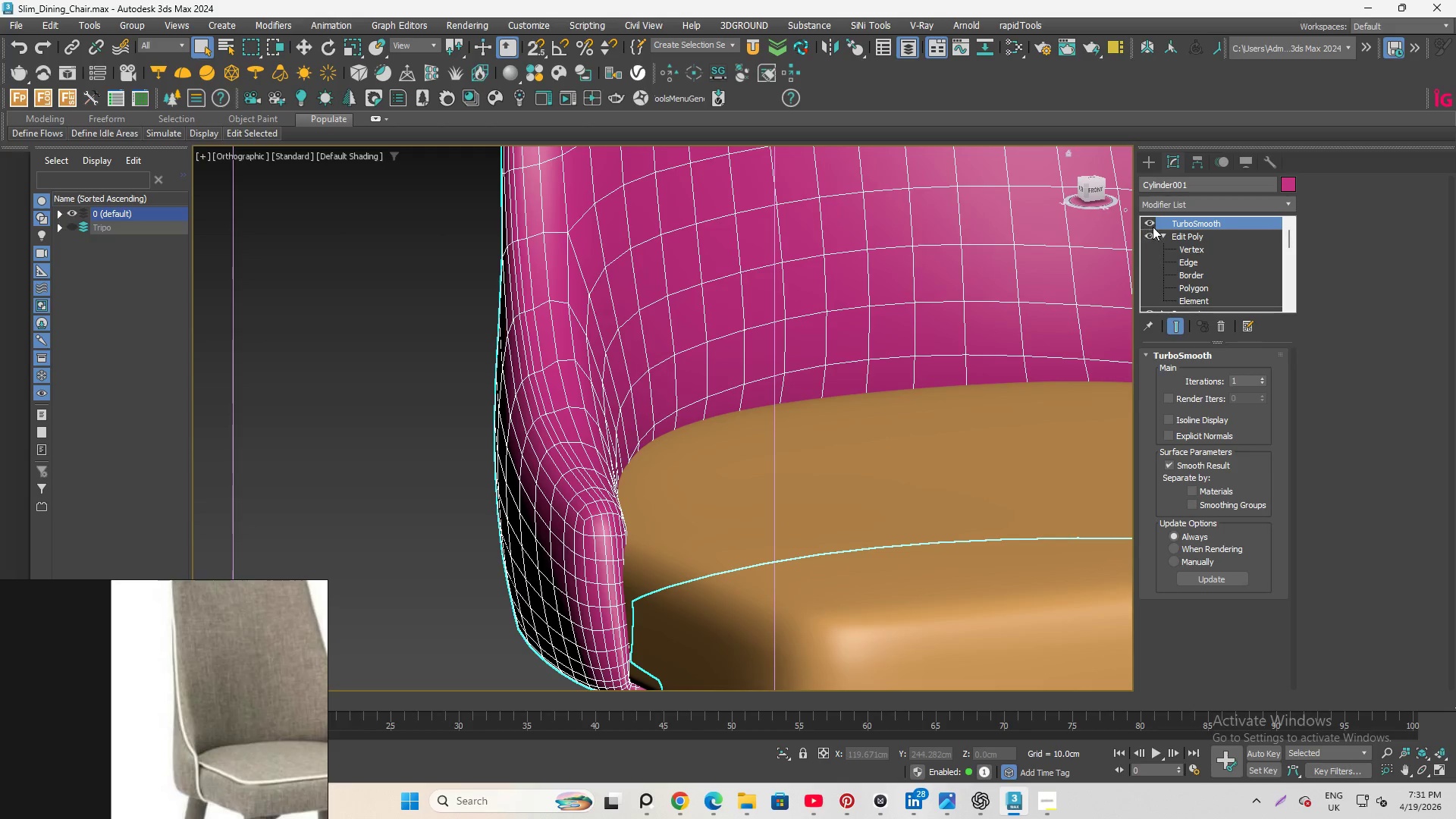 
left_click([1148, 221])
 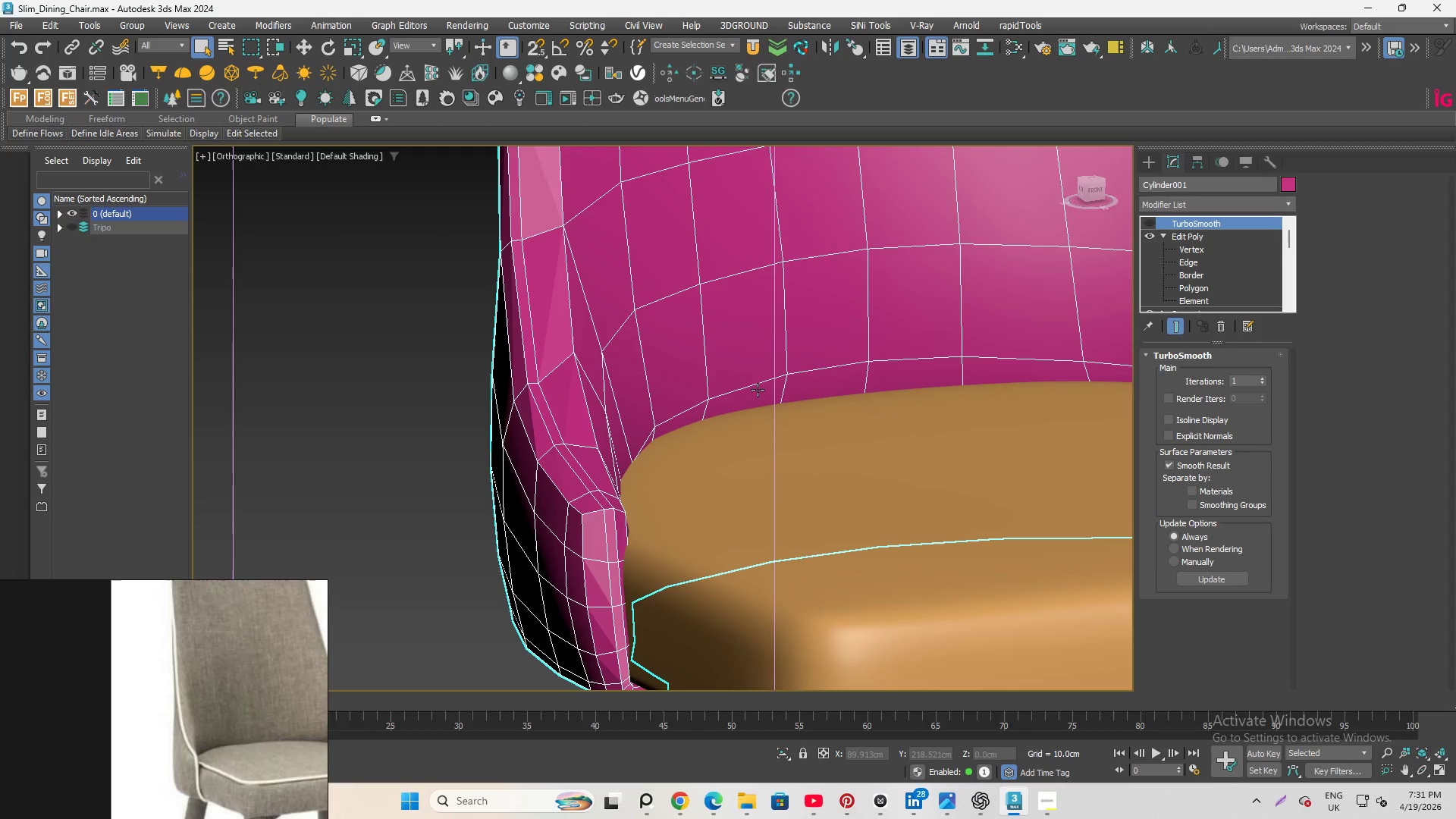 
hold_key(key=AltLeft, duration=0.56)
 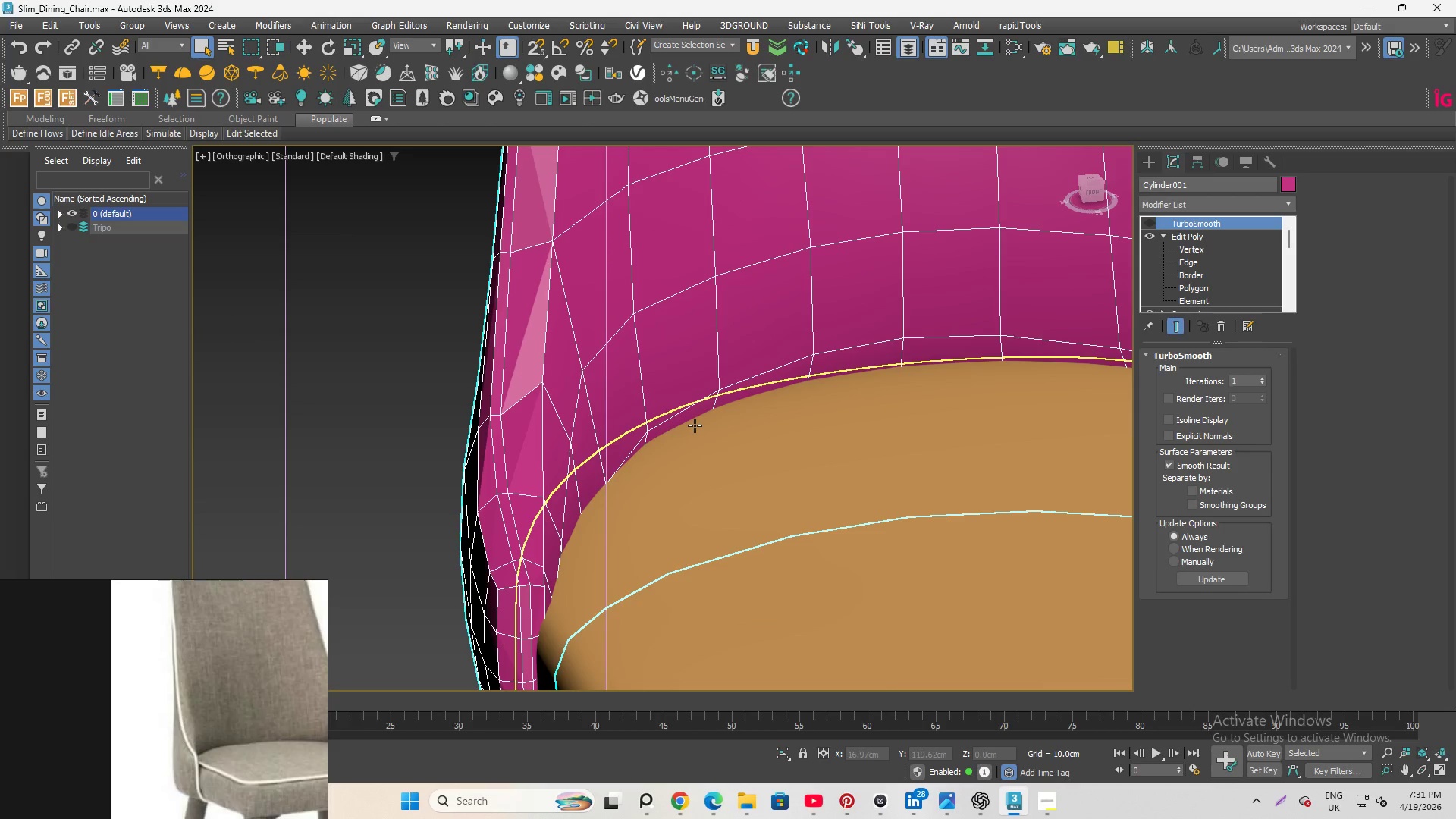 
key(Alt+Q)
 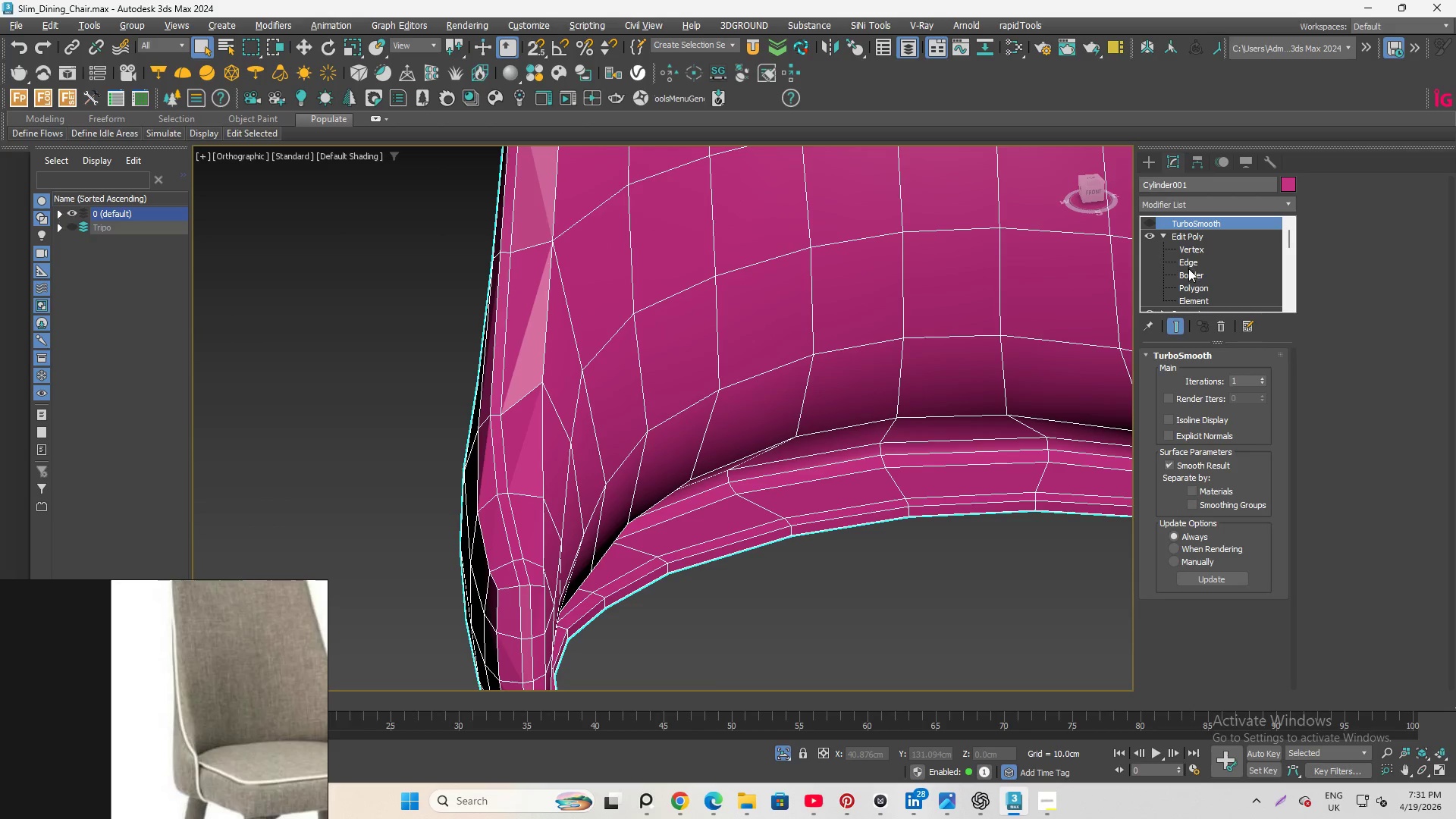 
left_click([1188, 263])
 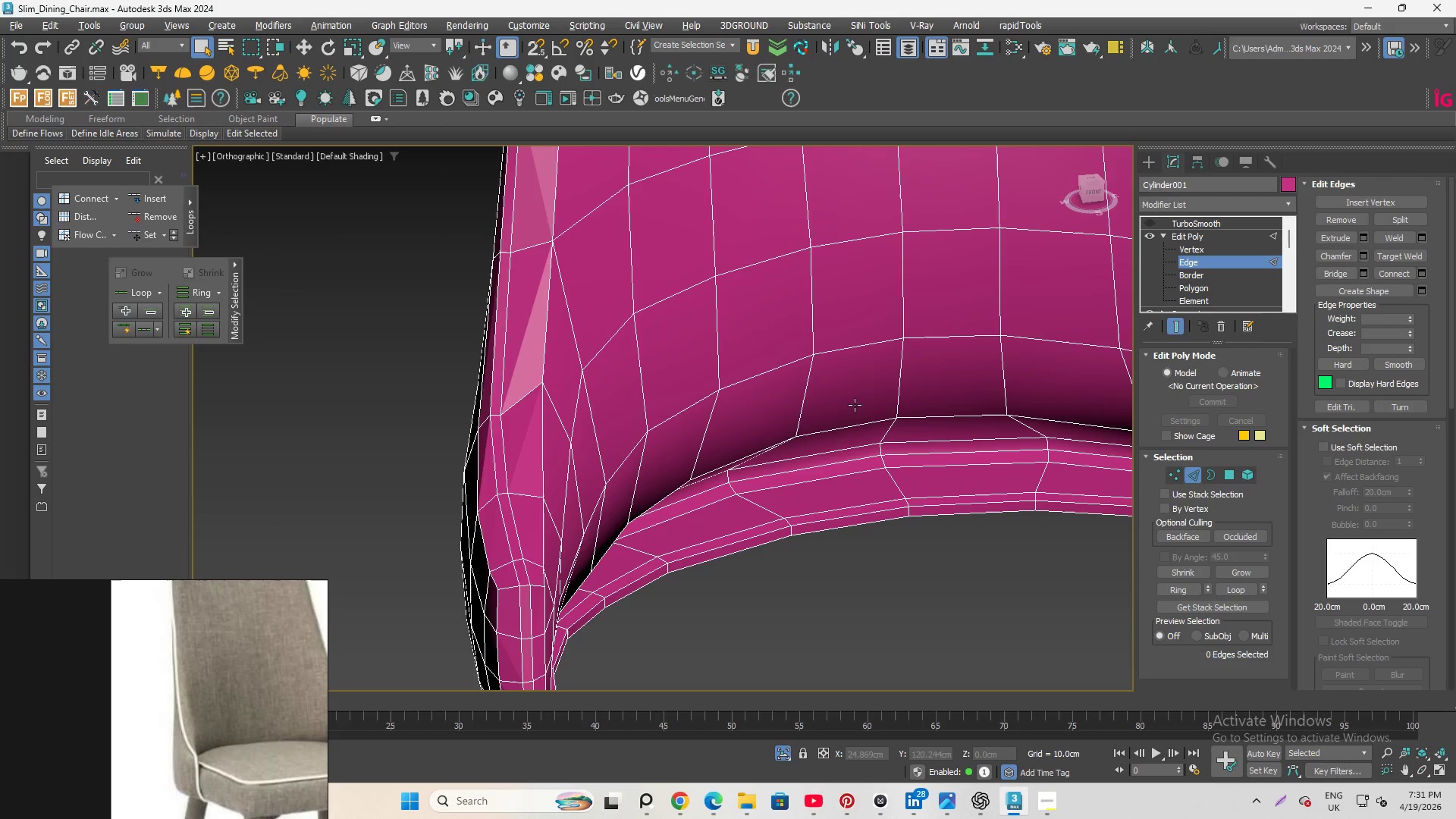 
left_click([851, 423])
 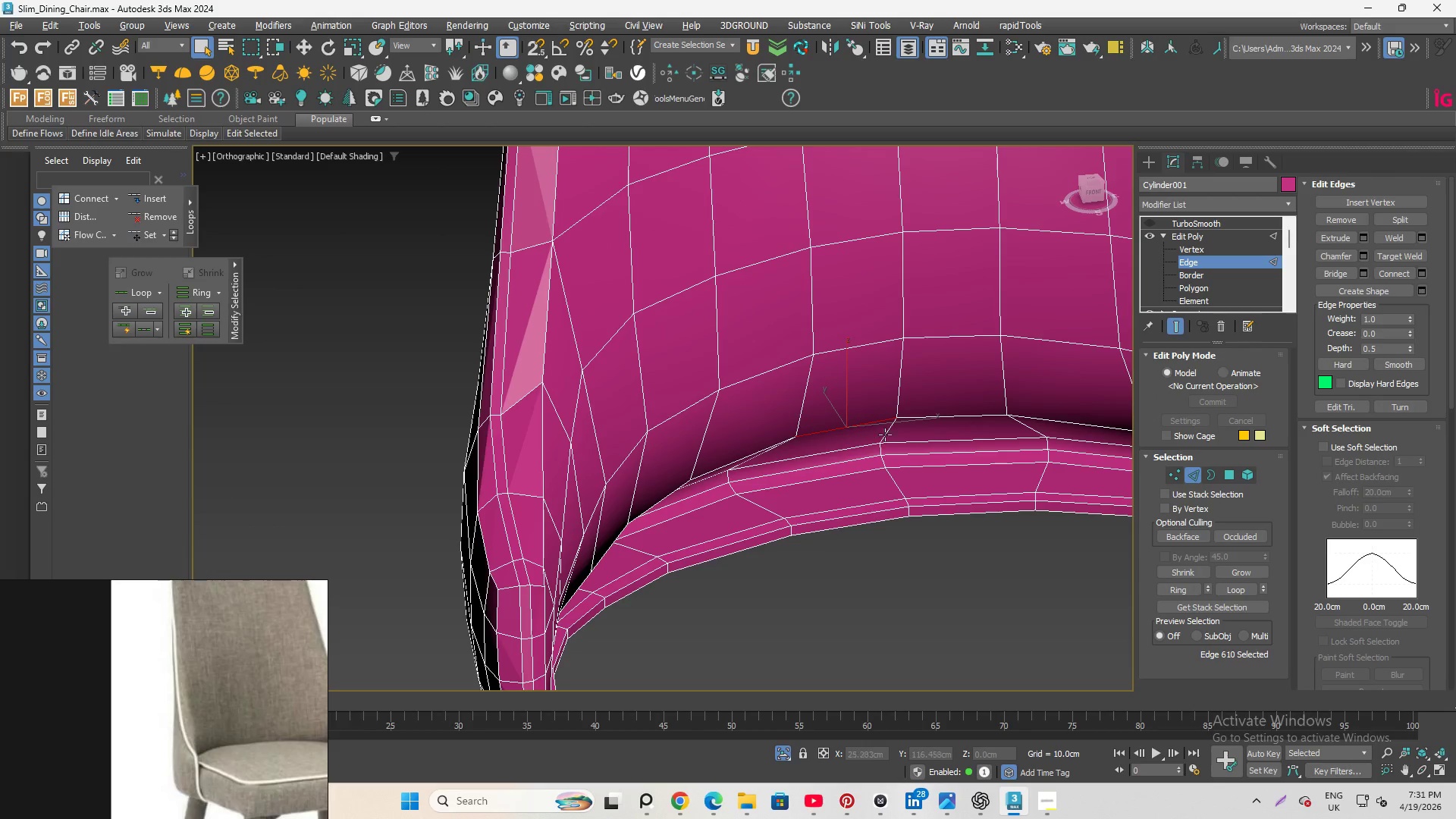 
hold_key(key=AltLeft, duration=2.47)
 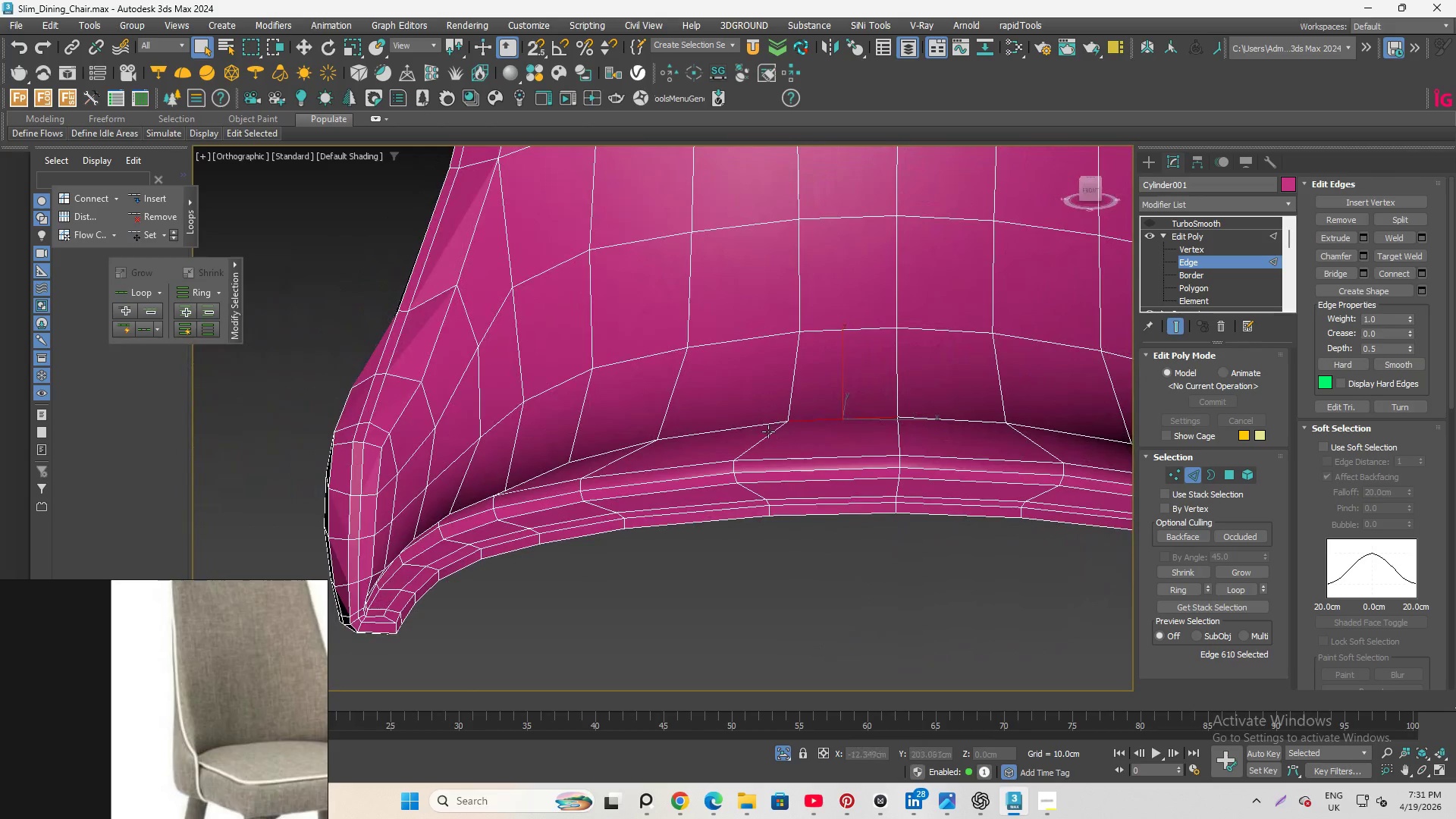 
hold_key(key=ControlLeft, duration=2.28)
left_click([752, 427])
 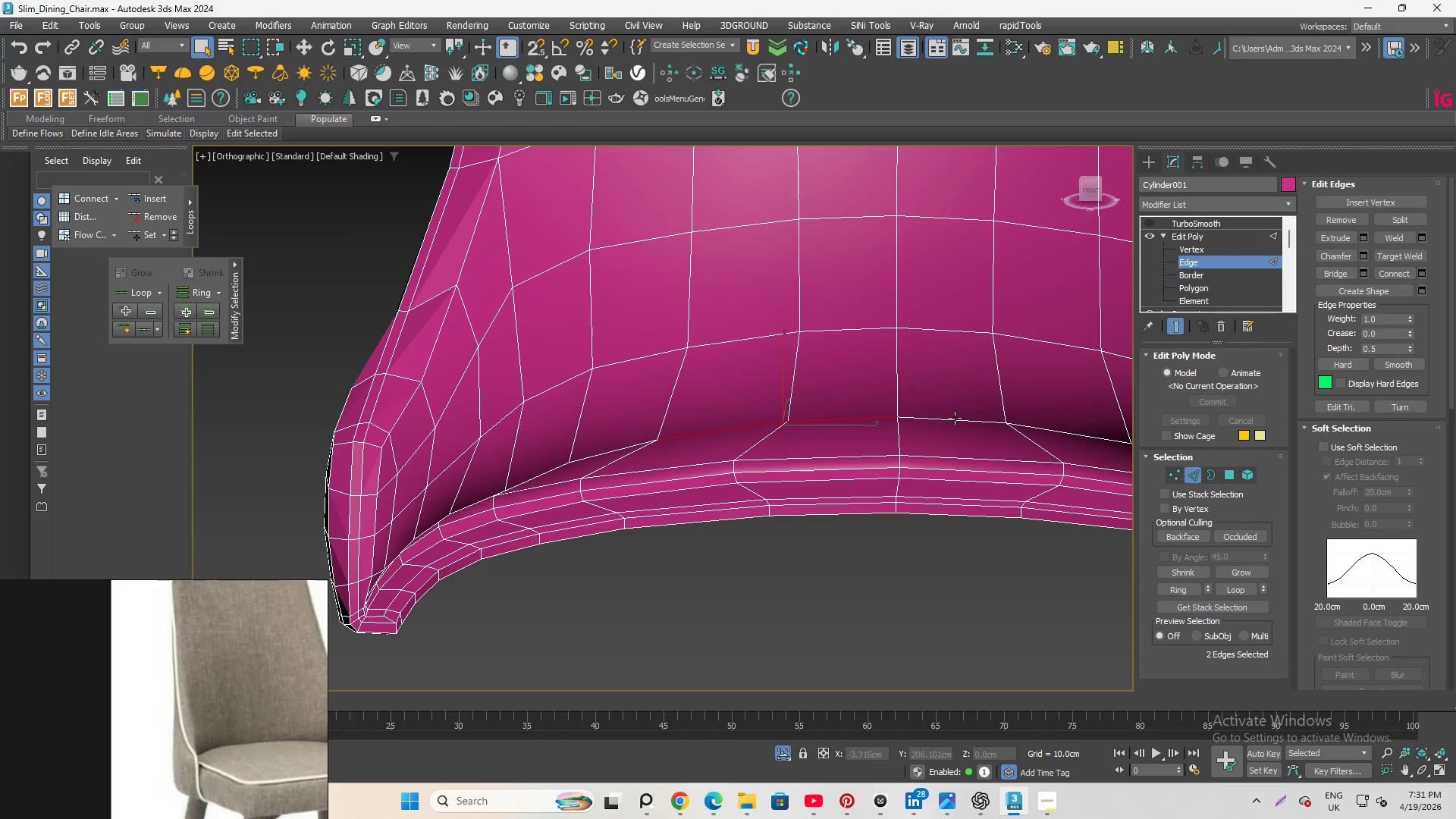 
left_click([954, 418])
 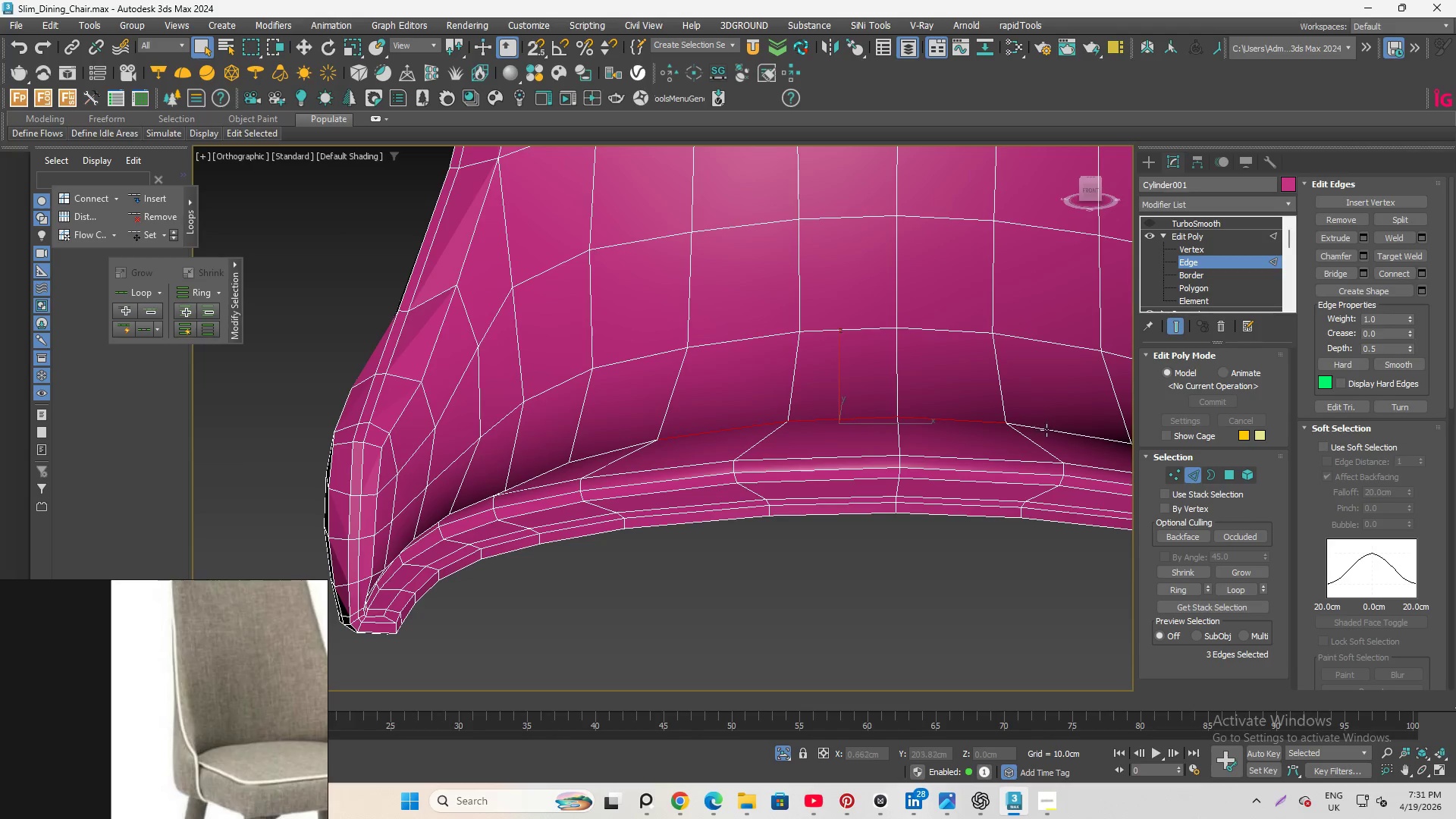 
left_click([1050, 430])
 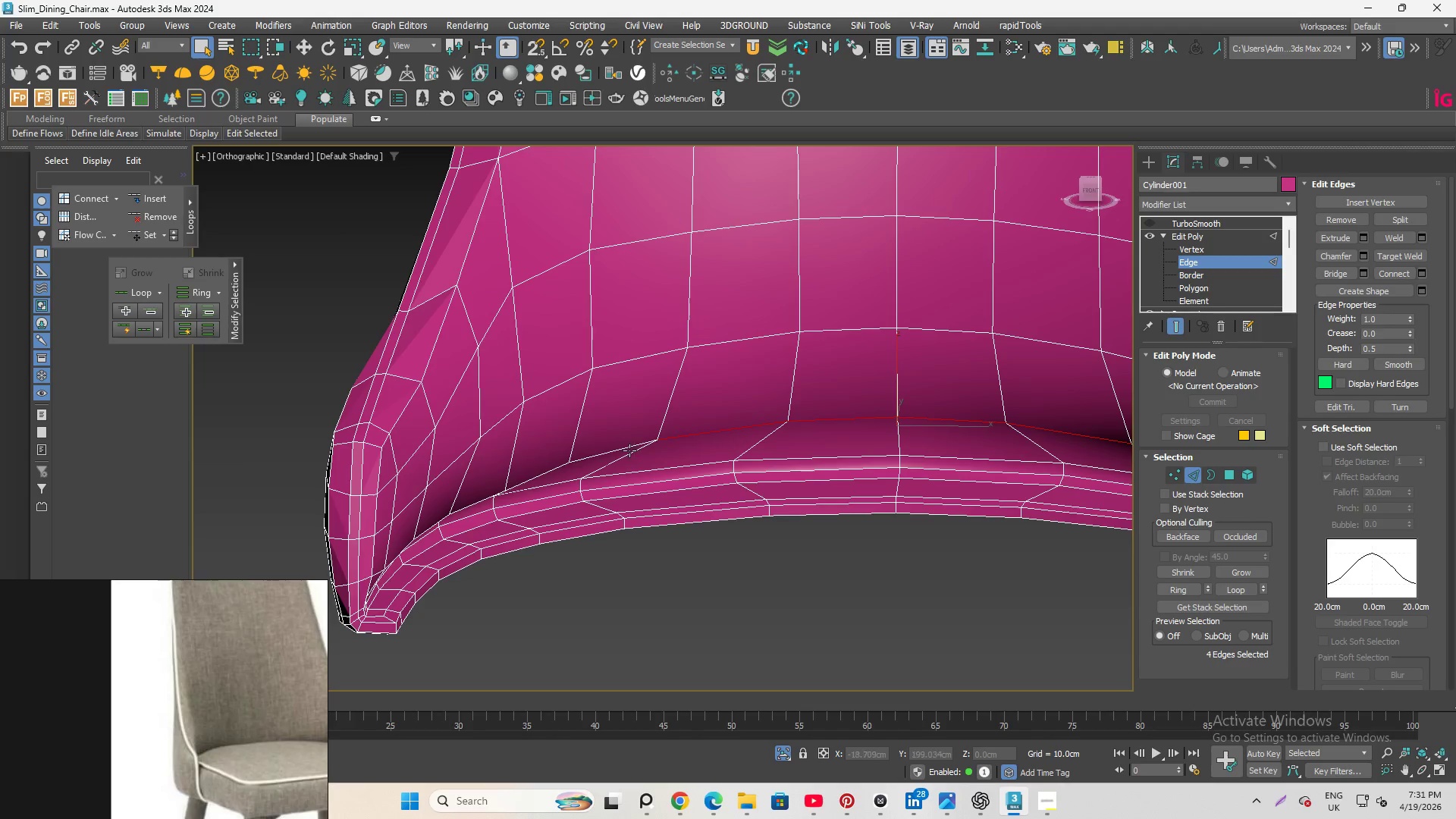 
hold_key(key=ControlLeft, duration=0.42)
 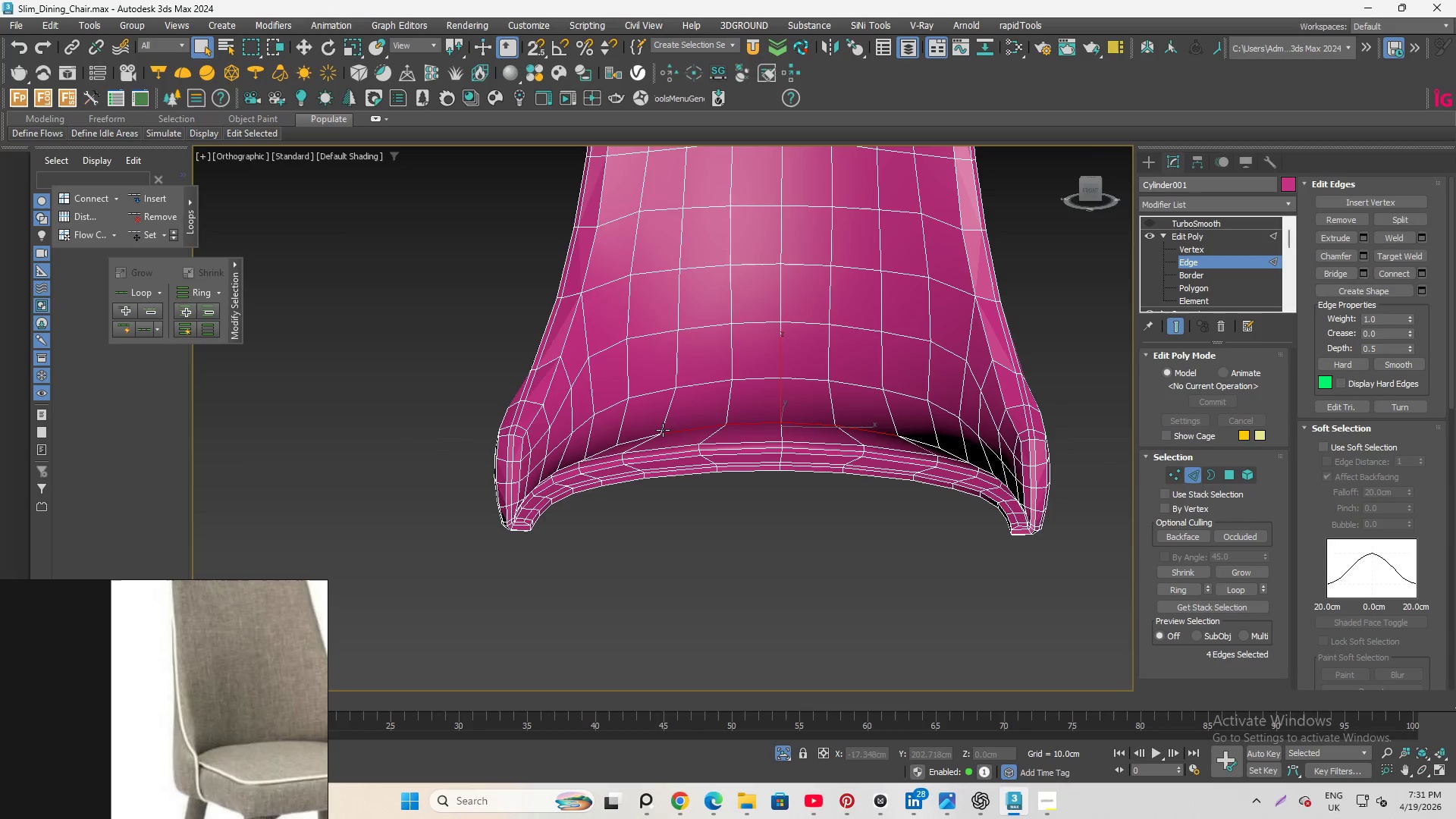 
hold_key(key=AltLeft, duration=2.11)
 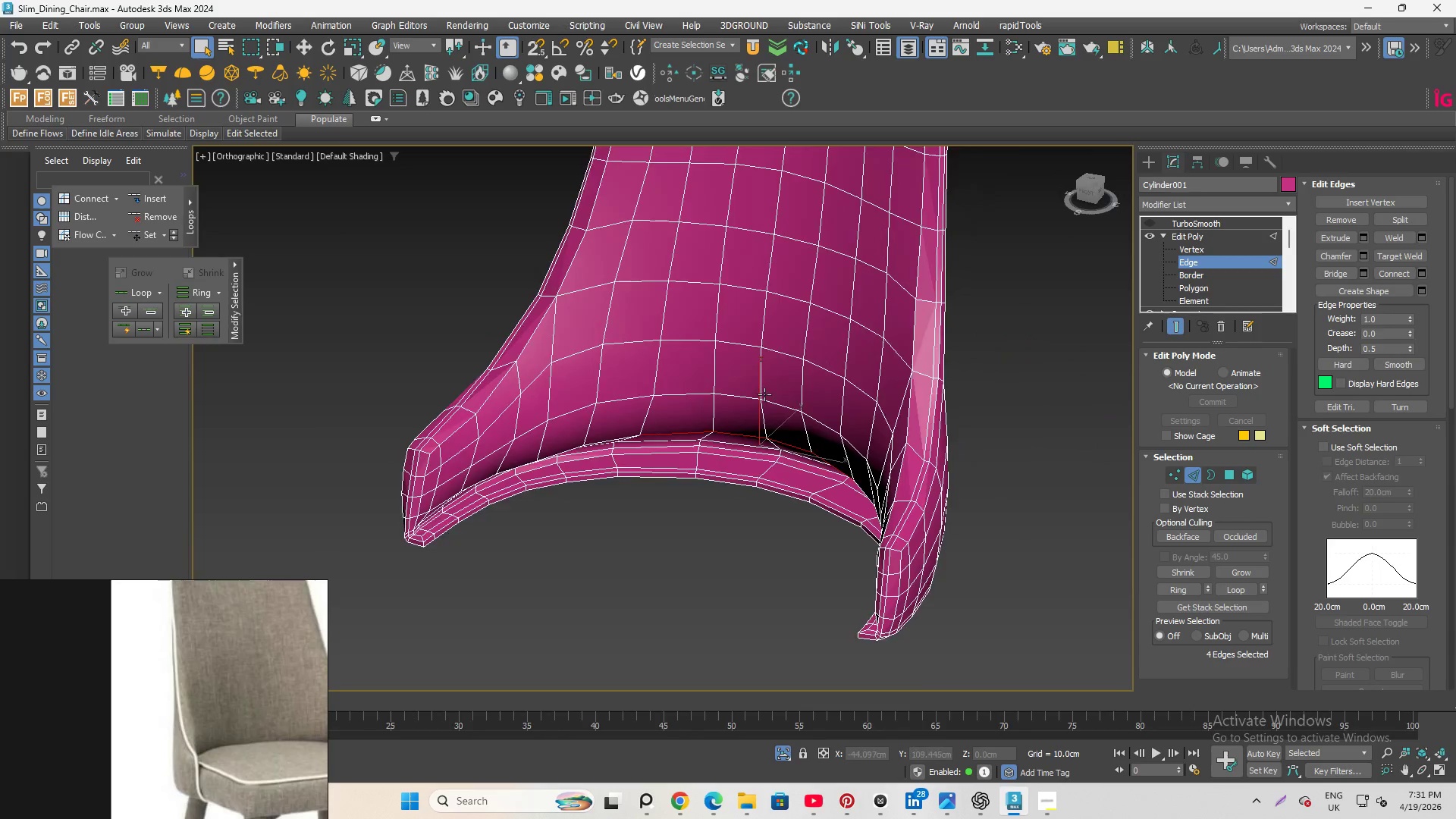 
scroll: coordinate [663, 430], scroll_direction: down, amount: 2.0
 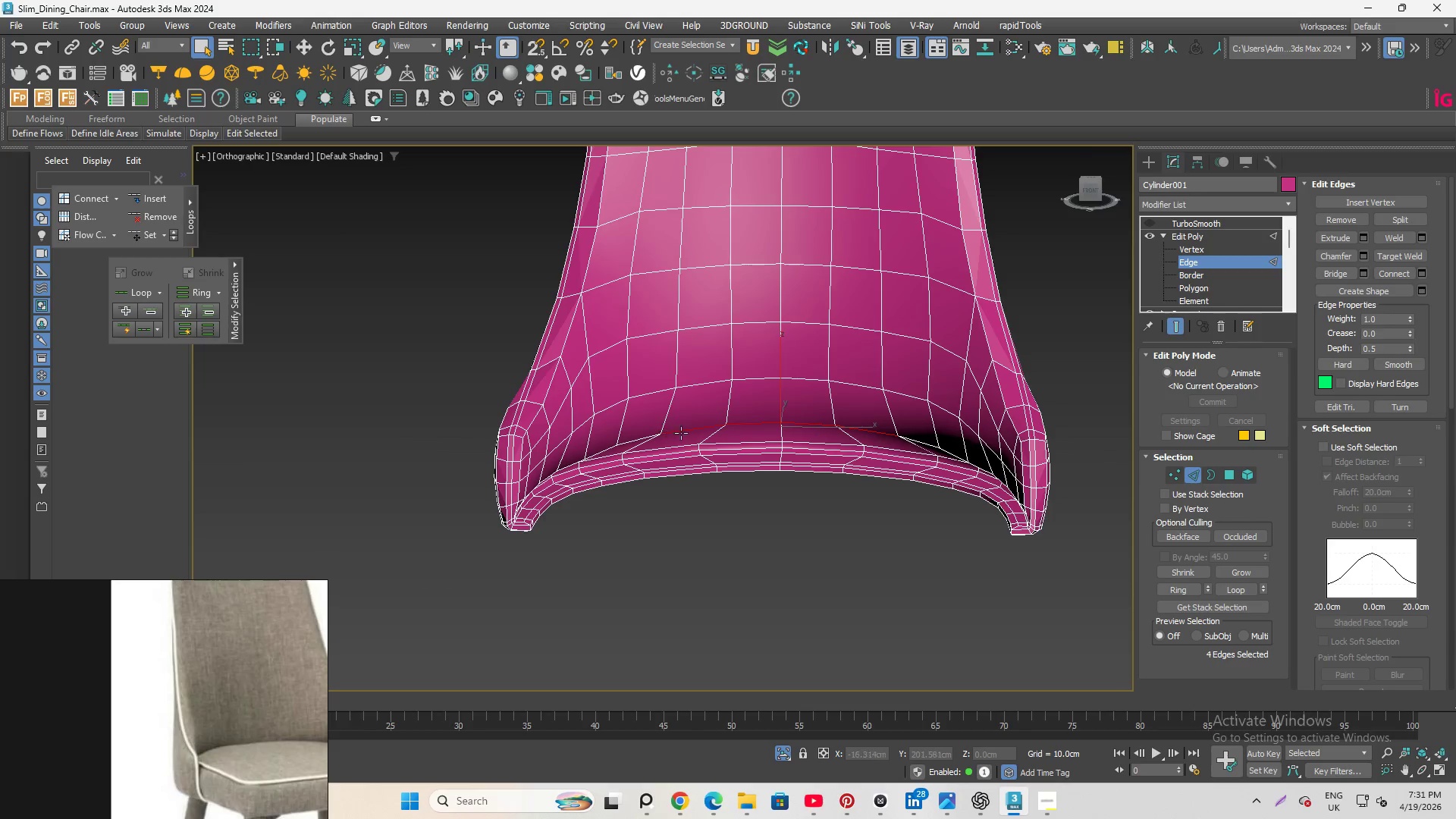 
scroll: coordinate [738, 436], scroll_direction: up, amount: 2.0
 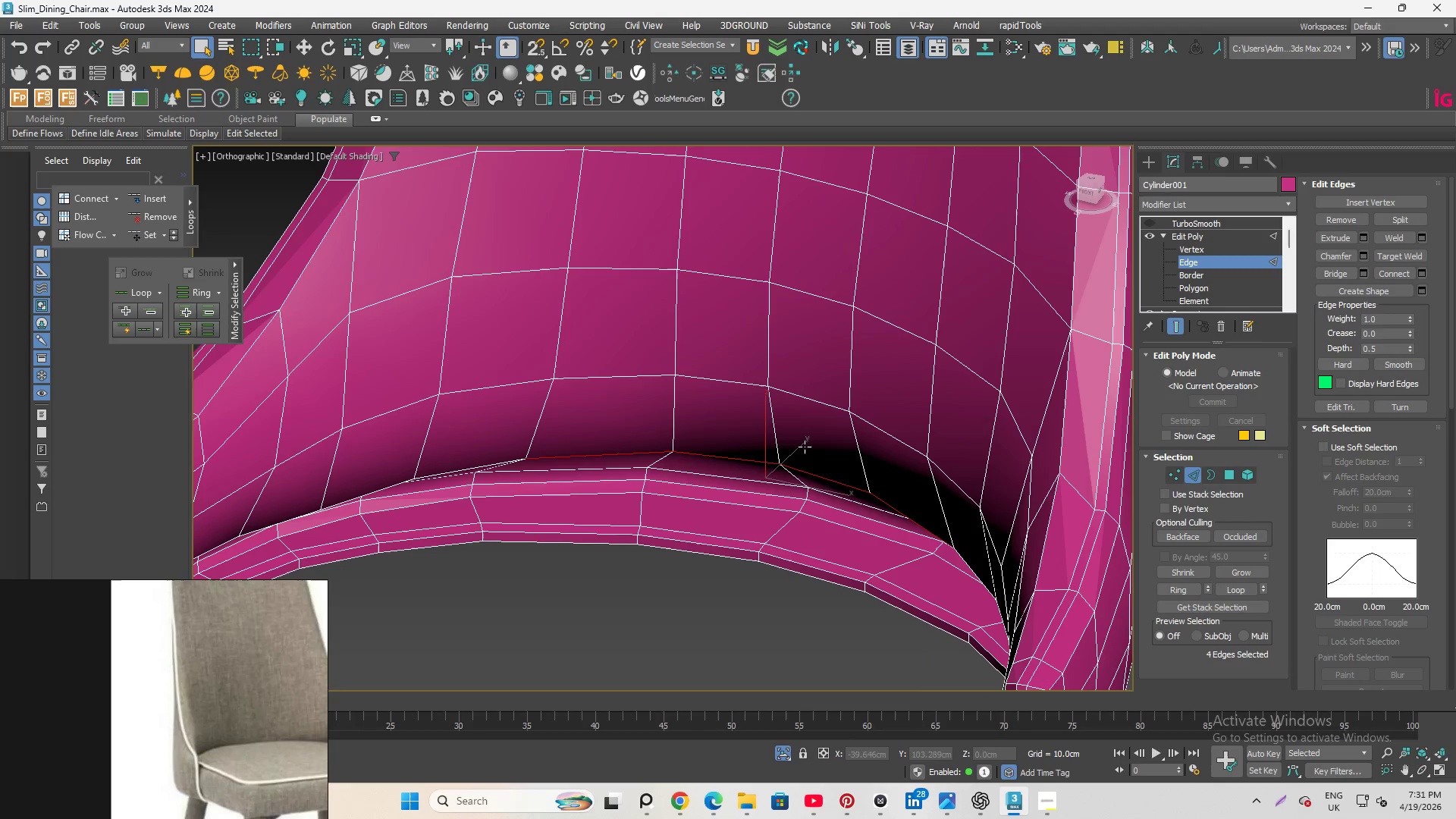 
key(W)
 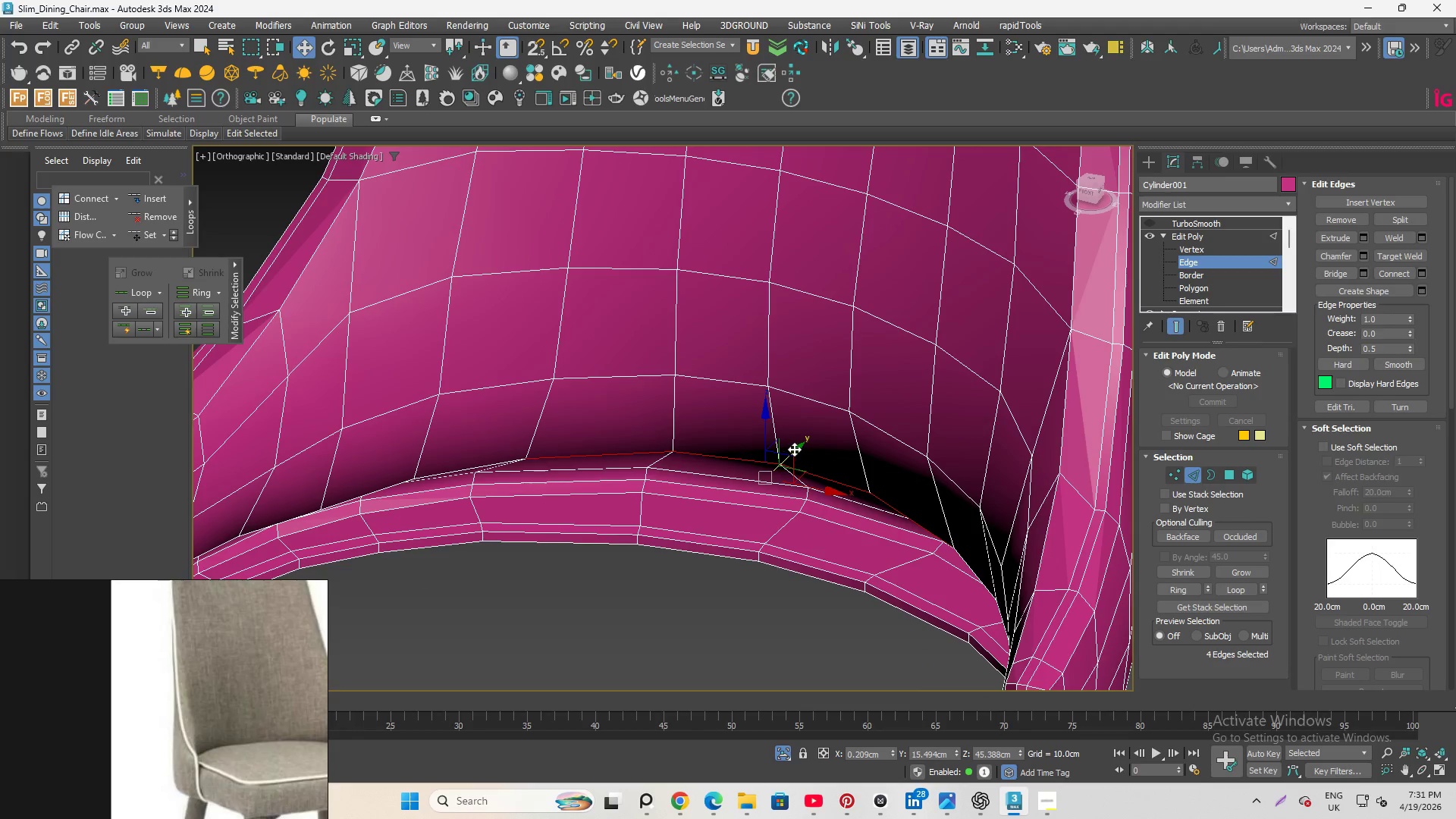 
left_click_drag(start_coordinate=[795, 448], to_coordinate=[800, 441])
 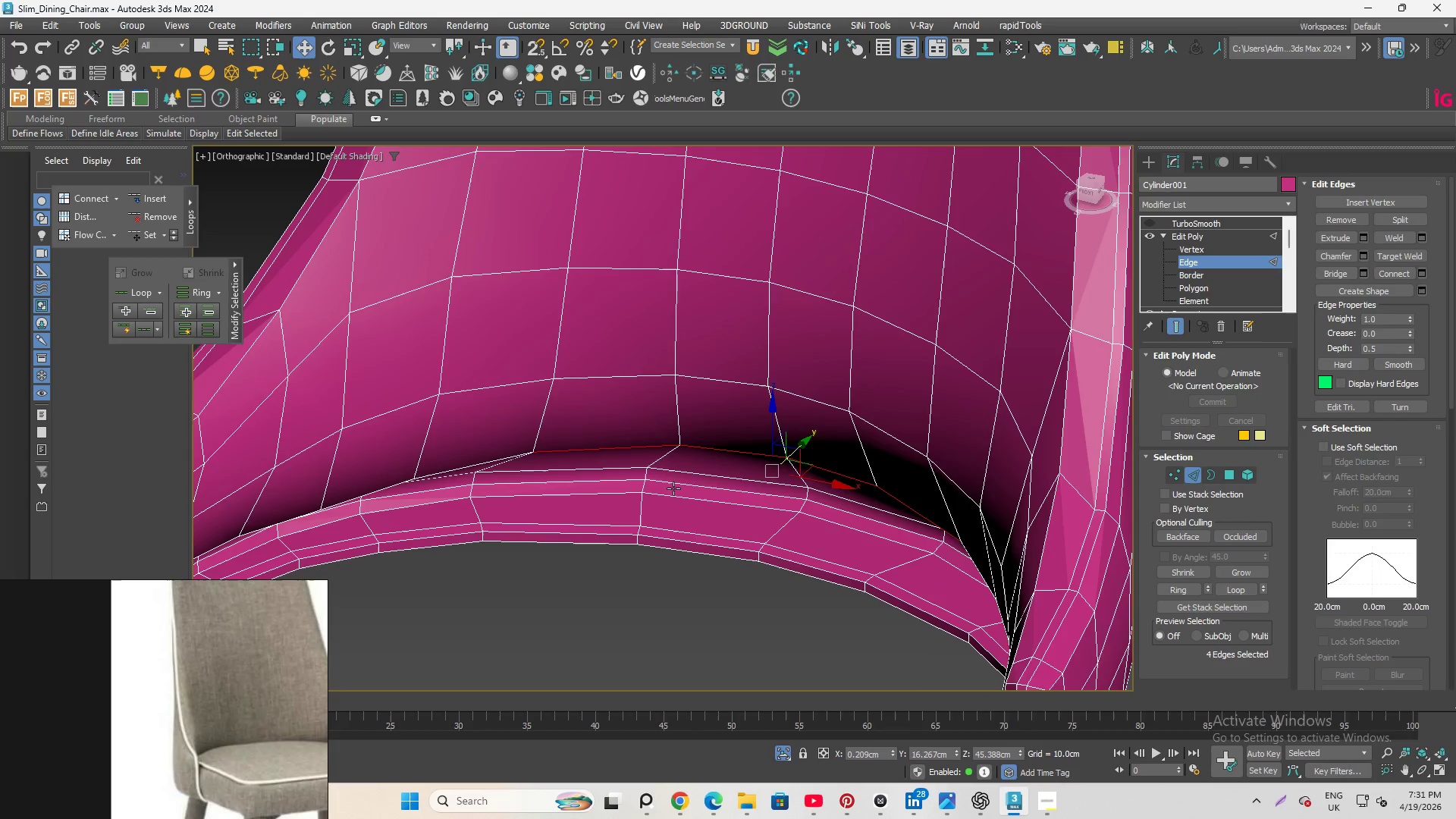 
hold_key(key=AltLeft, duration=1.3)
 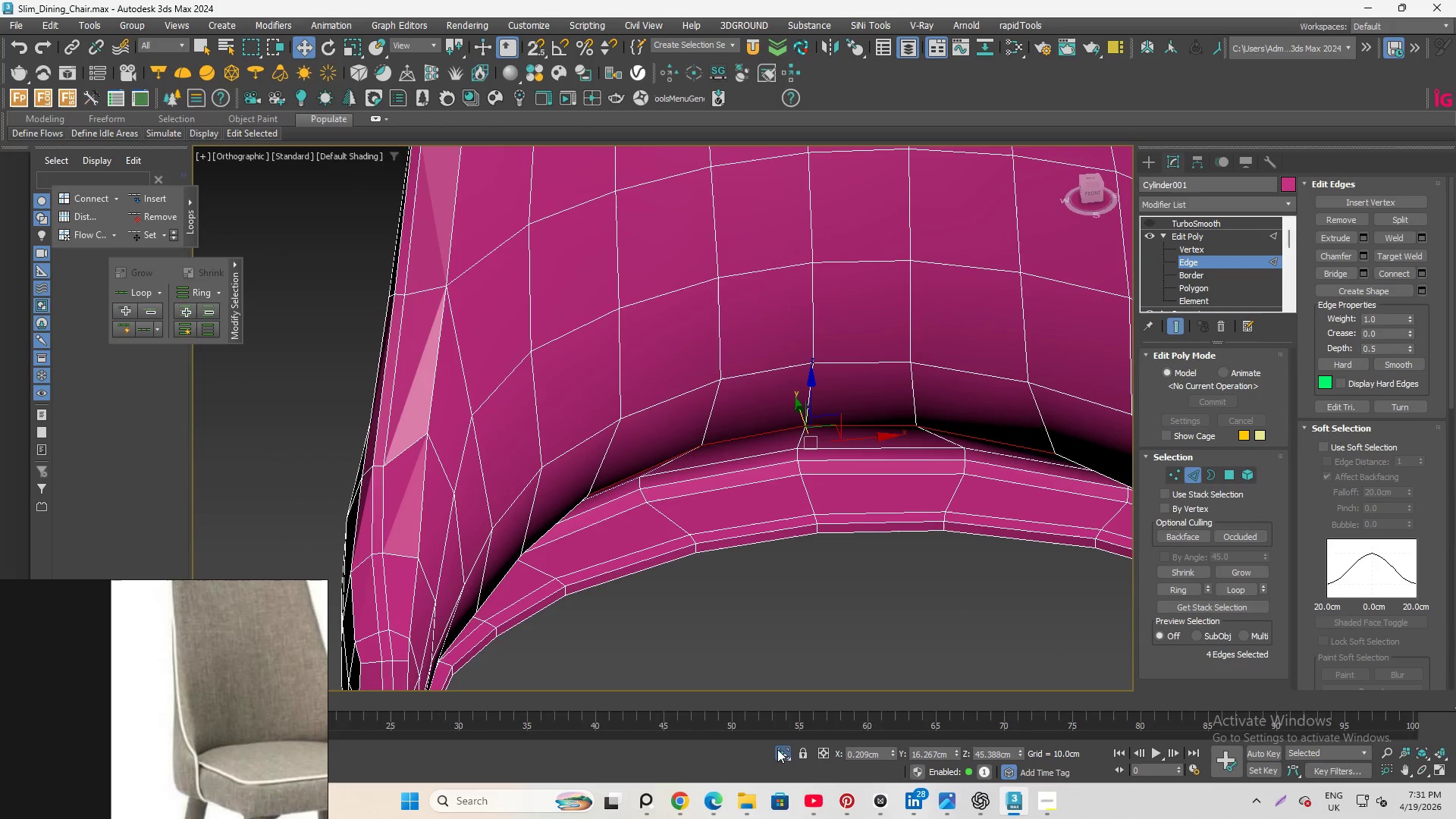 
left_click([779, 749])
 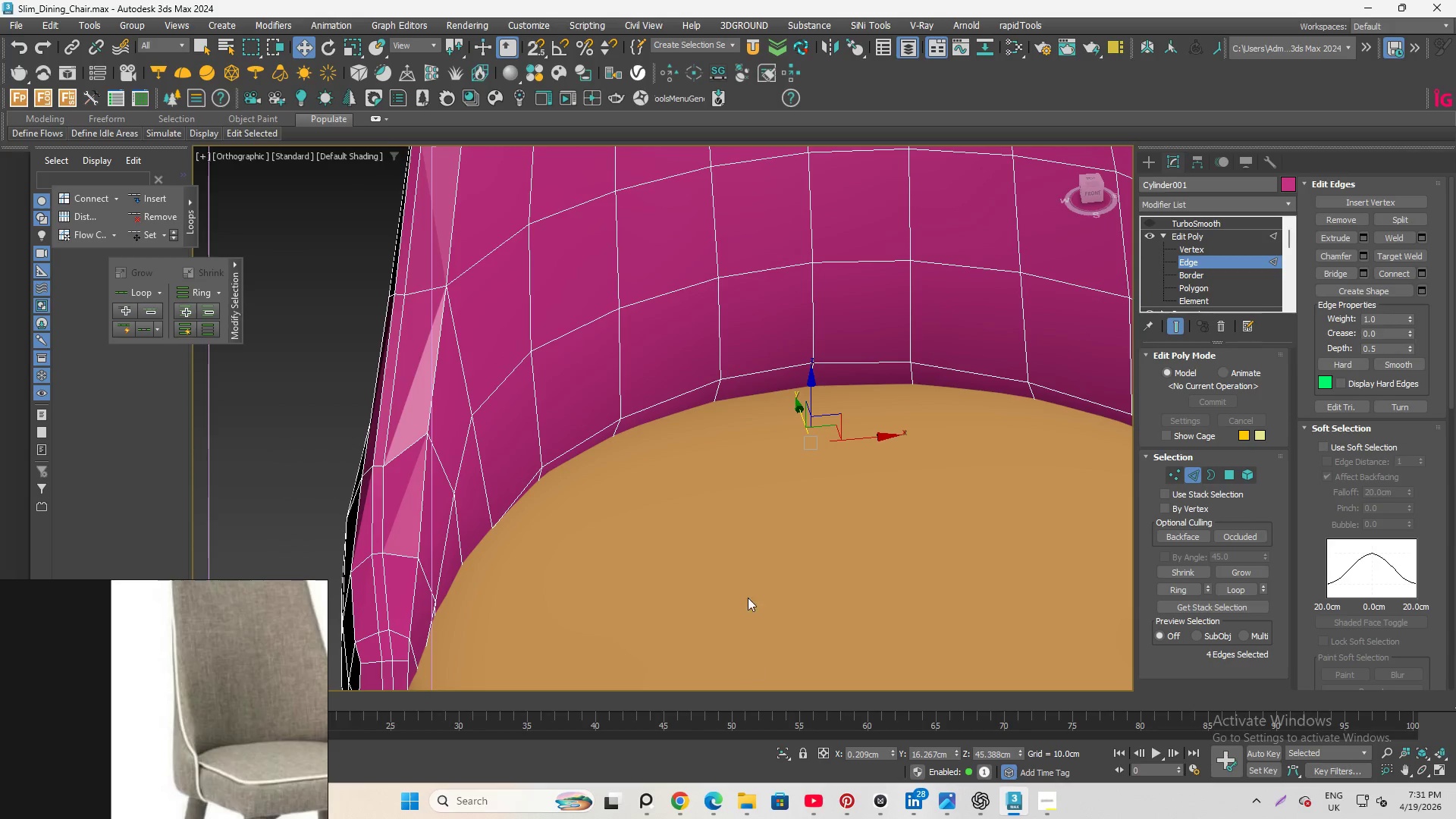 
hold_key(key=AltLeft, duration=1.59)
 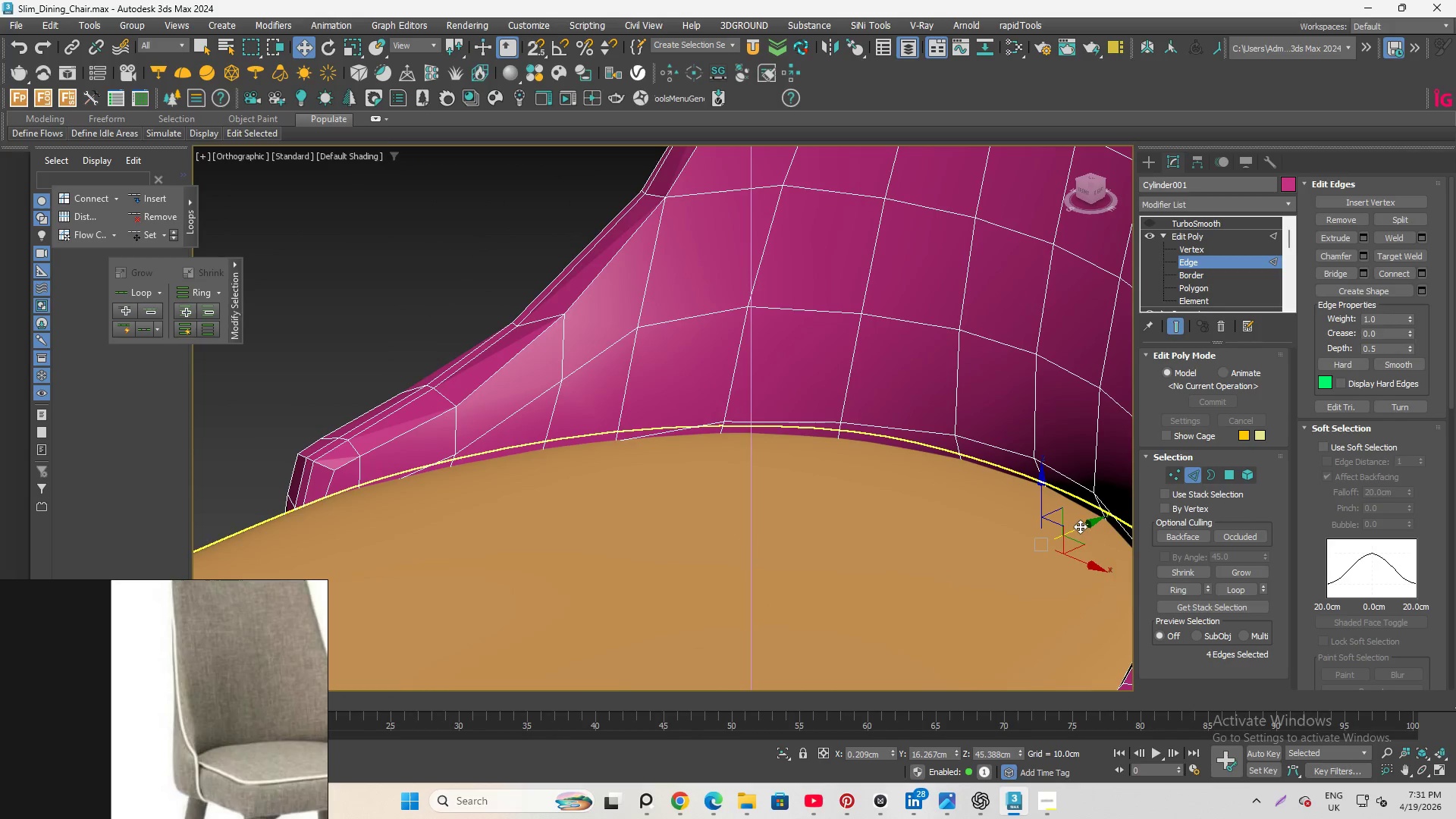 
left_click_drag(start_coordinate=[1080, 526], to_coordinate=[1095, 518])
 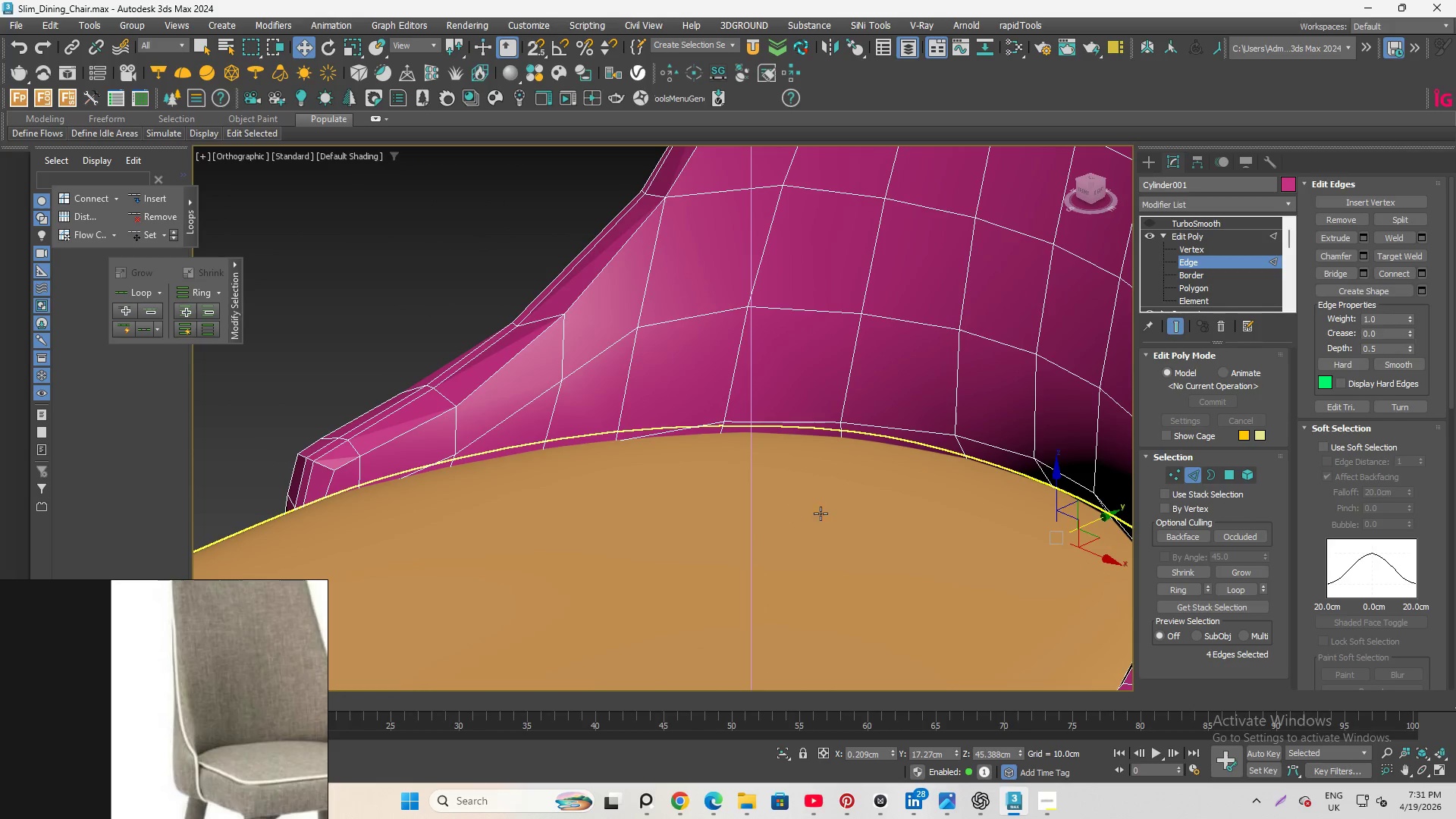 
hold_key(key=AltLeft, duration=1.74)
 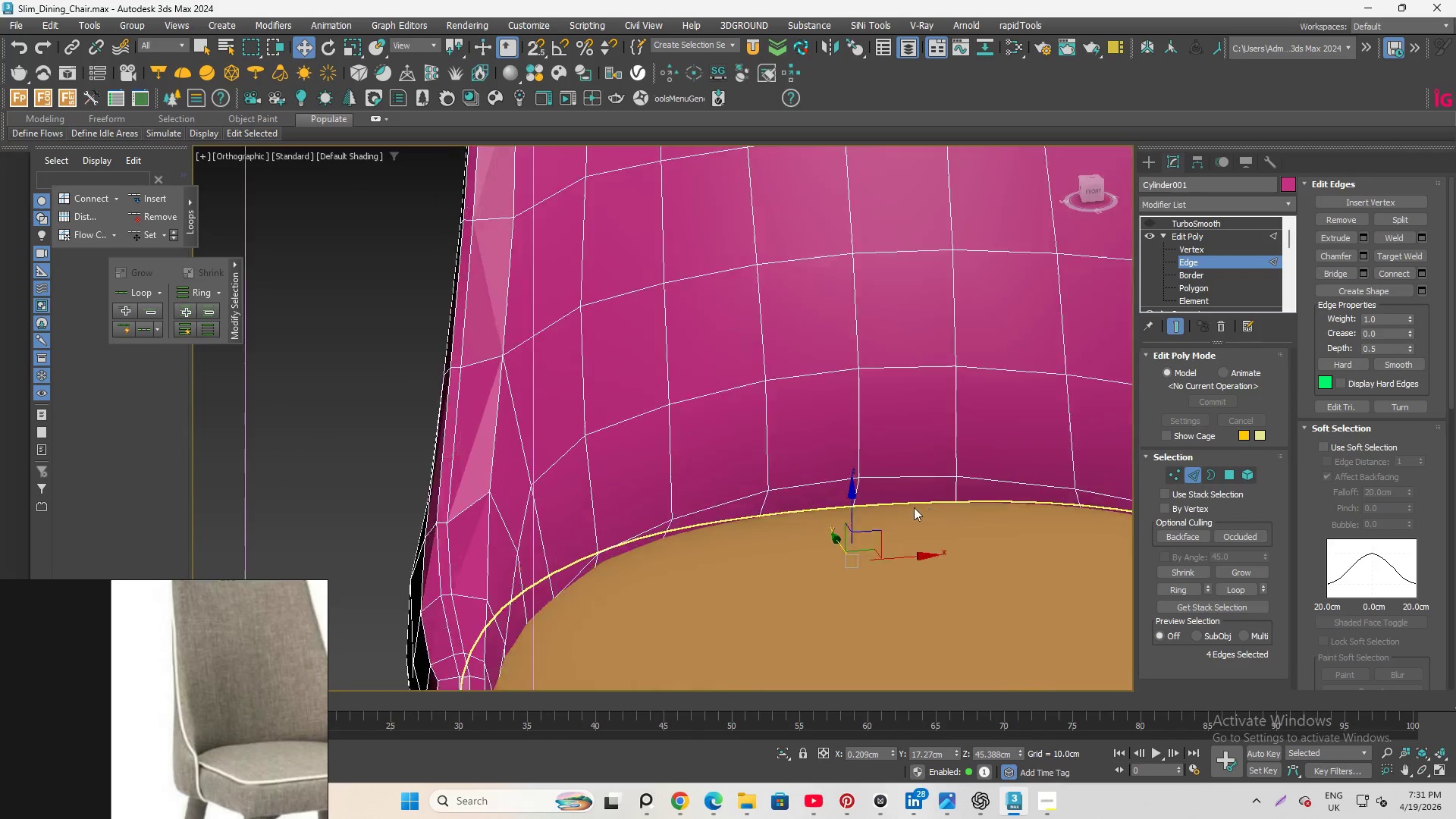 
scroll: coordinate [817, 493], scroll_direction: down, amount: 3.0
 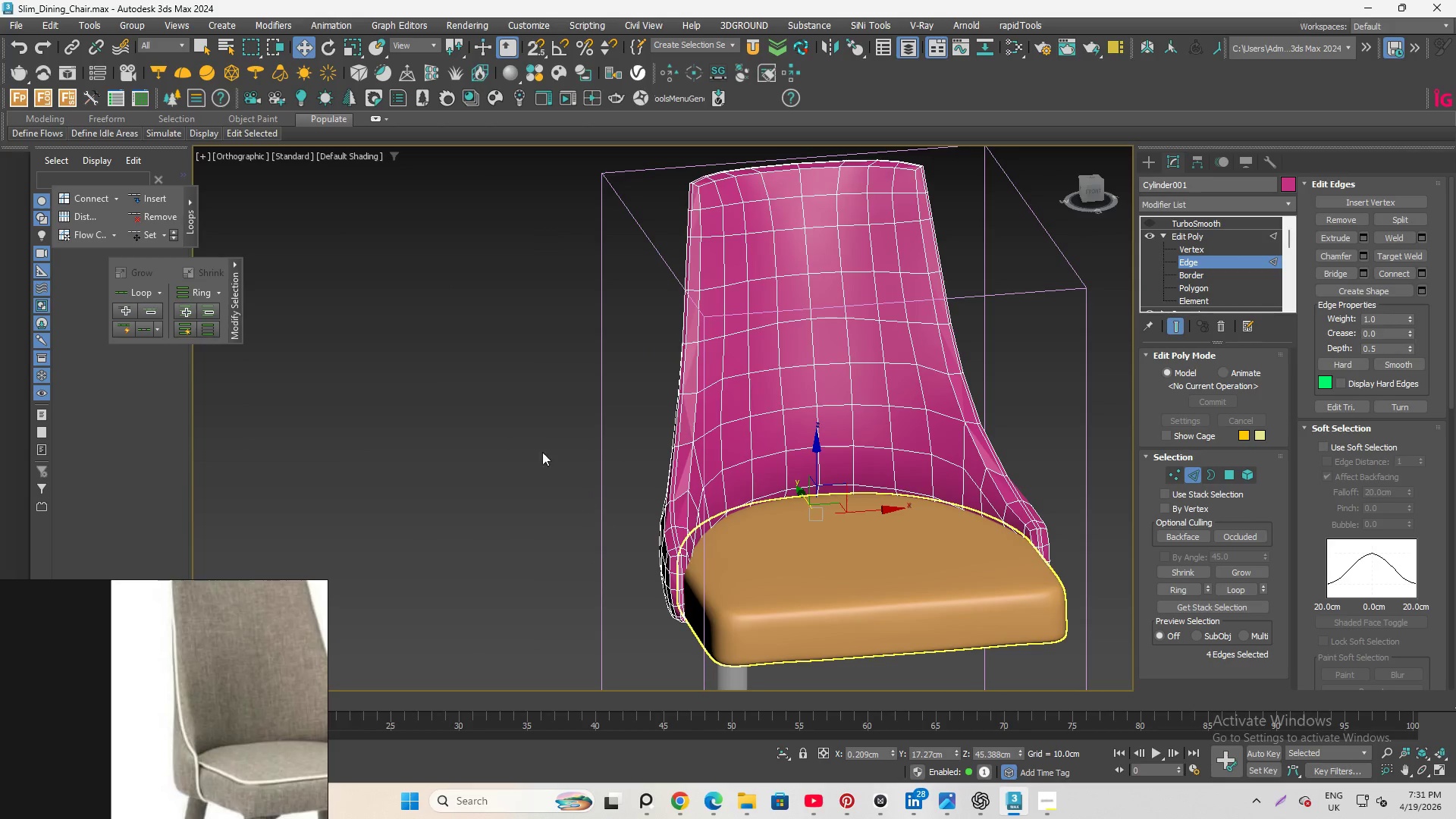 
left_click([533, 435])
 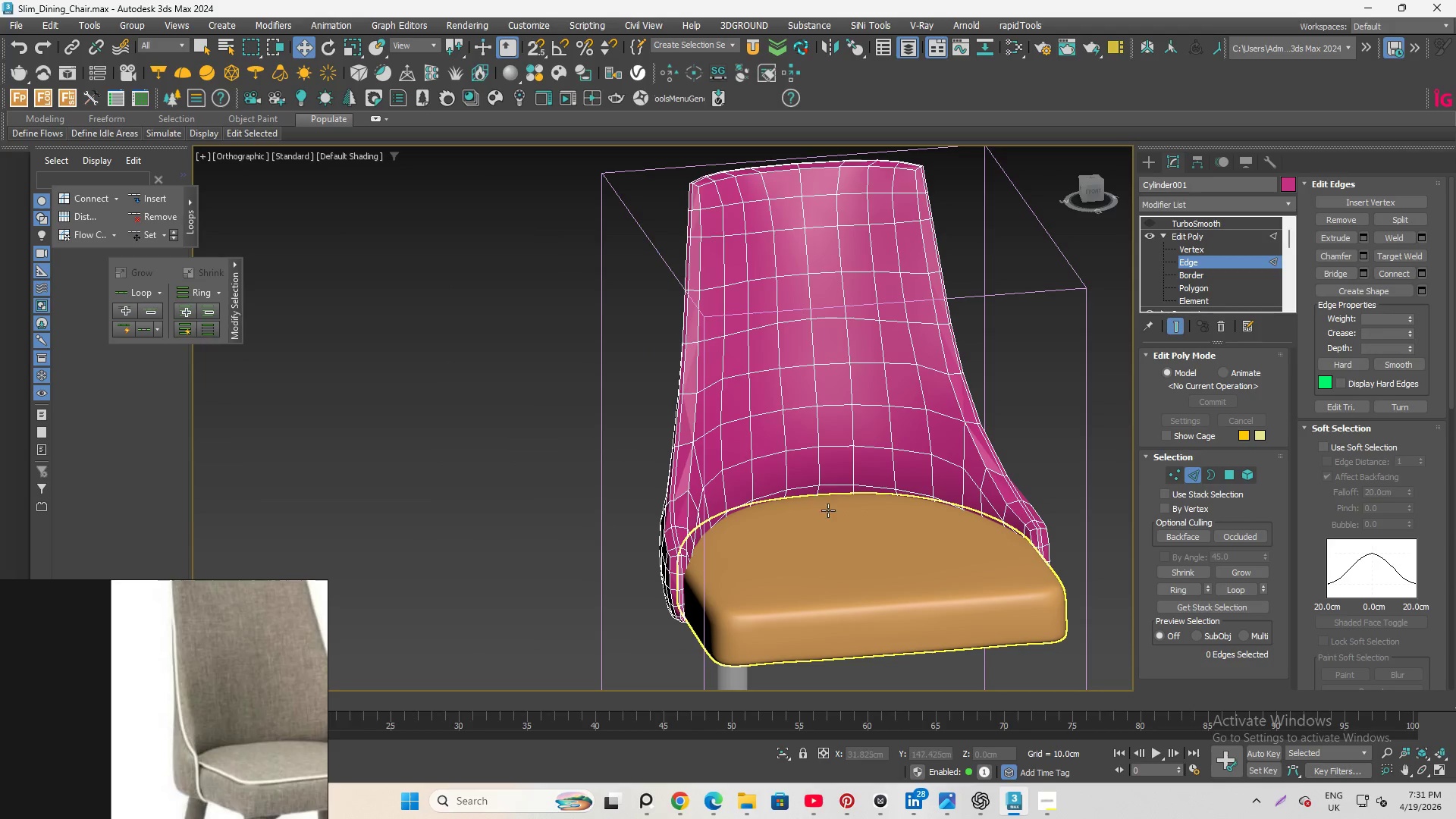 
hold_key(key=AltLeft, duration=0.62)
 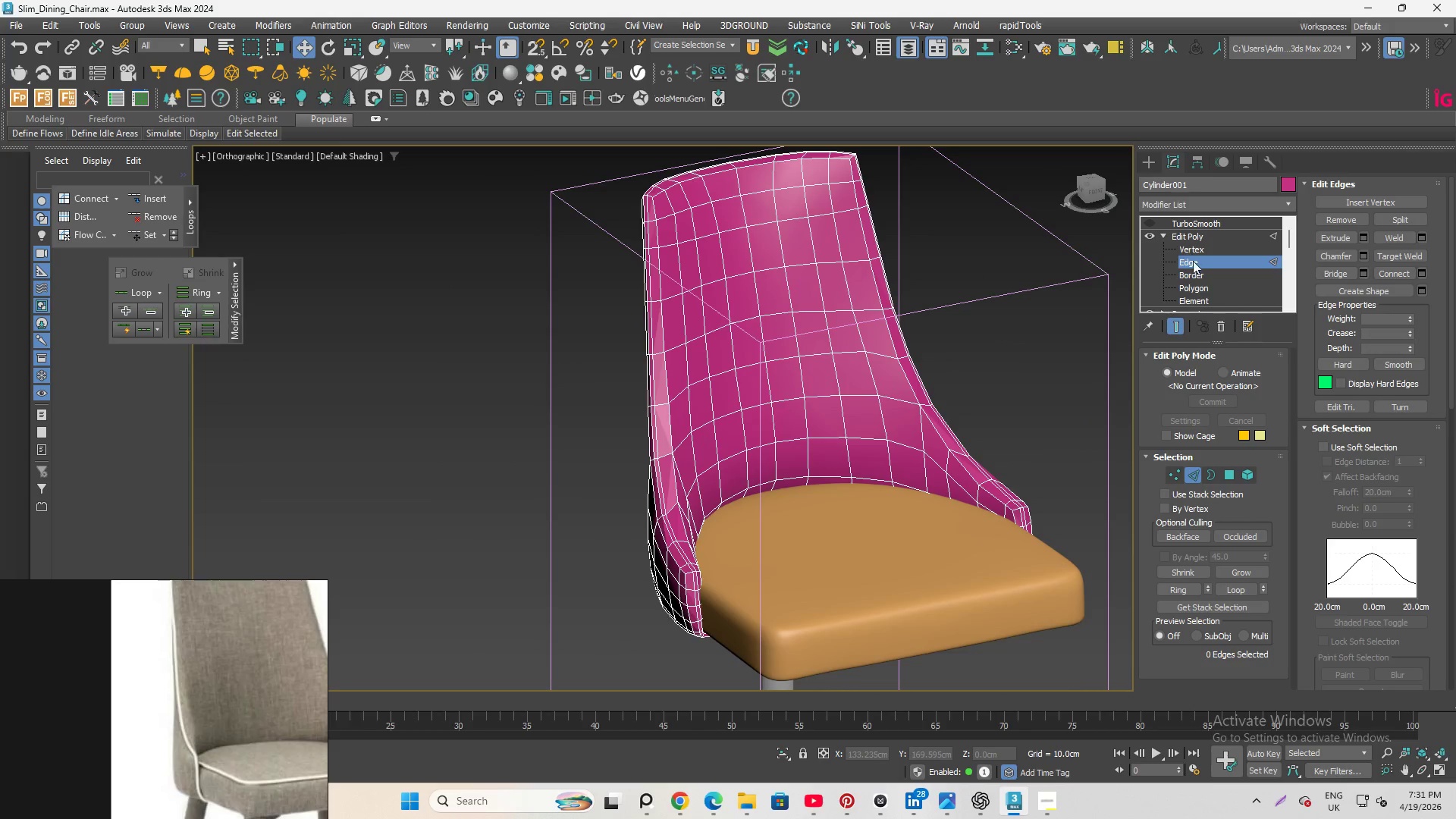 
left_click([1207, 261])
 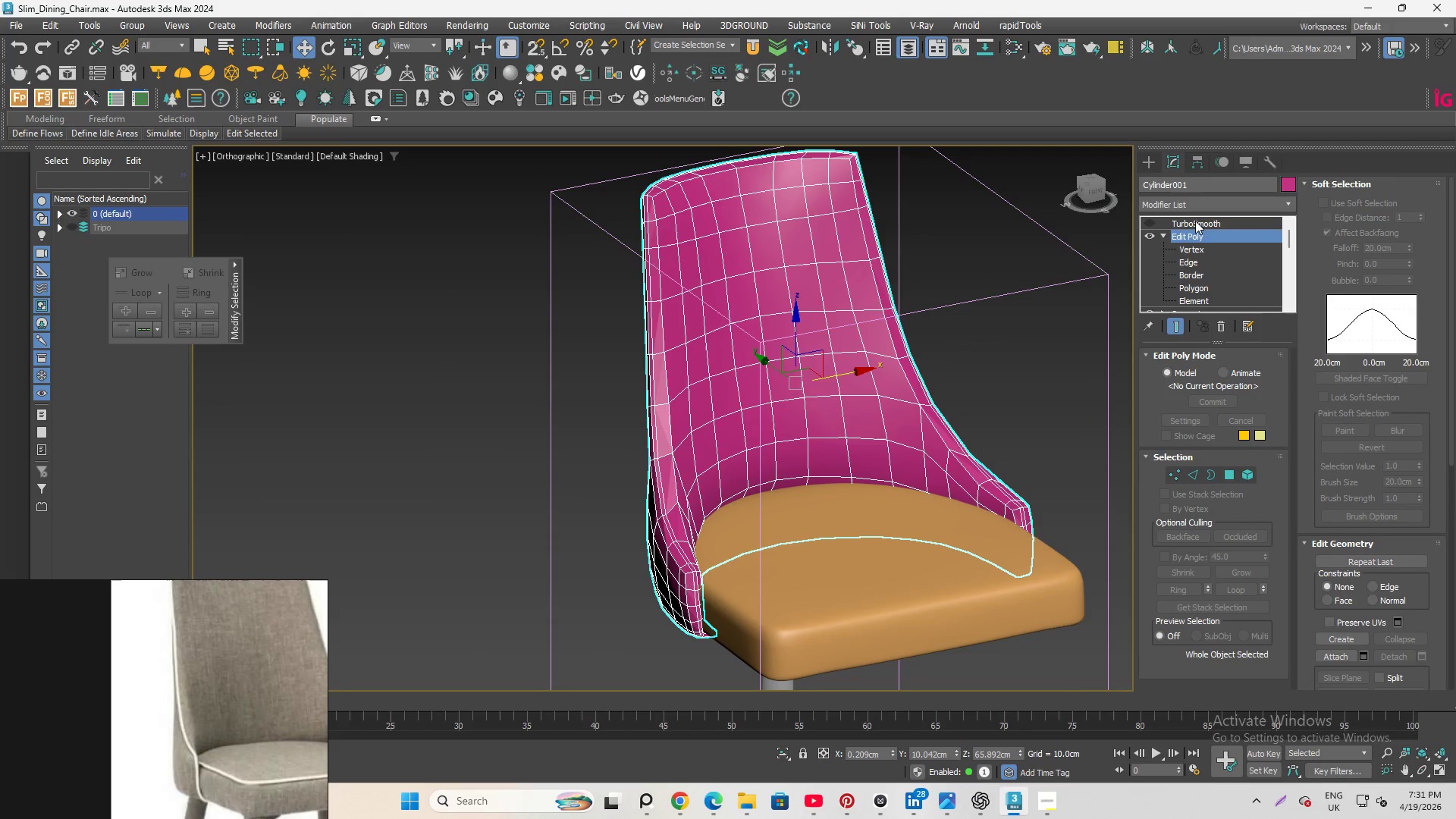 
left_click([1195, 221])
 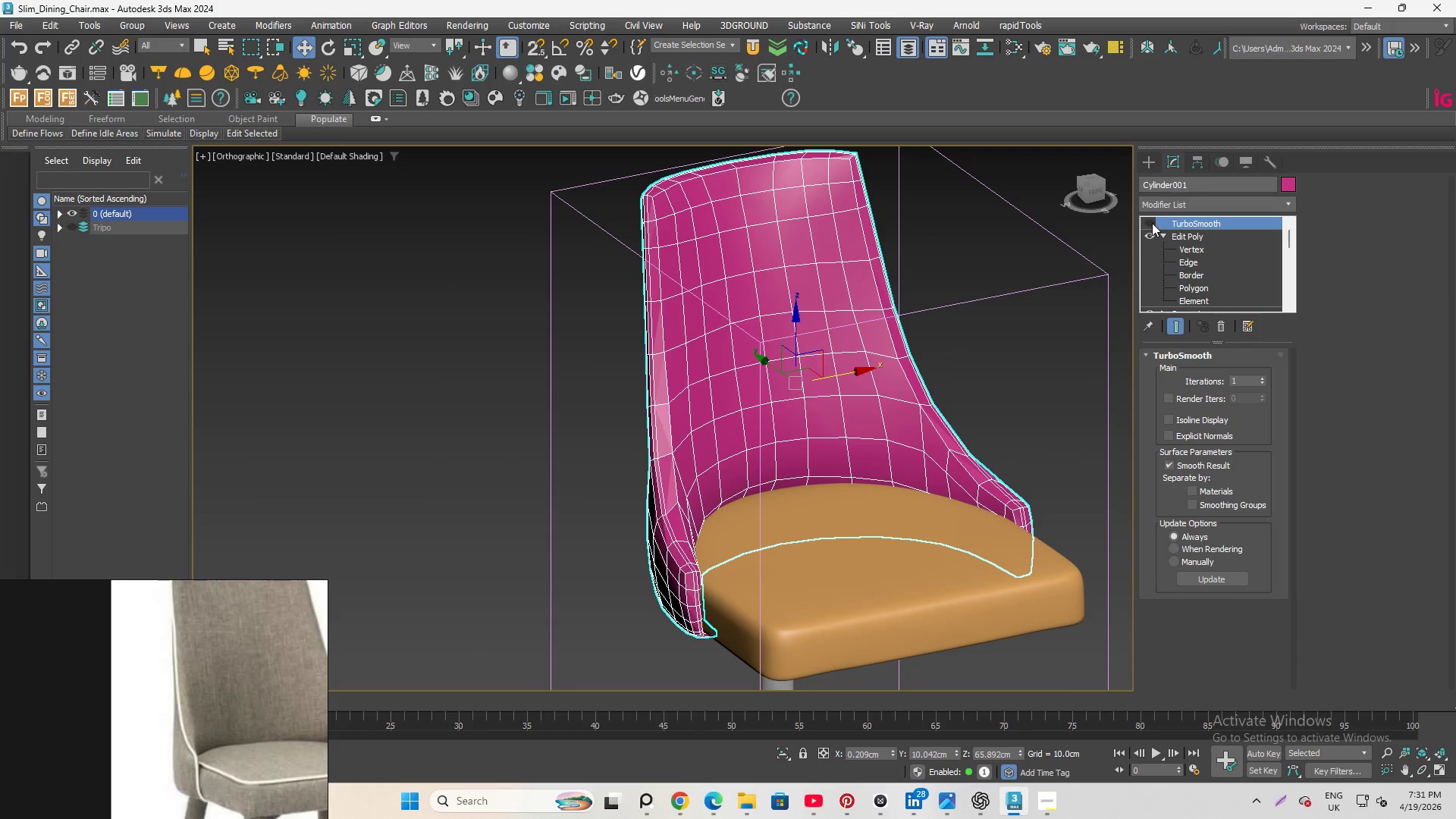 
left_click([1152, 222])
 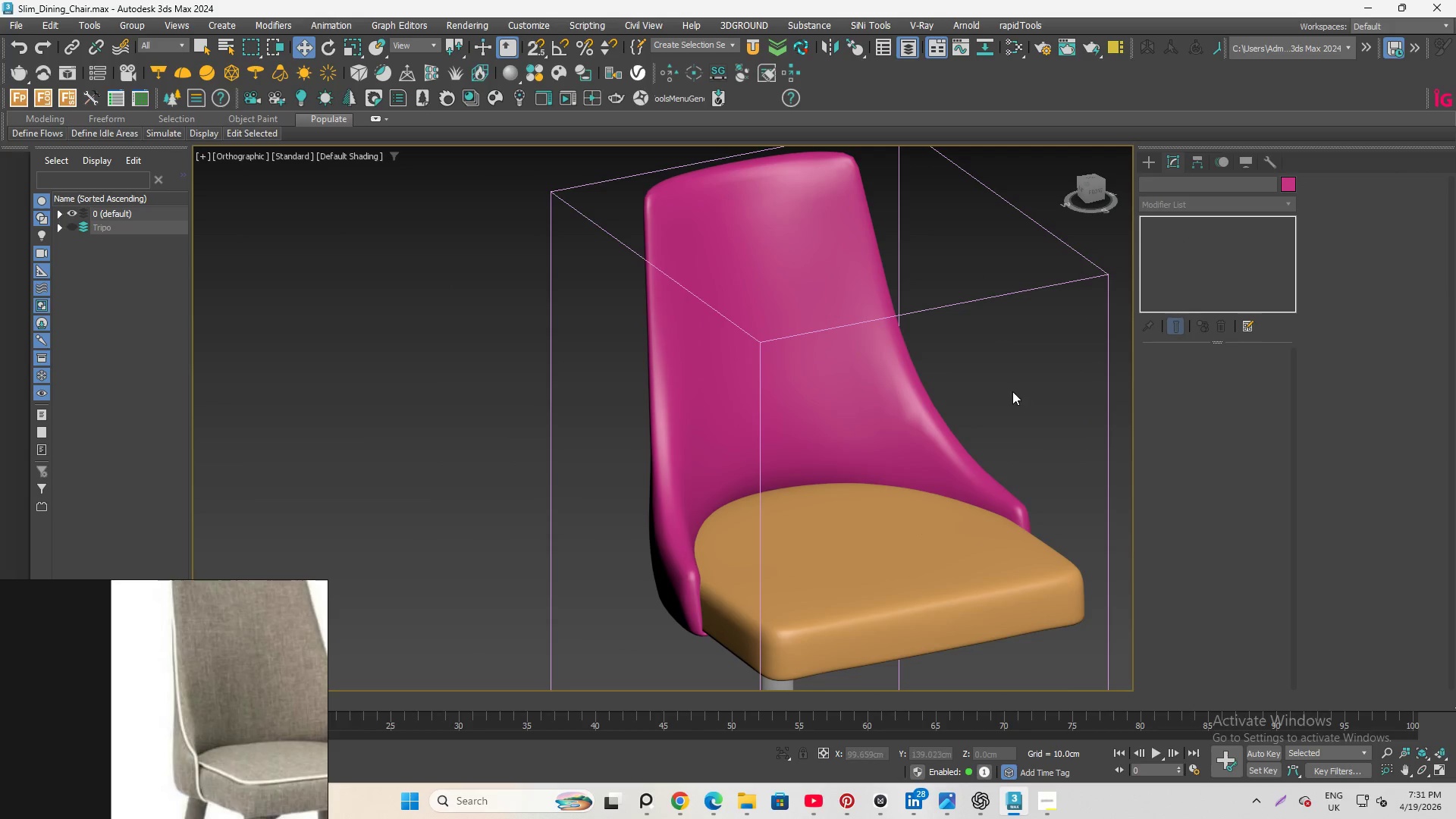 
hold_key(key=AltLeft, duration=4.02)
 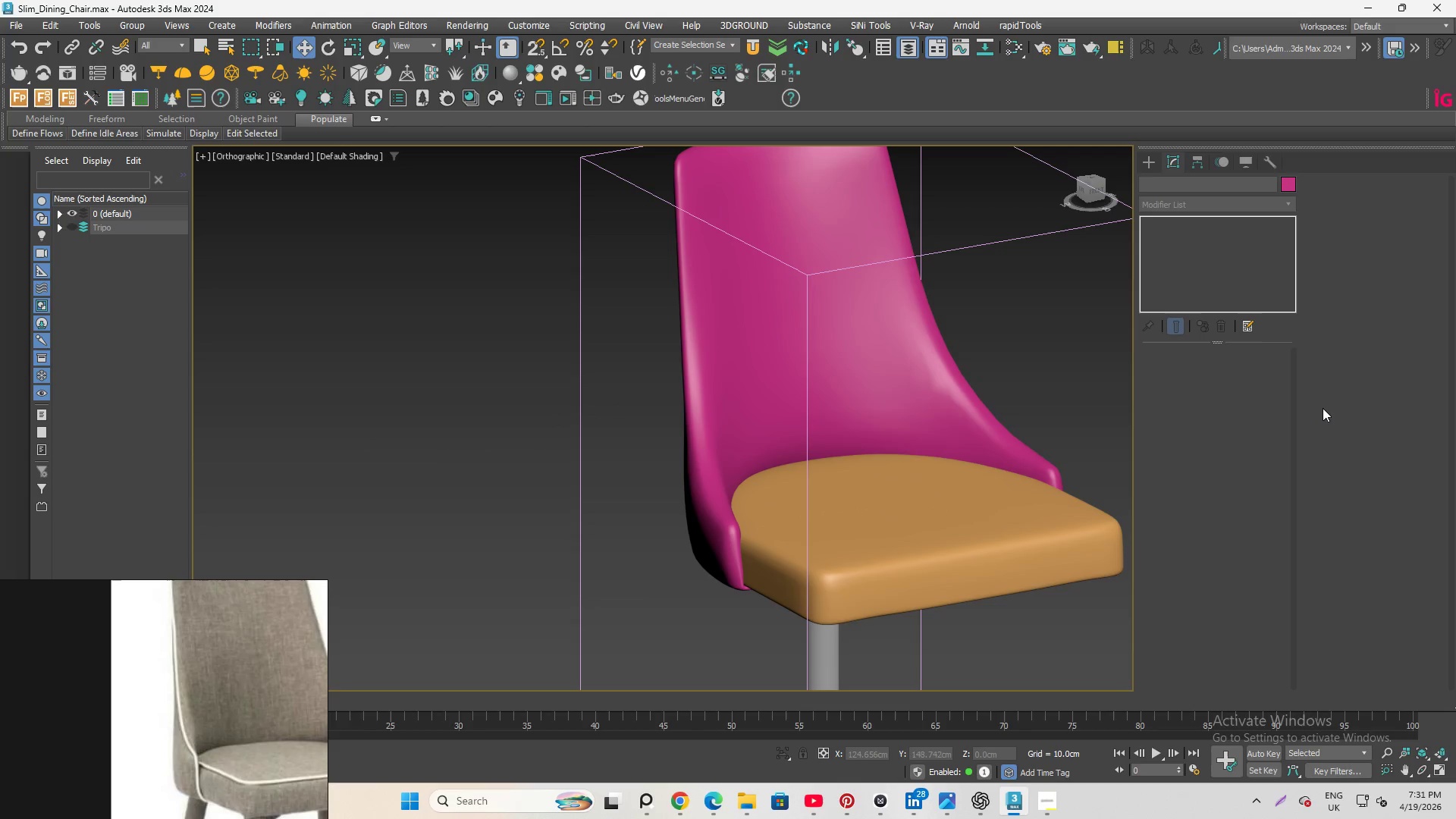 
hold_key(key=AltLeft, duration=4.12)
 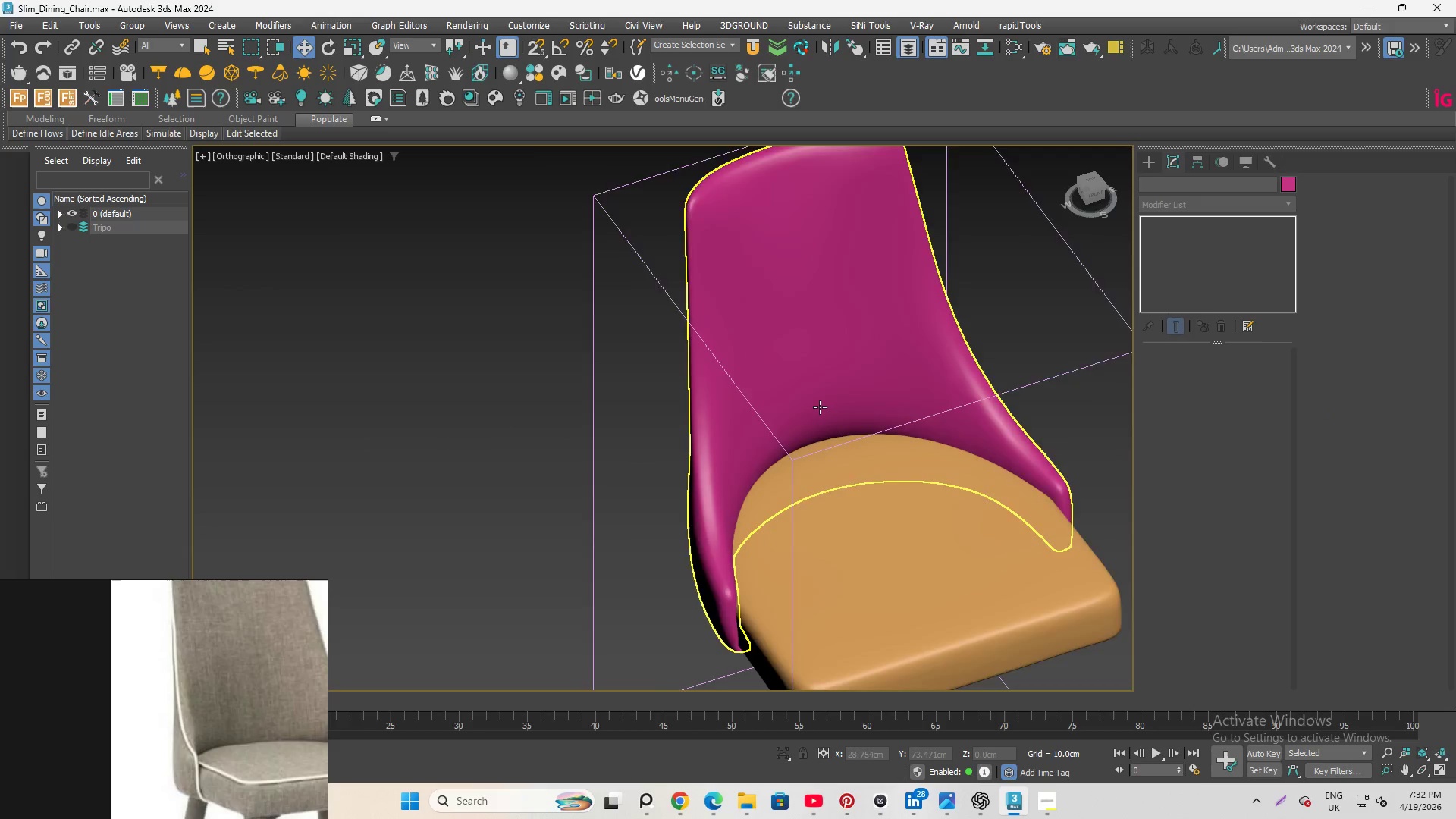 
hold_key(key=AltLeft, duration=0.39)
left_click([820, 405])
 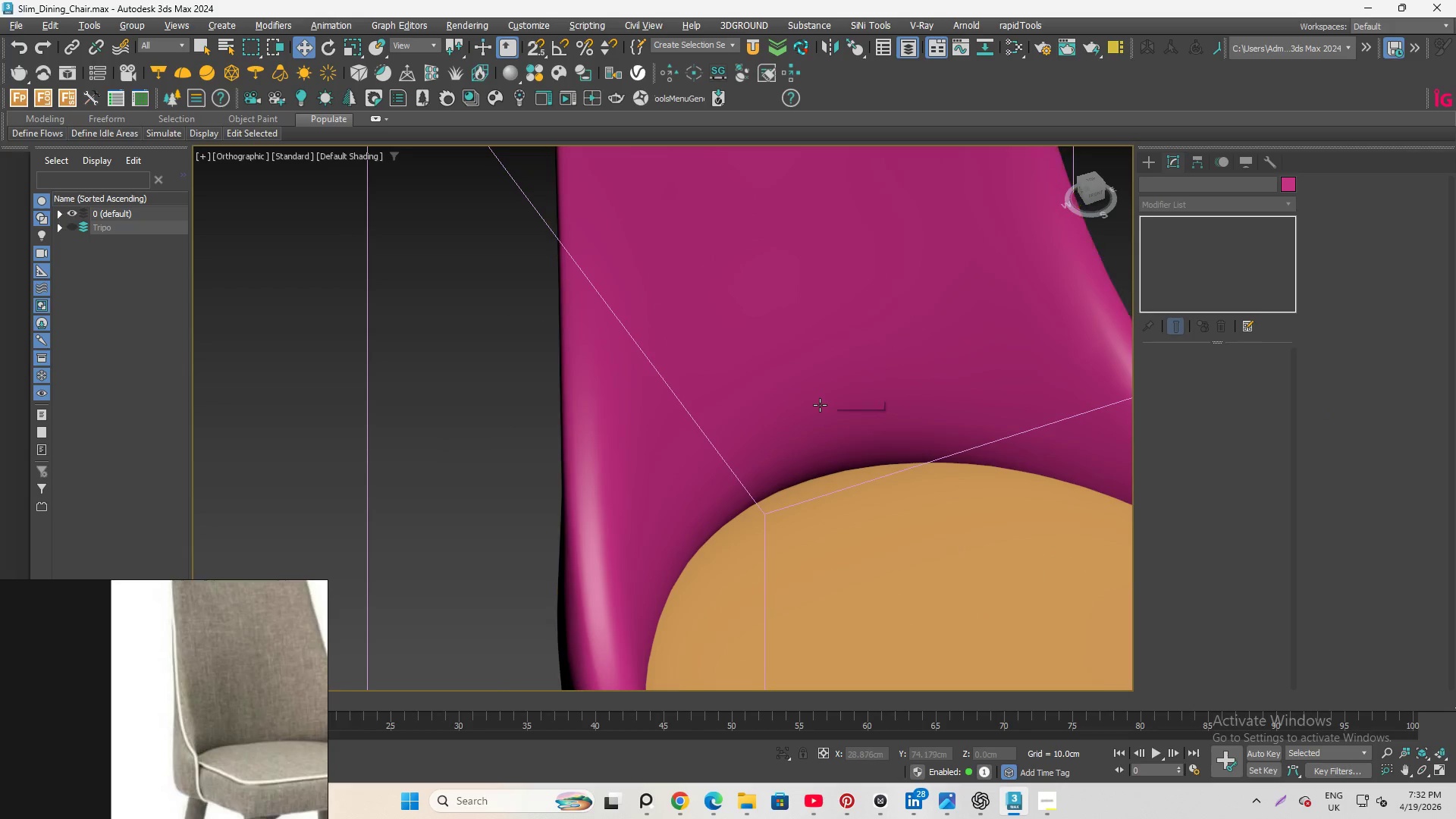 
scroll: coordinate [820, 405], scroll_direction: up, amount: 2.0
 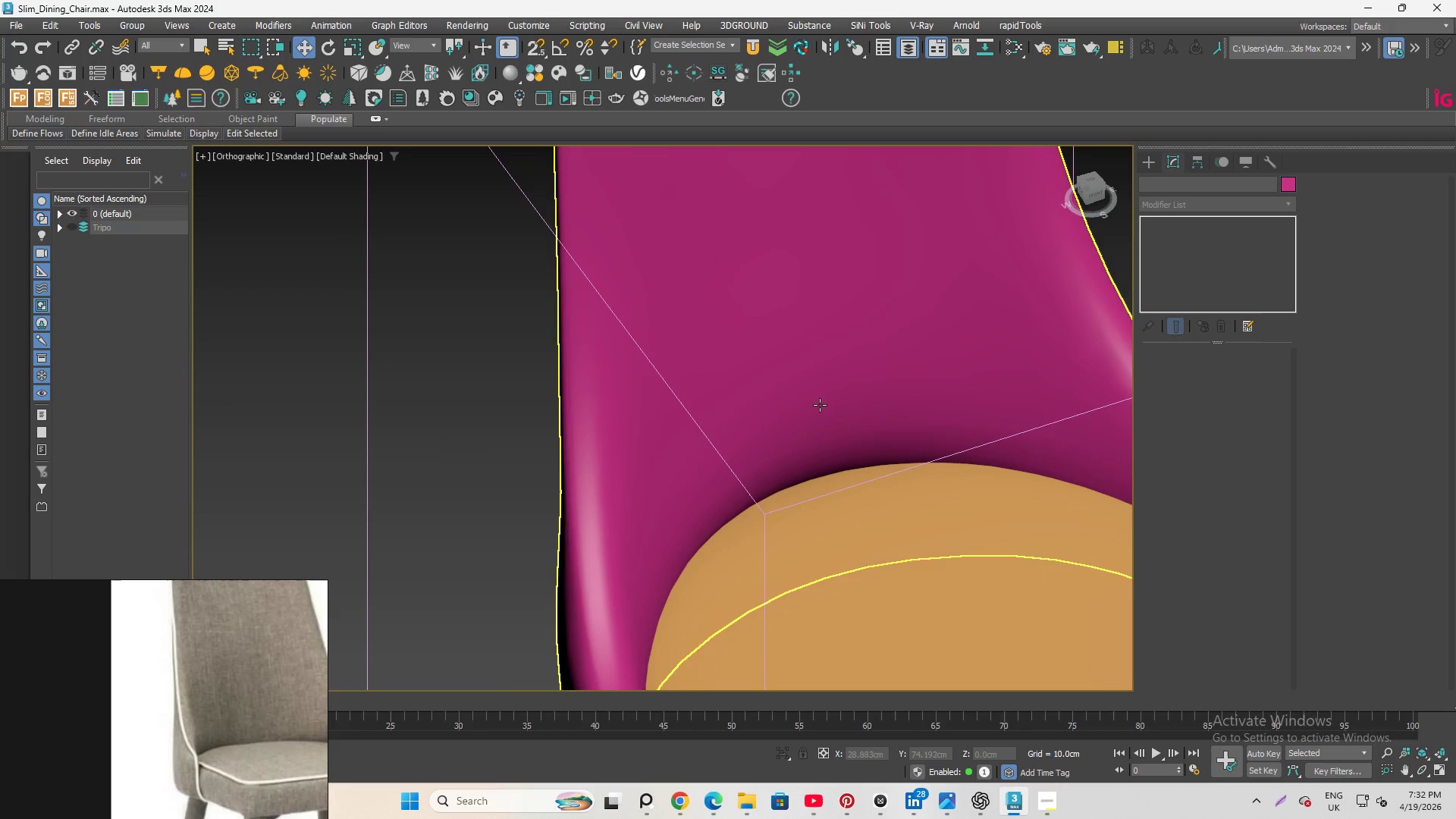 
hold_key(key=AltLeft, duration=1.19)
 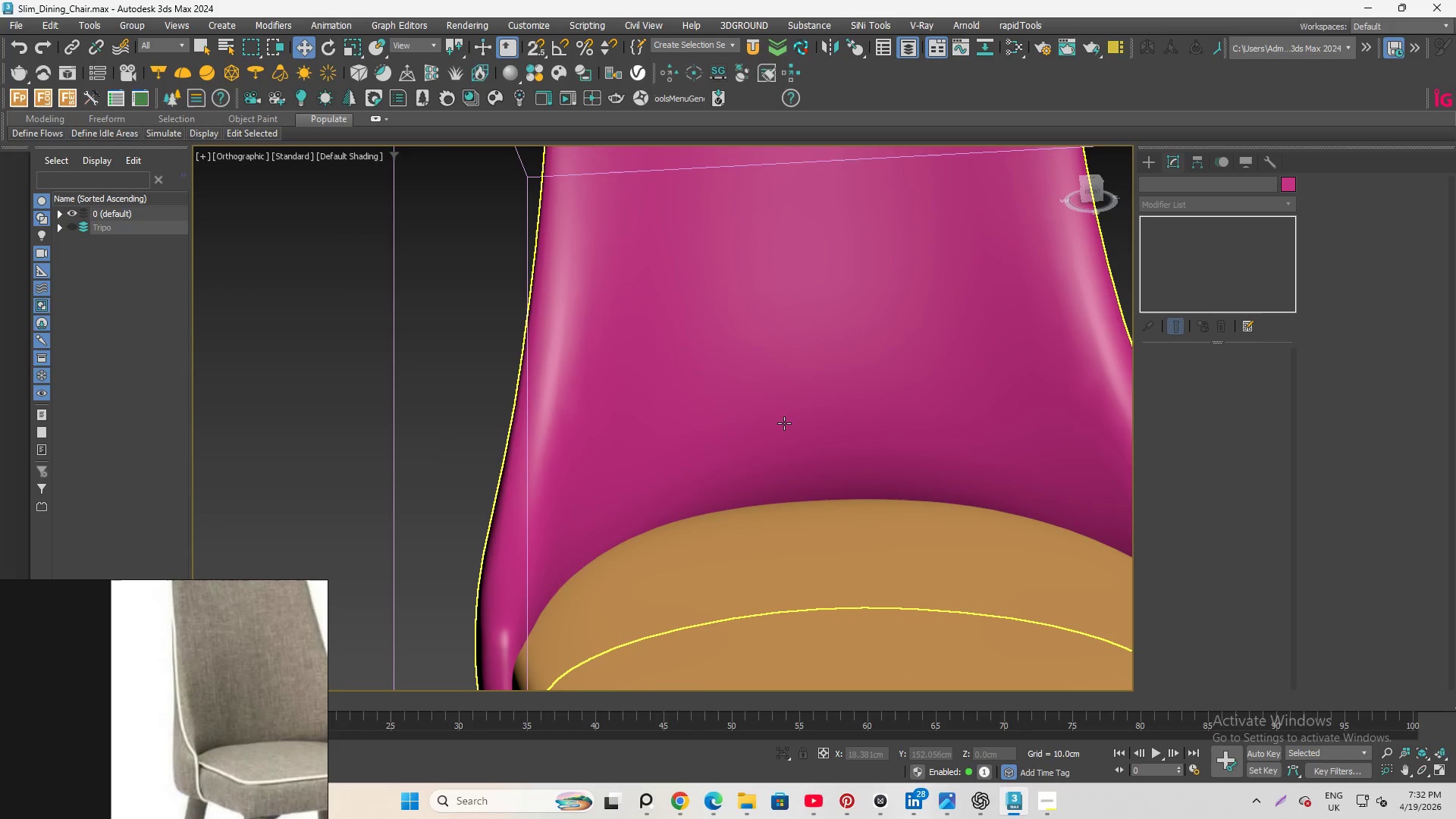 
left_click([784, 424])
 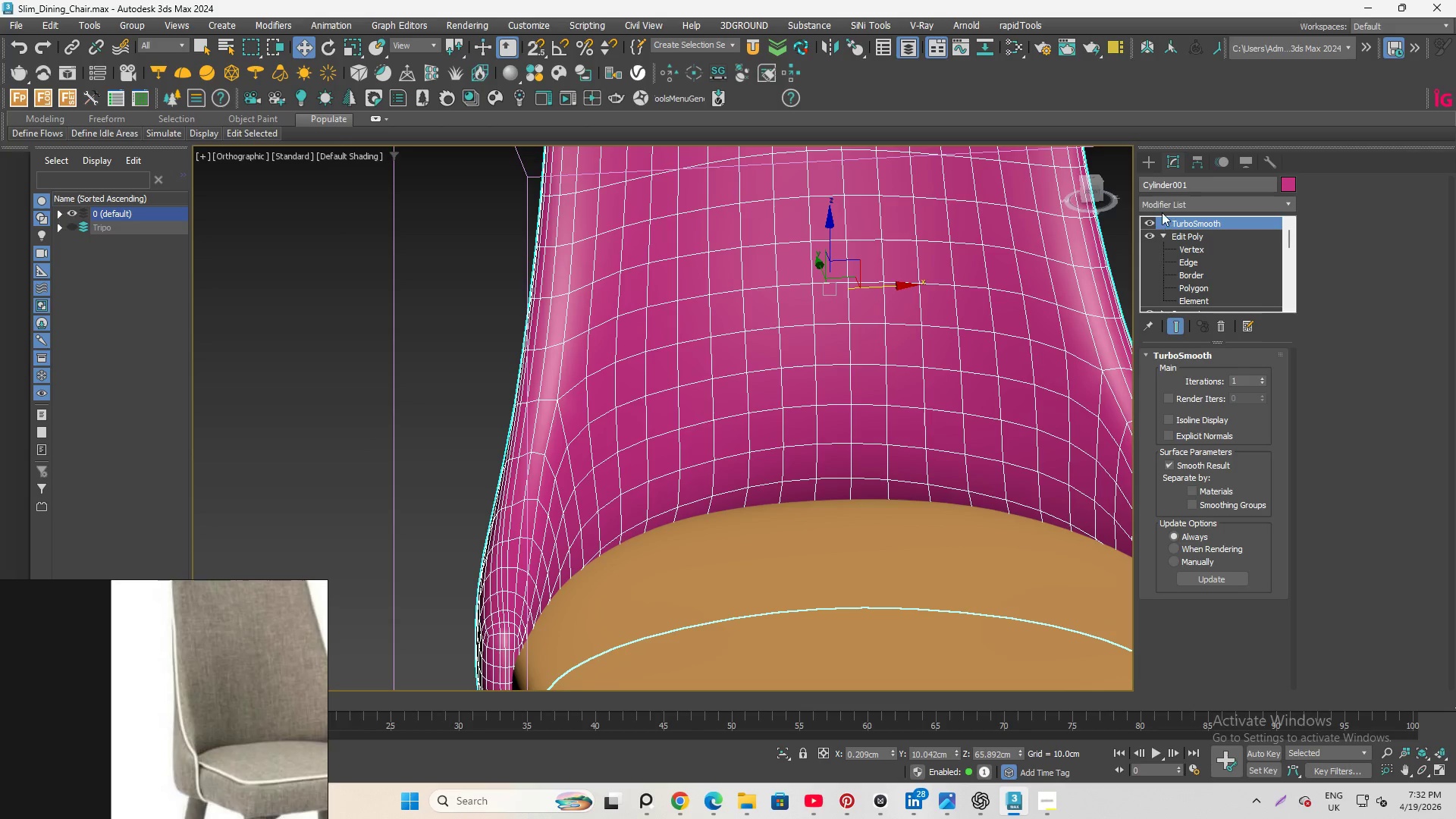 
left_click([1147, 222])
 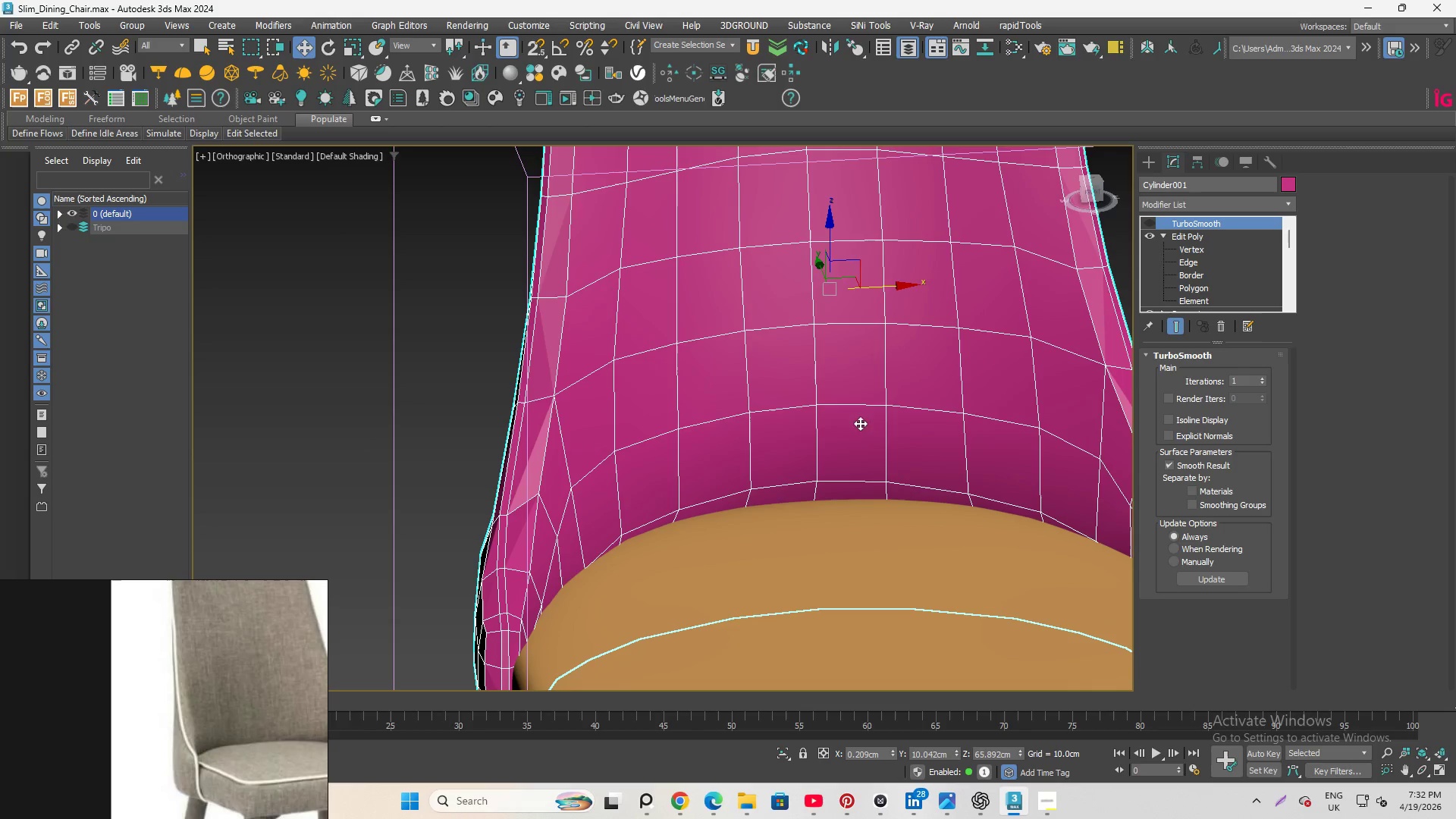 
scroll: coordinate [748, 445], scroll_direction: down, amount: 1.0
 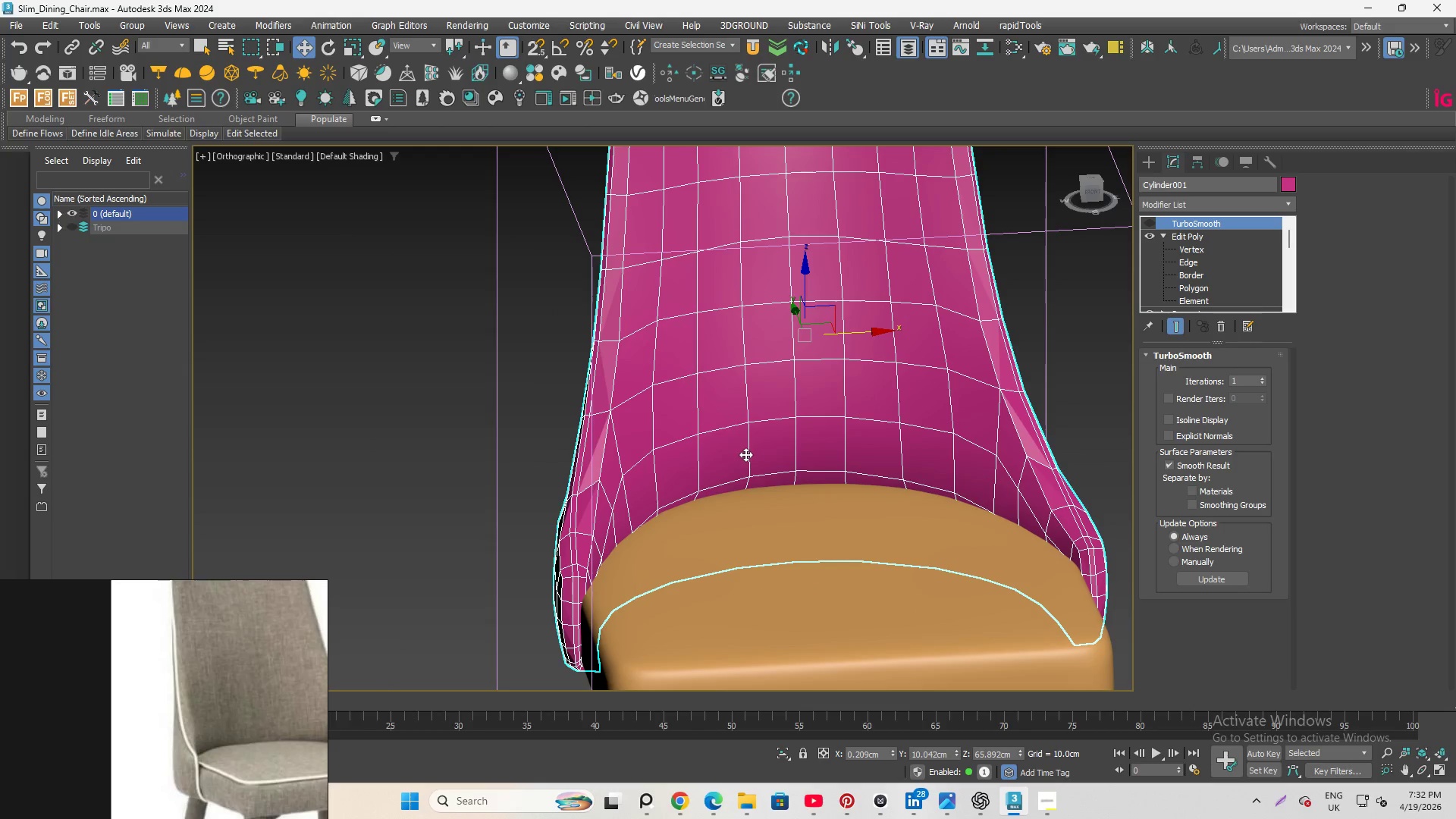 
key(Alt+Q)
 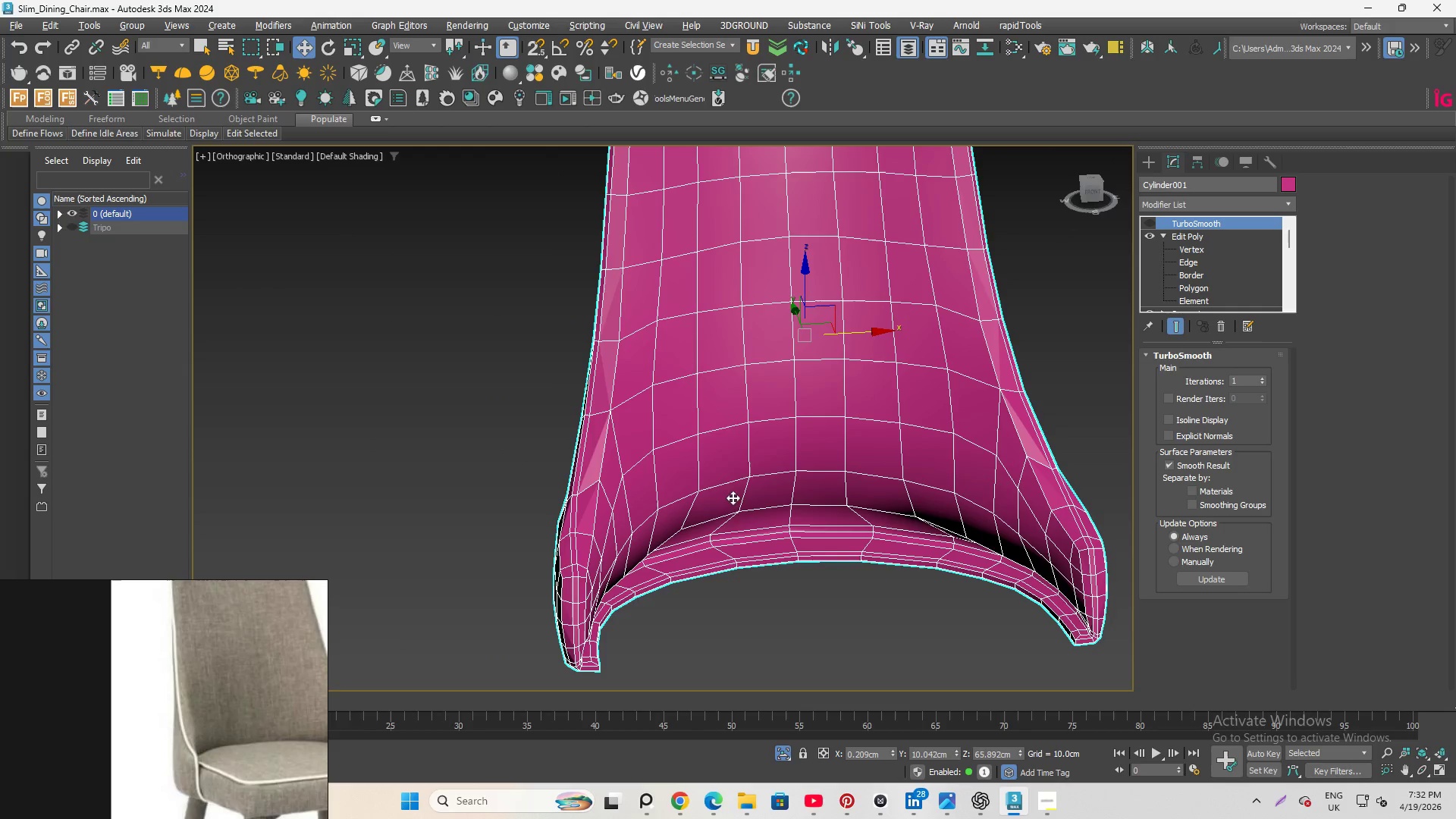 
hold_key(key=AltLeft, duration=0.84)
 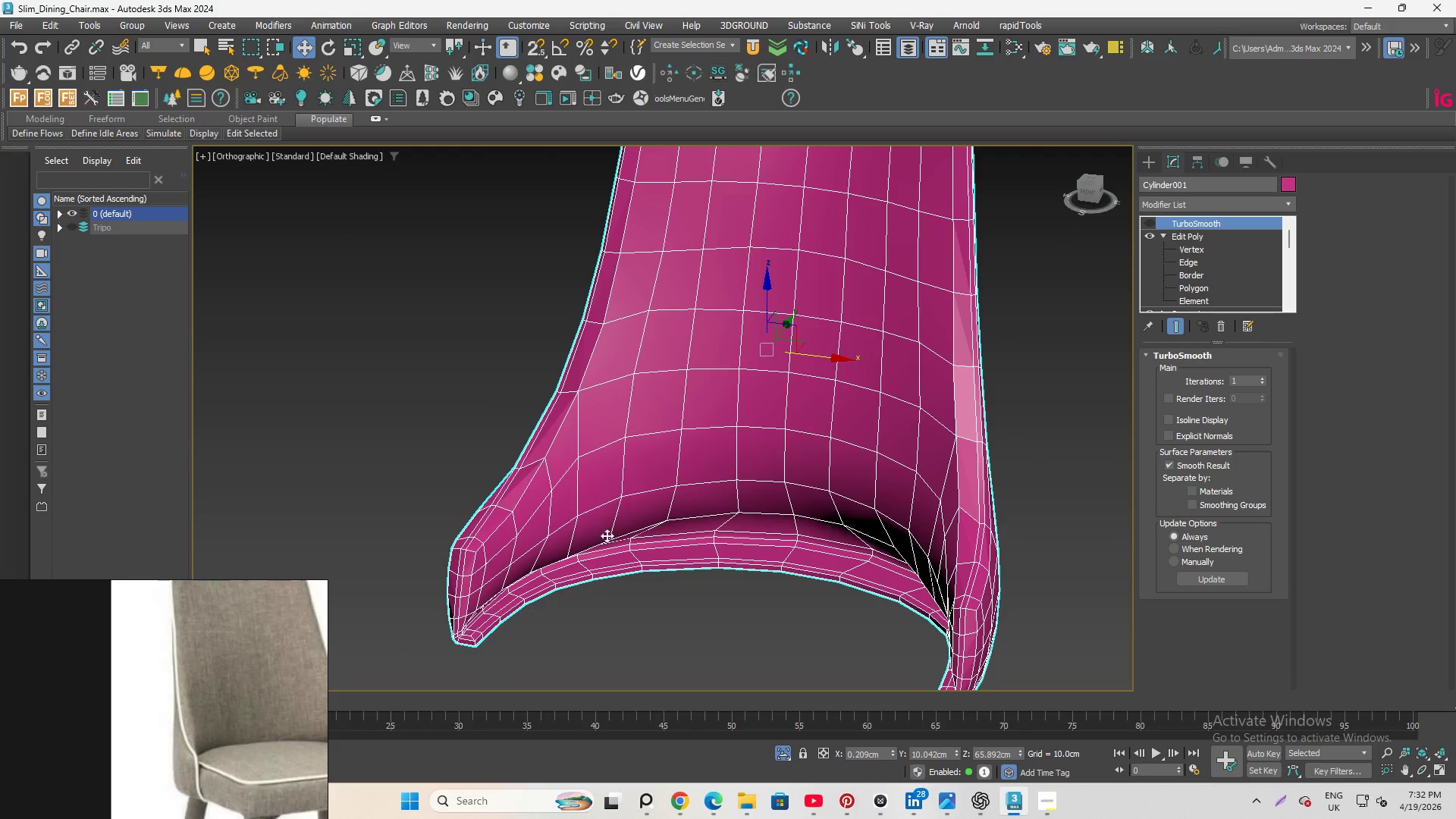 
hold_key(key=AltLeft, duration=0.89)
 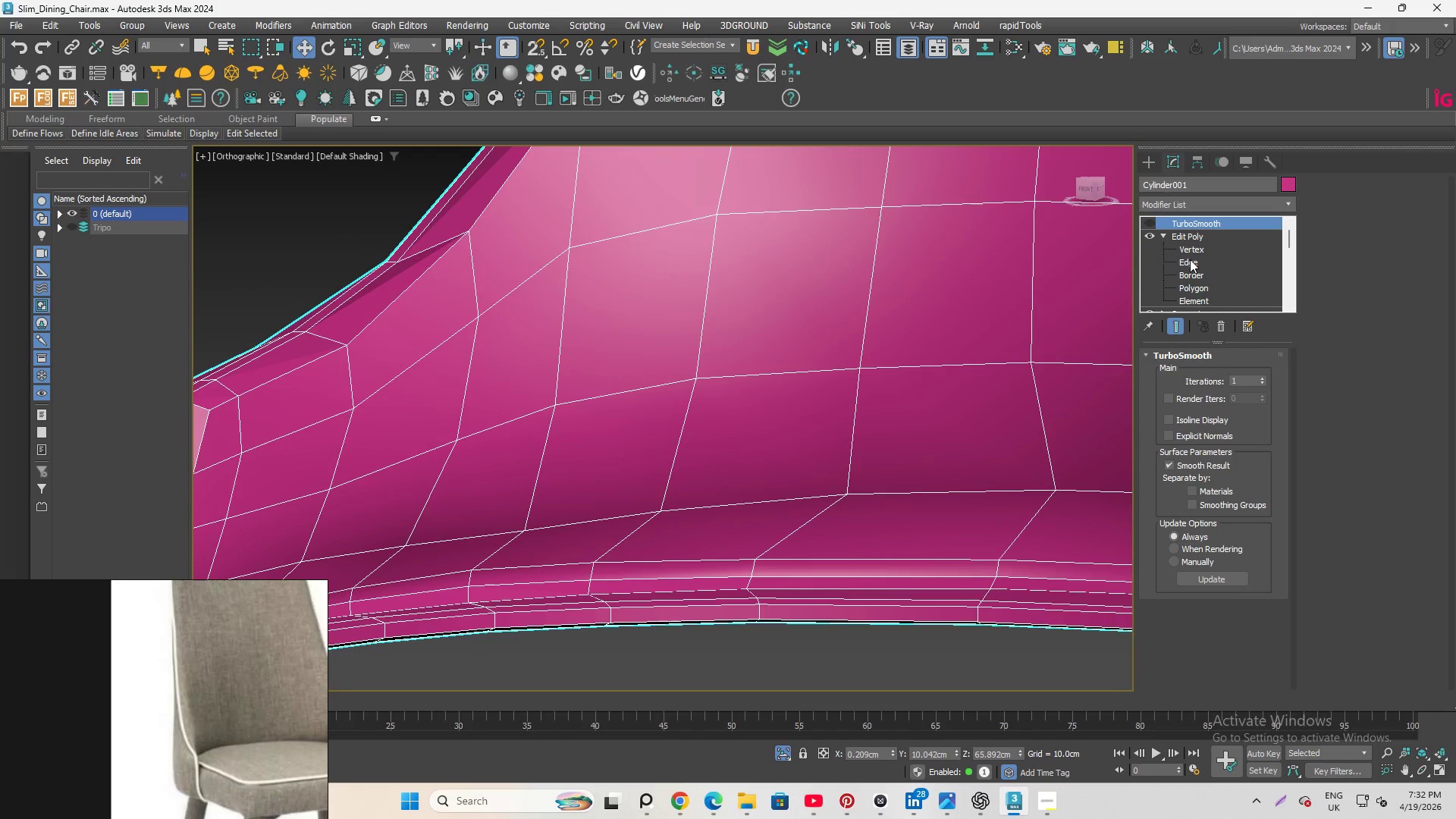 
scroll: coordinate [584, 558], scroll_direction: up, amount: 3.0
 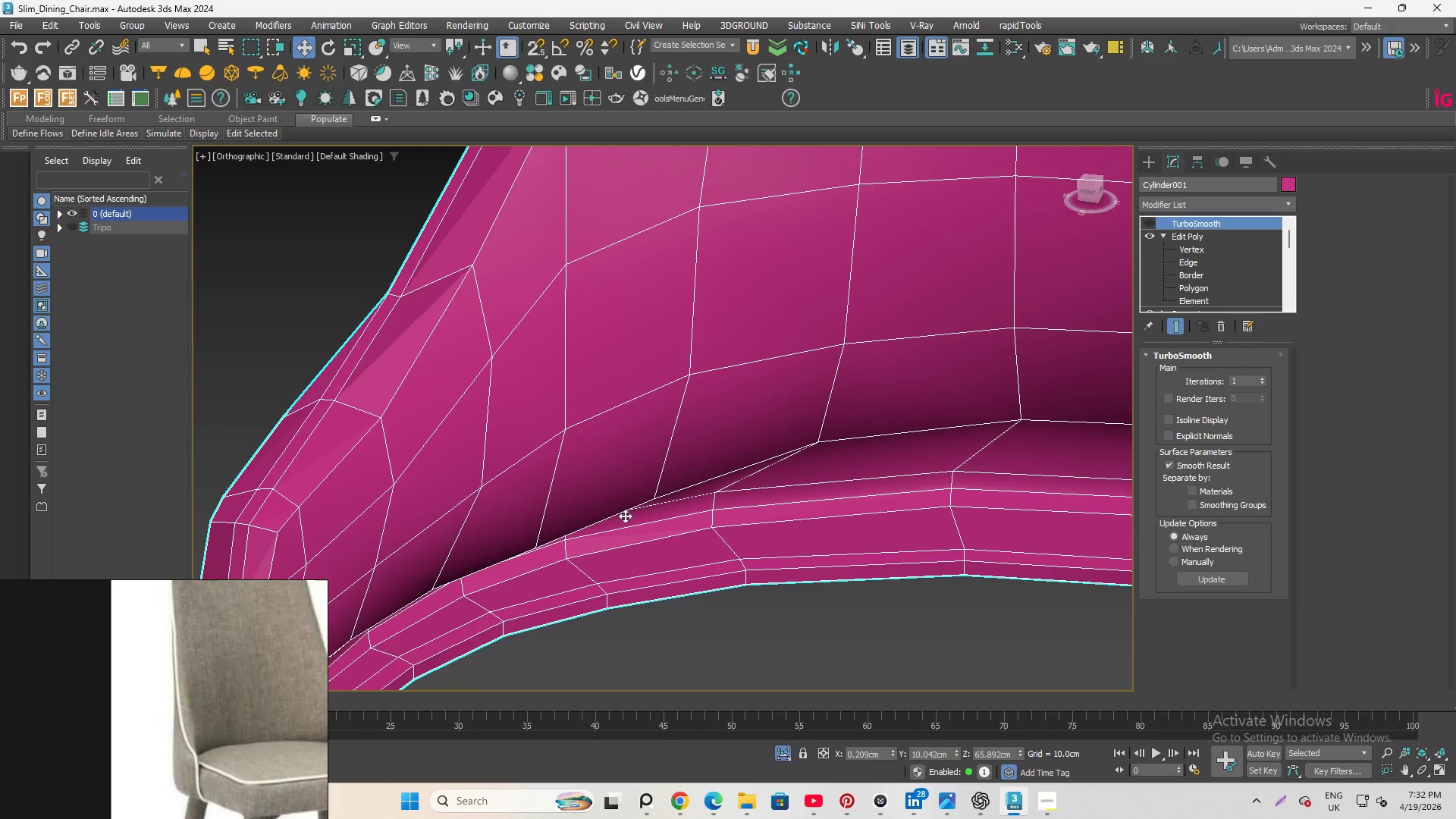 
left_click([1190, 259])
 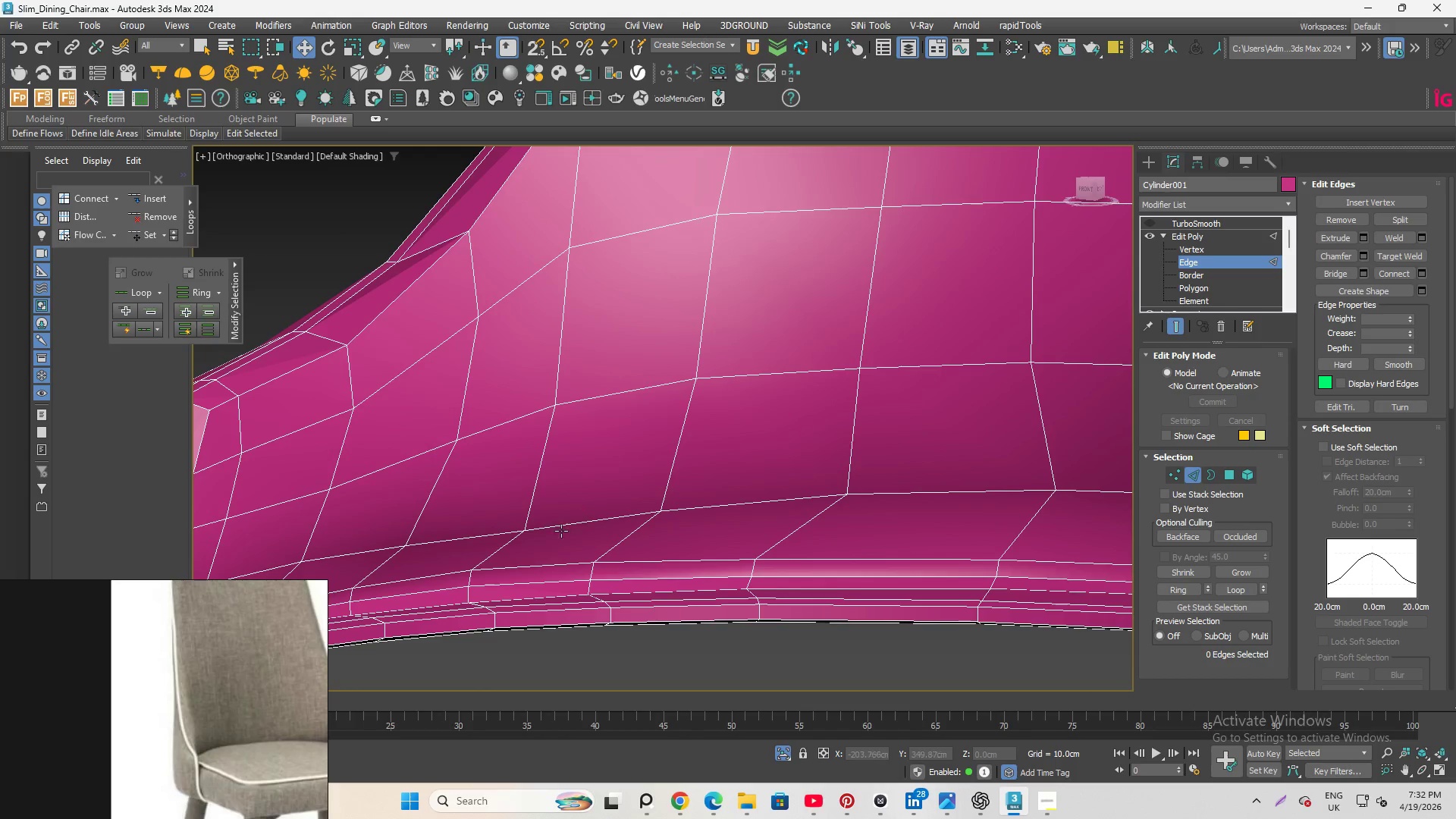 
left_click([551, 520])
 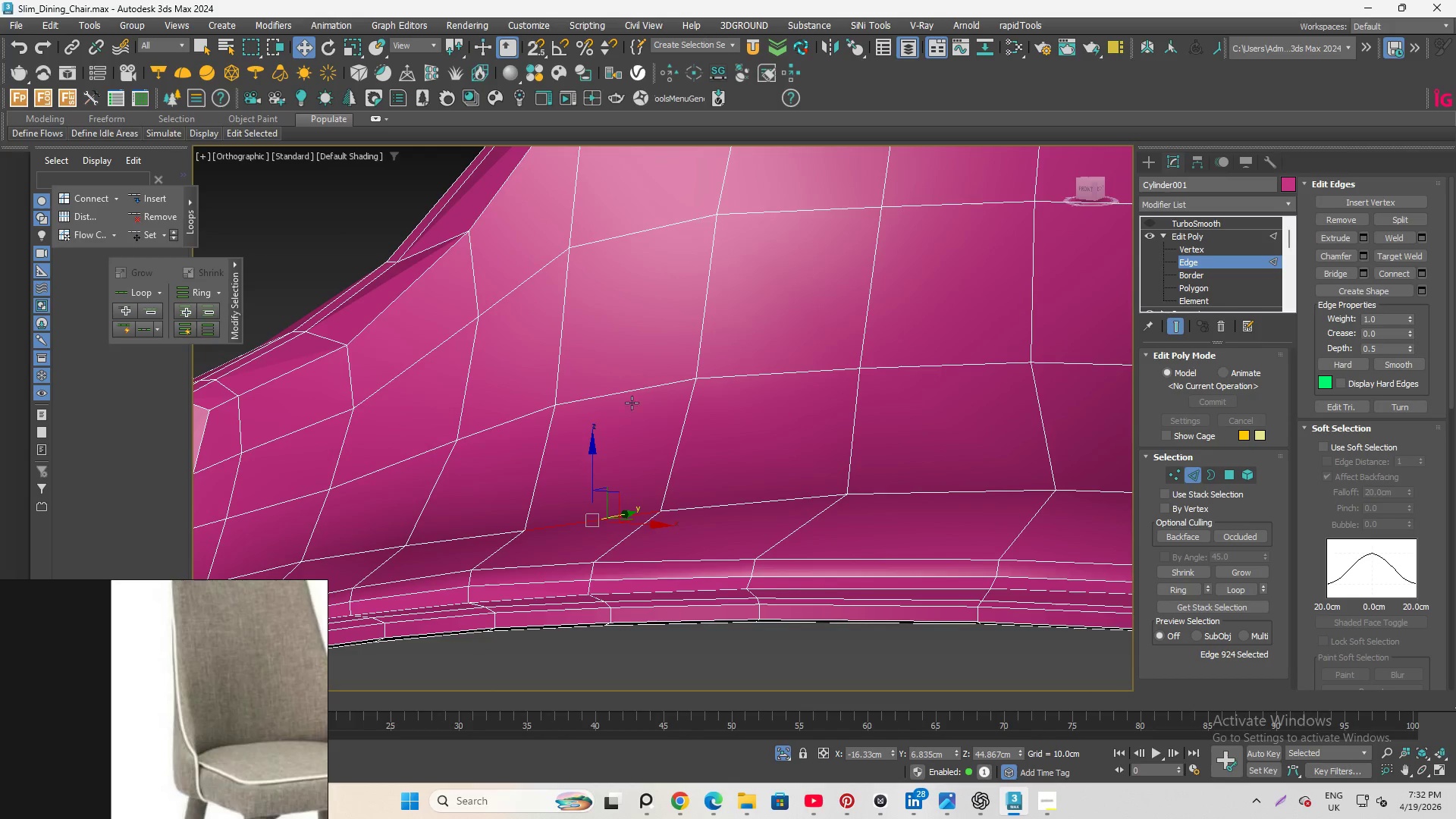 
hold_key(key=AltLeft, duration=0.66)
 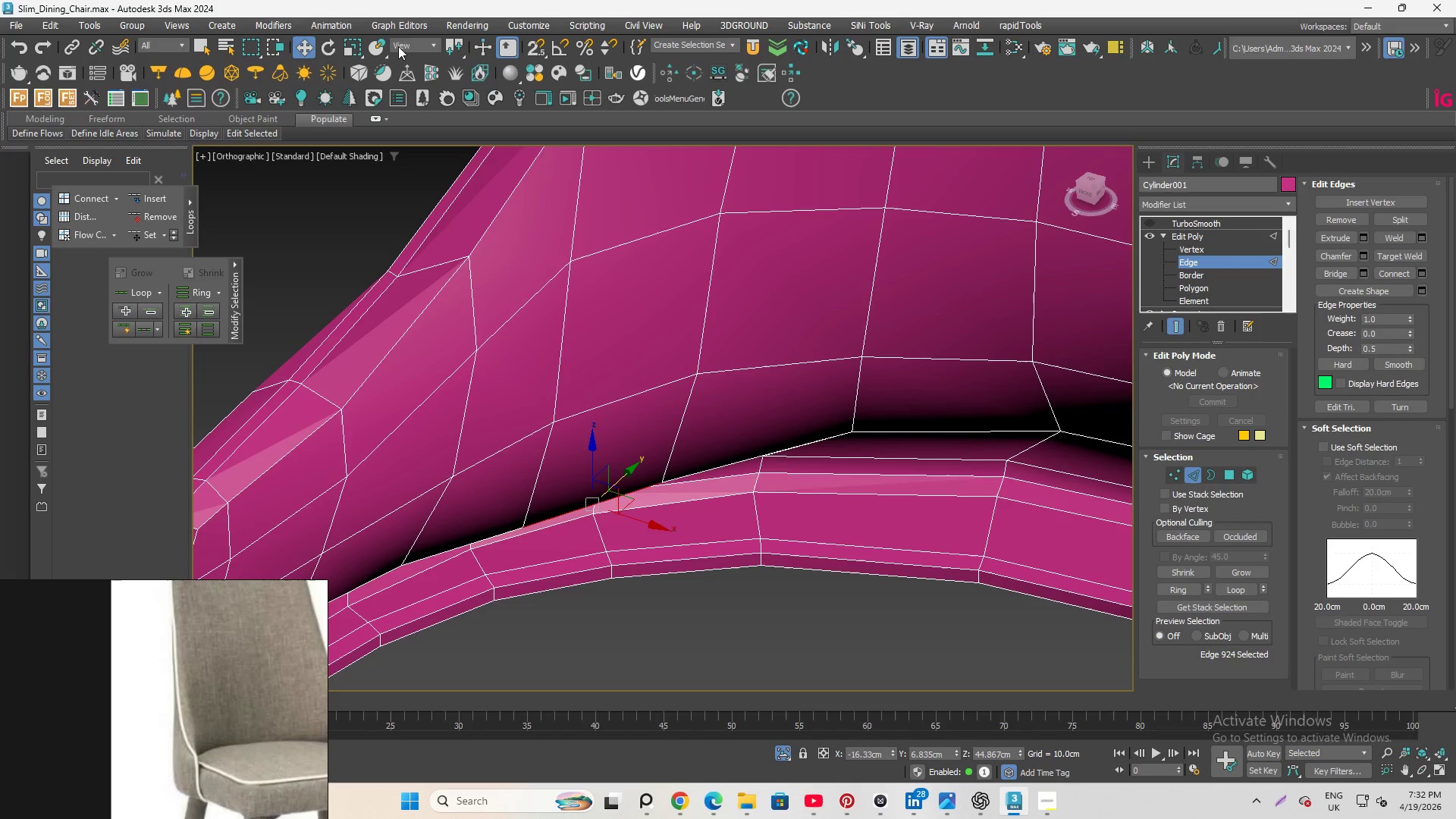 
left_click([403, 44])
 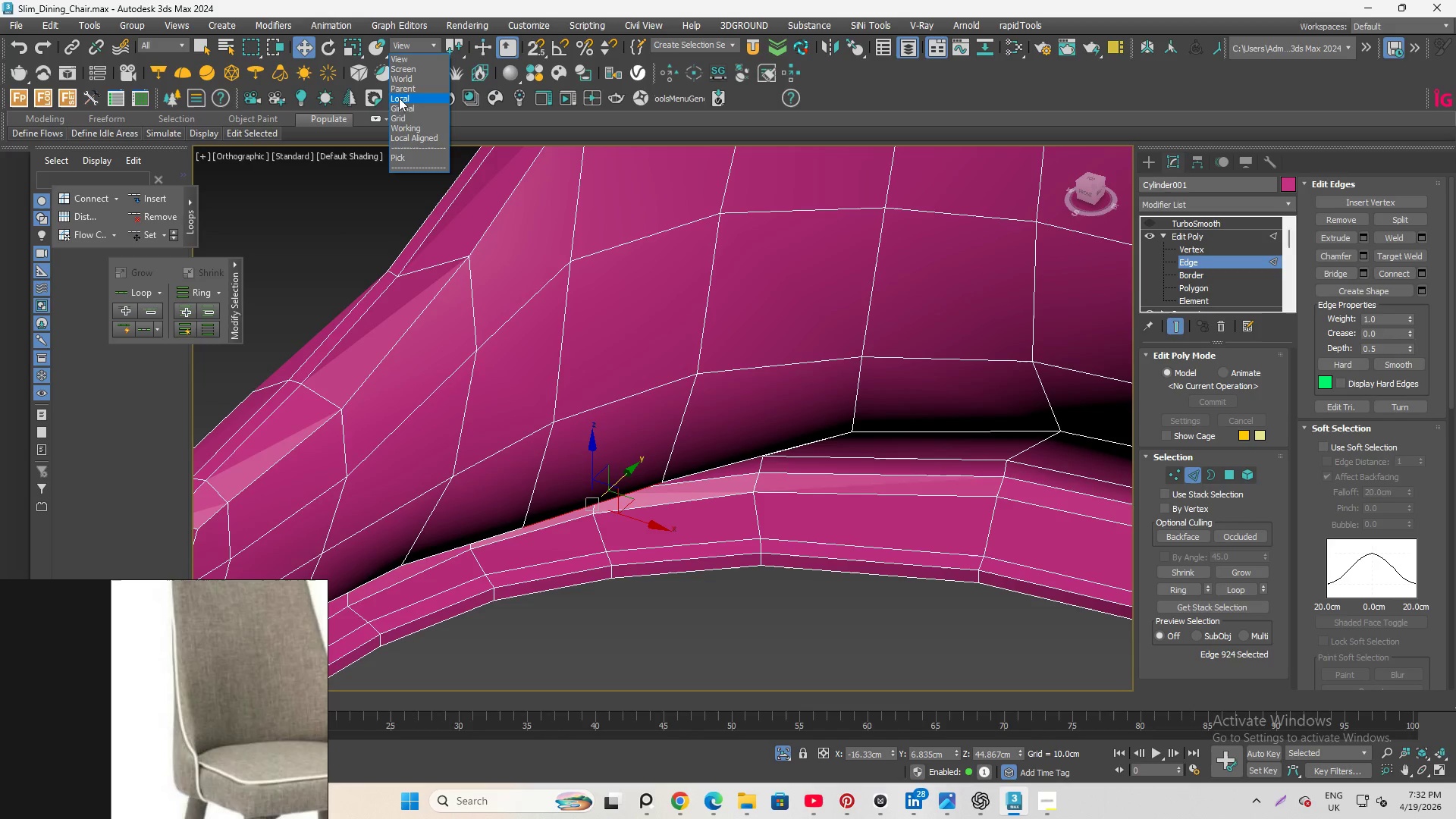 
left_click([402, 98])
 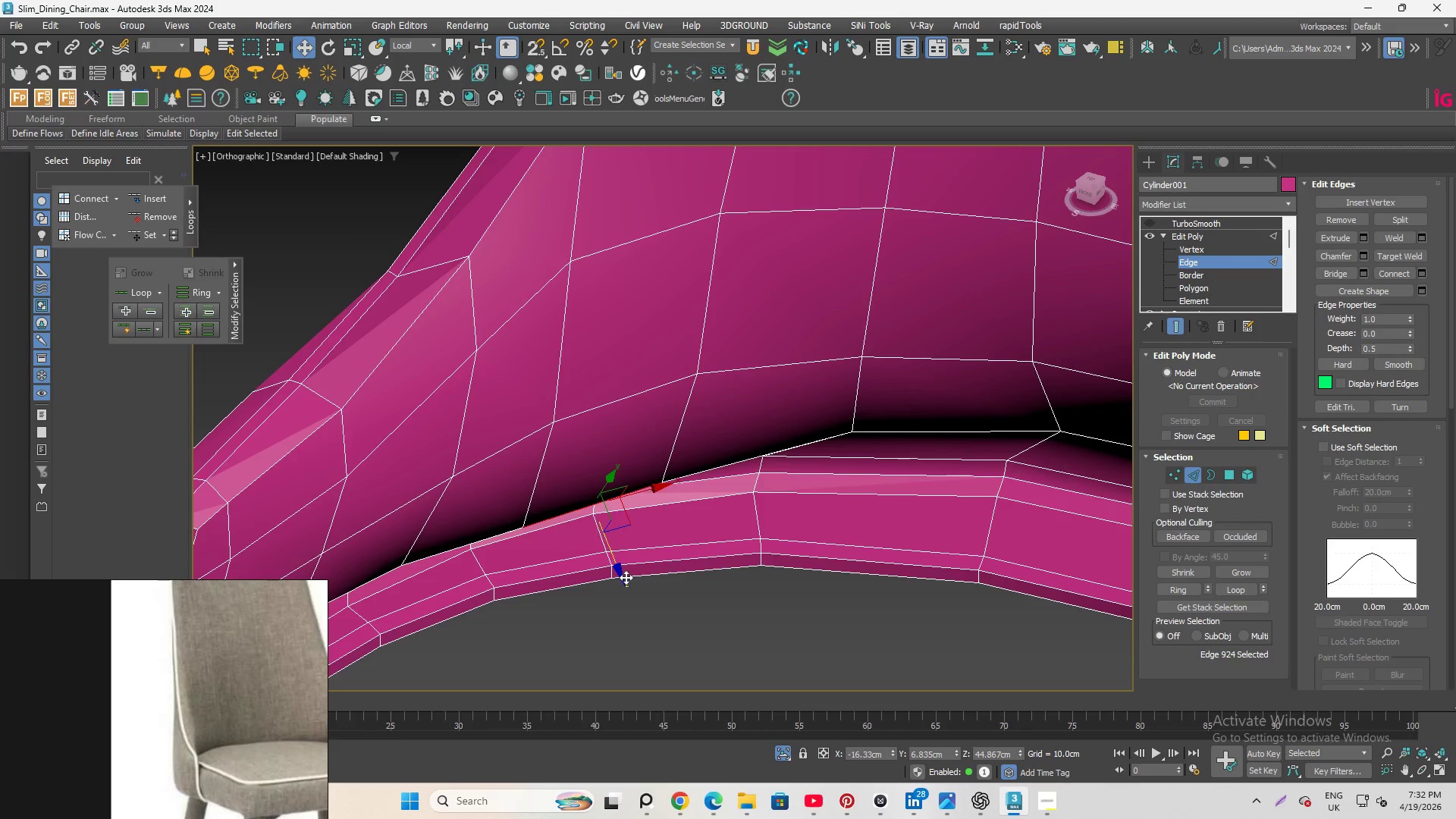 
left_click_drag(start_coordinate=[619, 573], to_coordinate=[603, 546])
 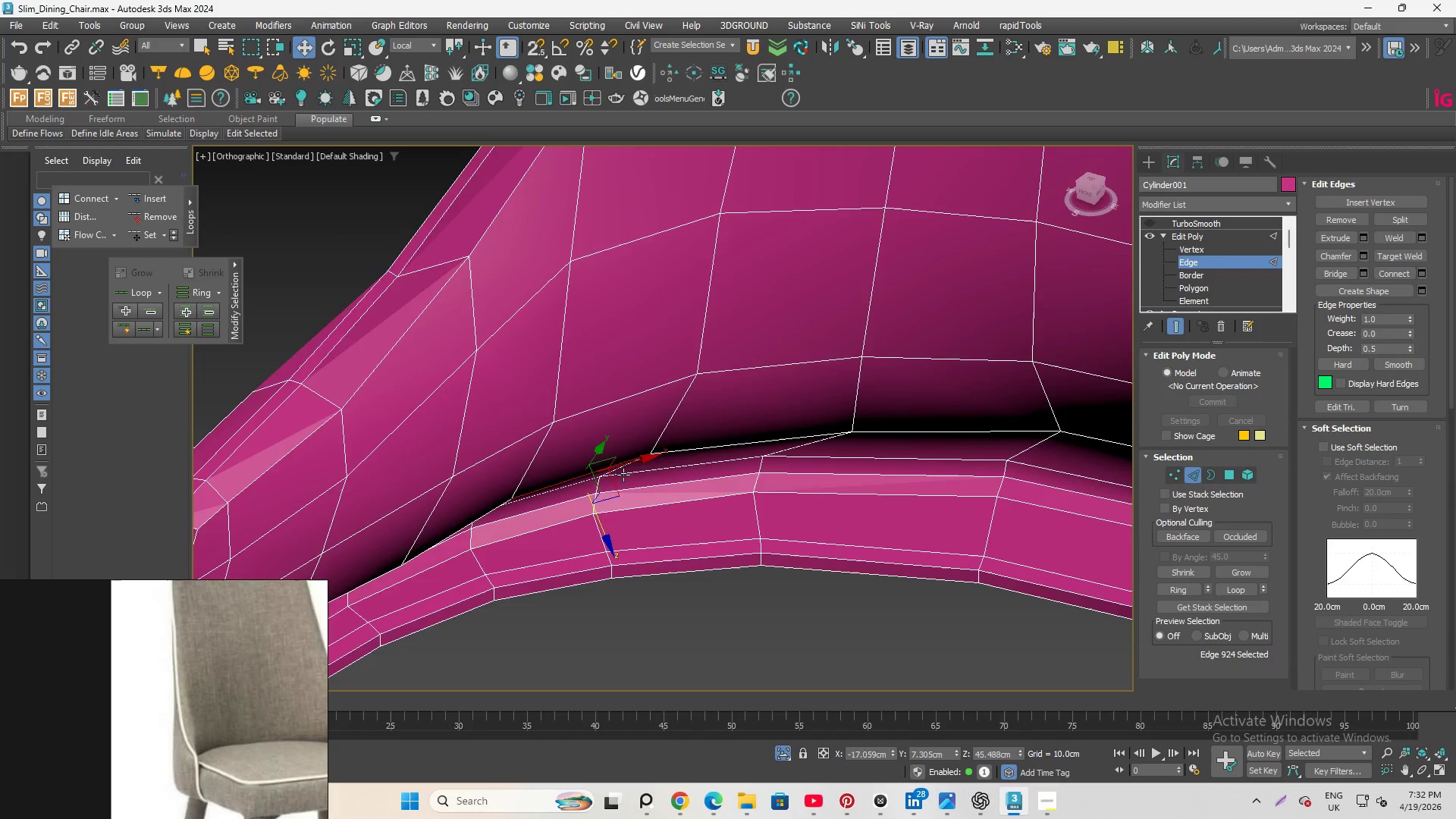 
hold_key(key=AltLeft, duration=0.95)
 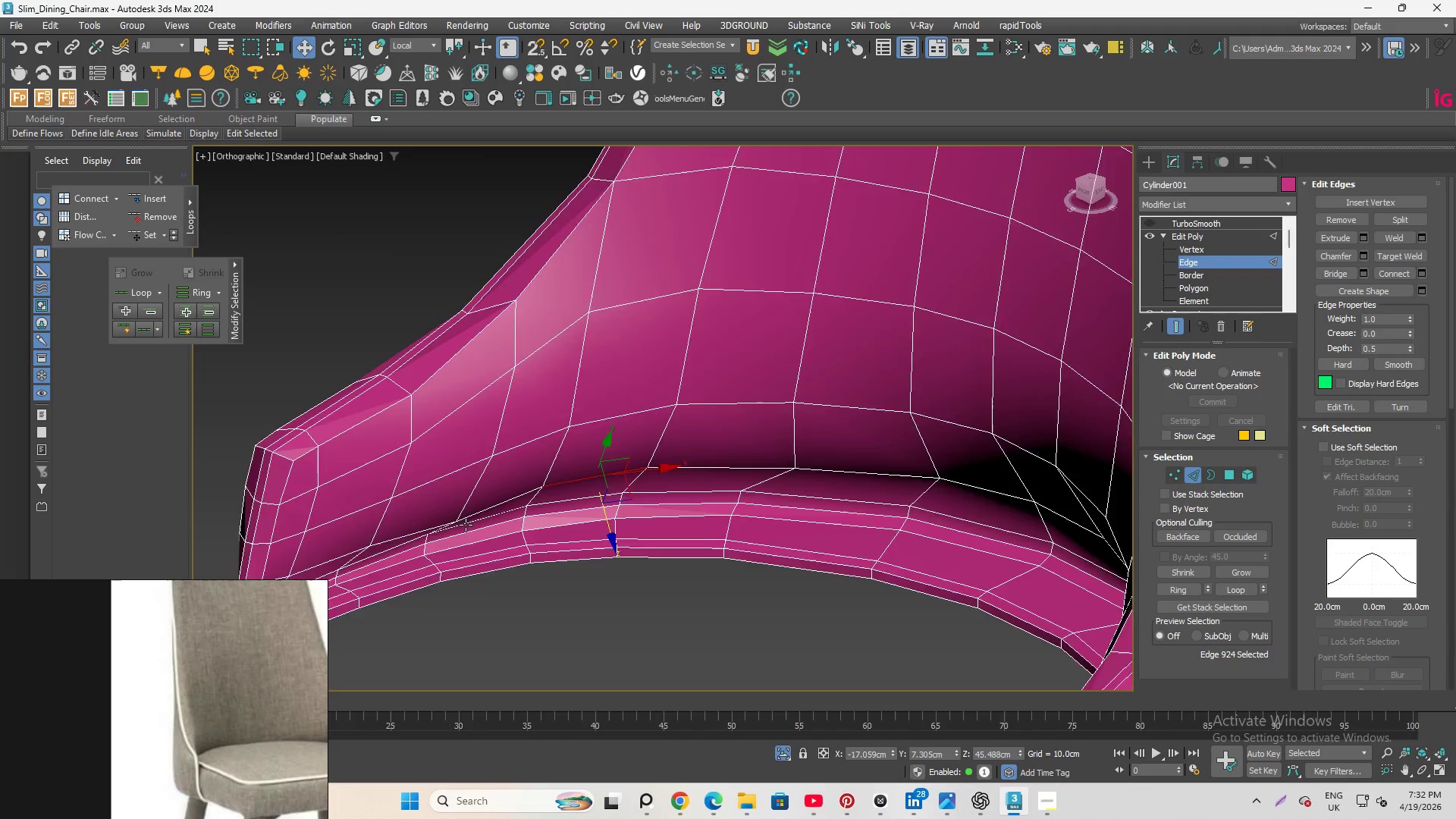 
scroll: coordinate [627, 474], scroll_direction: down, amount: 1.0
 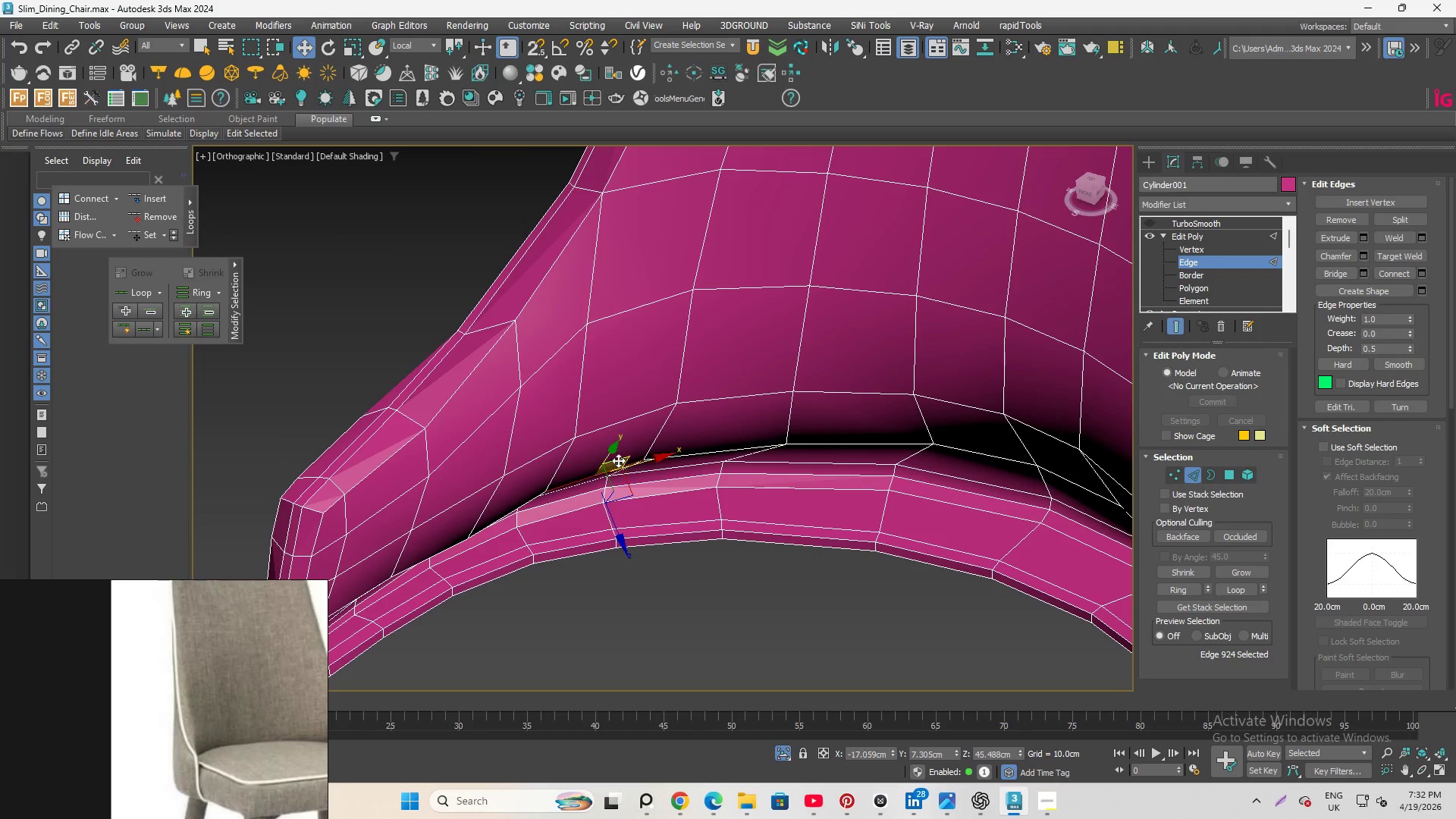 
scroll: coordinate [468, 525], scroll_direction: up, amount: 2.0
 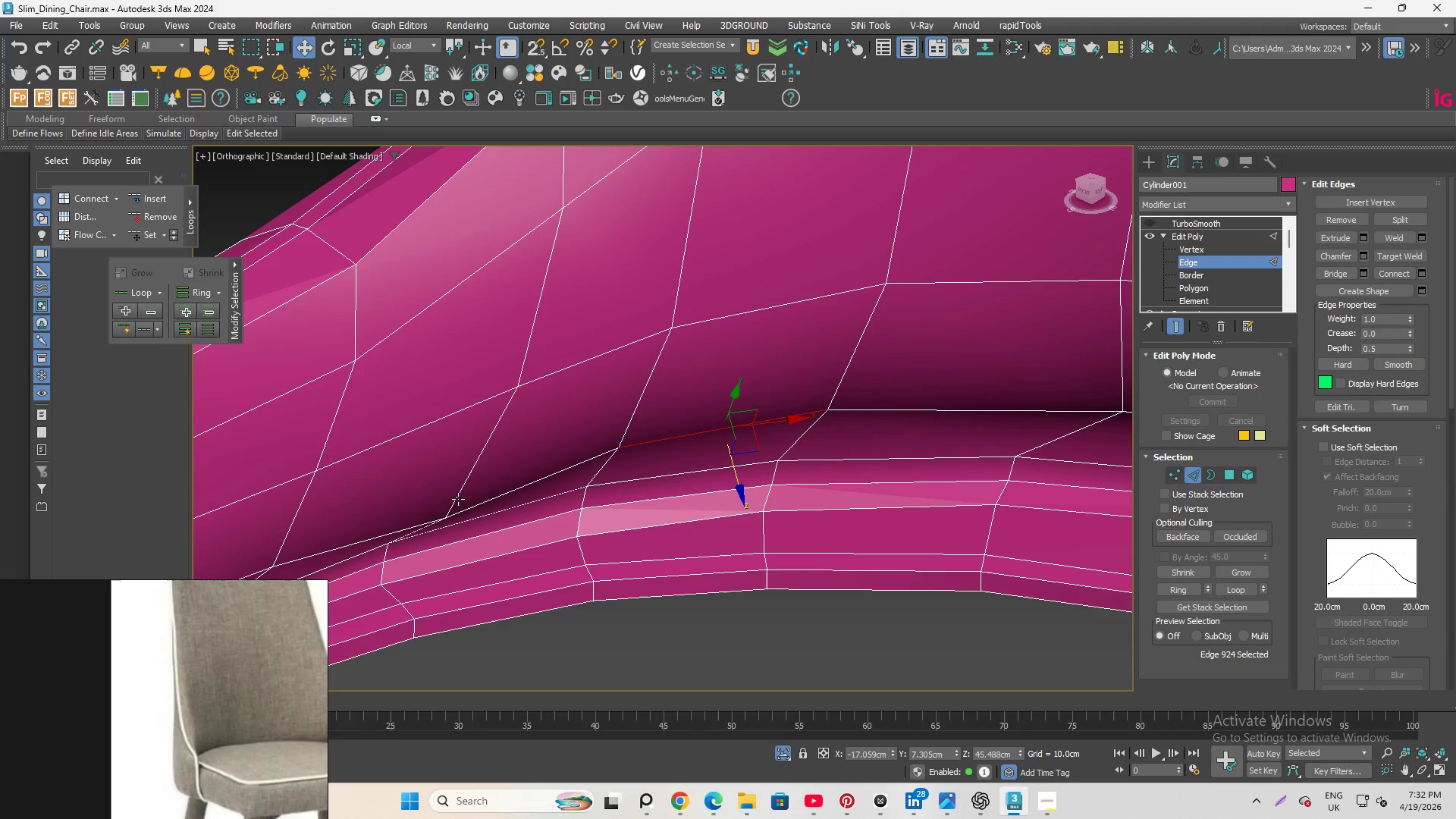 
left_click([458, 498])
 